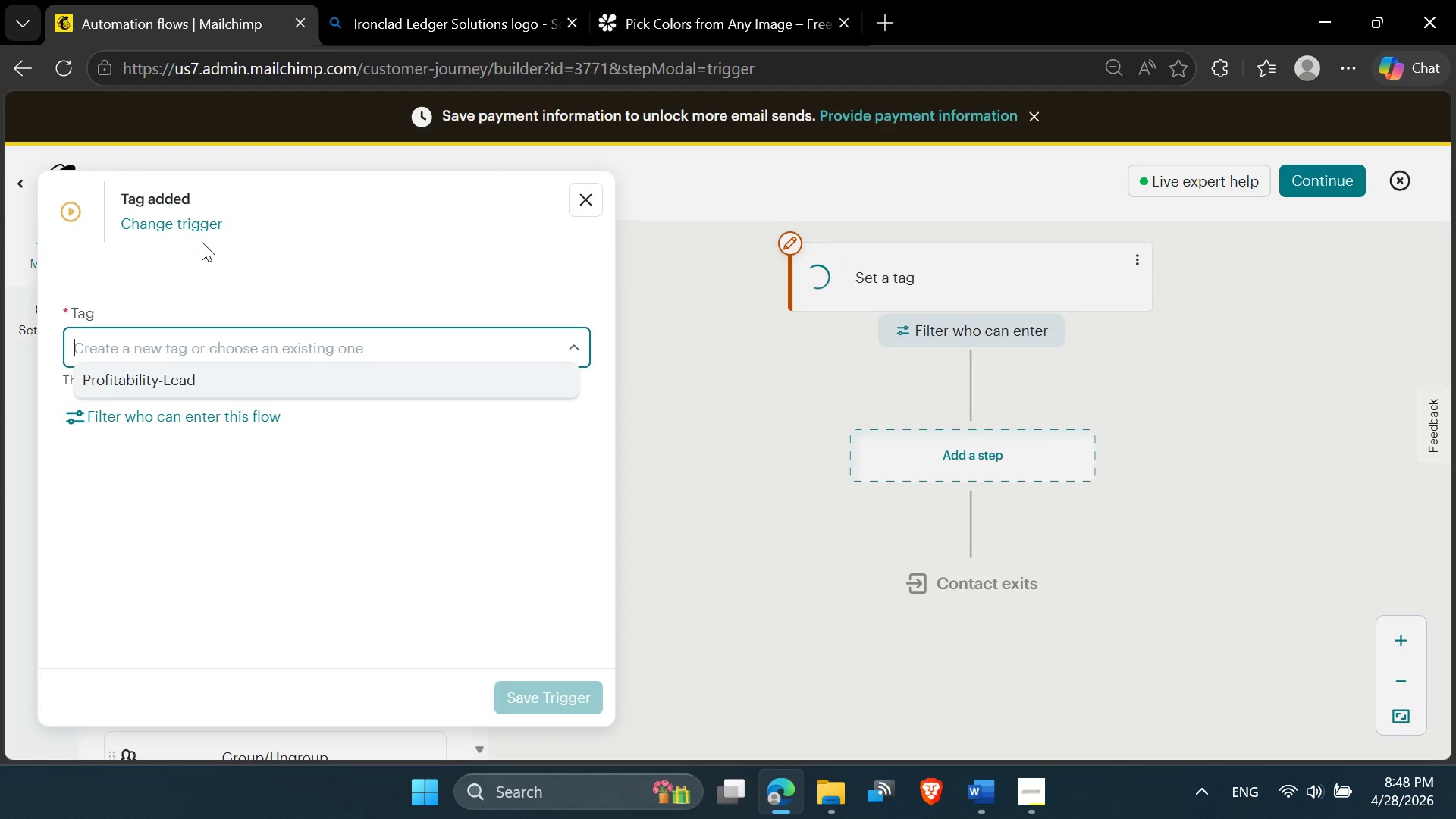 
left_click([202, 228])
 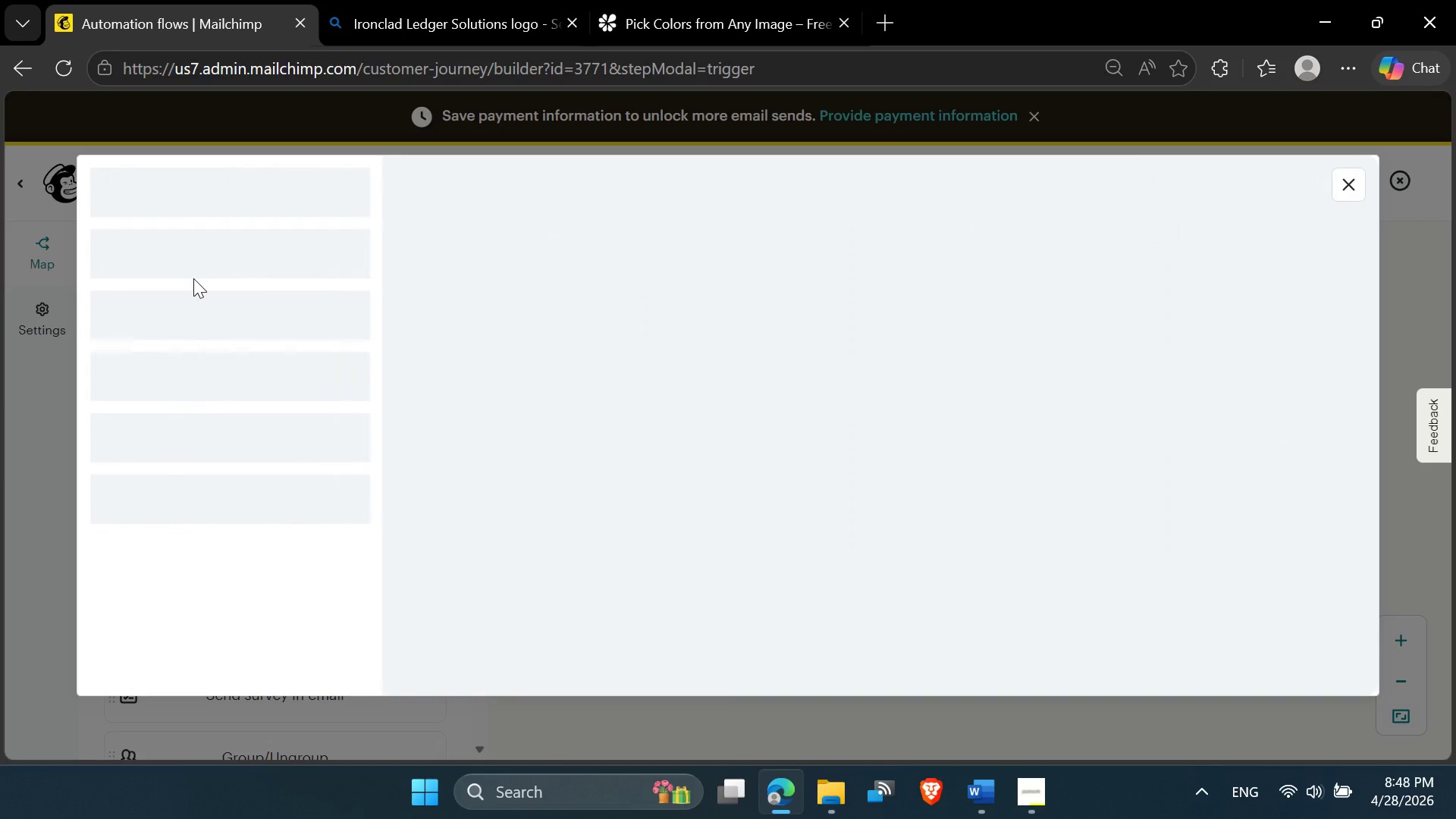 
mouse_move([241, 294])
 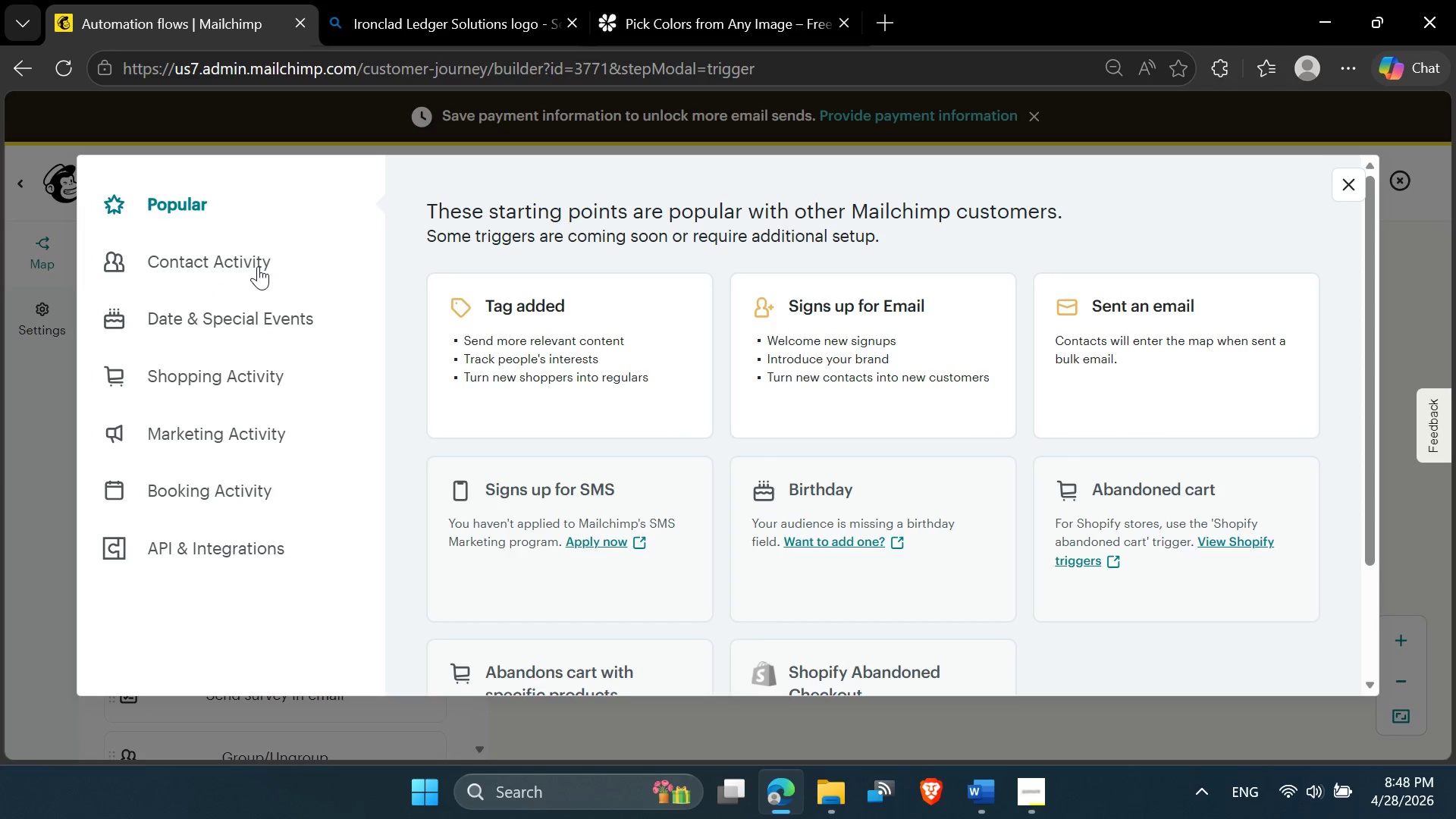 
left_click([258, 266])
 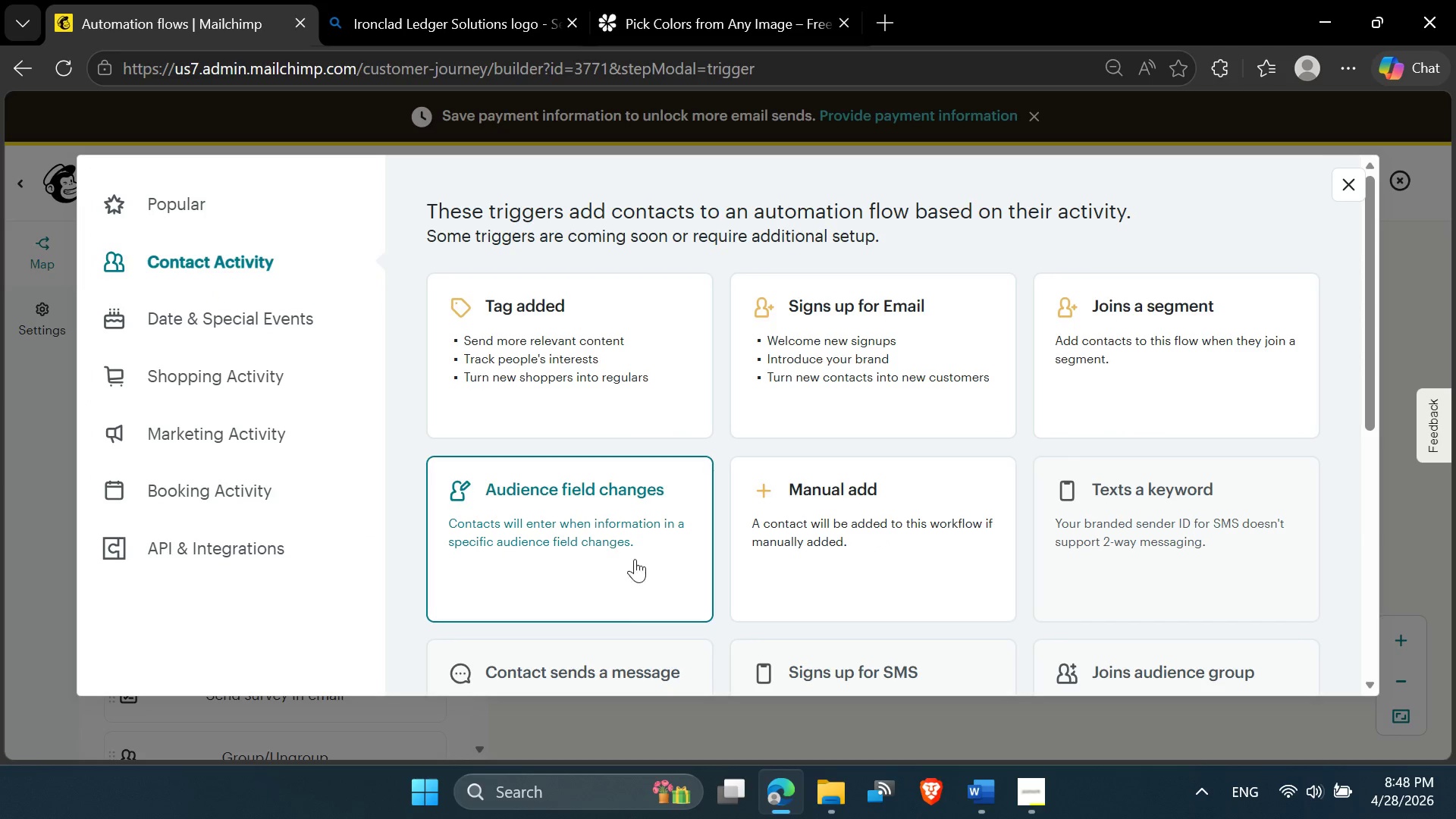 
scroll: coordinate [848, 520], scroll_direction: down, amount: 2.0
 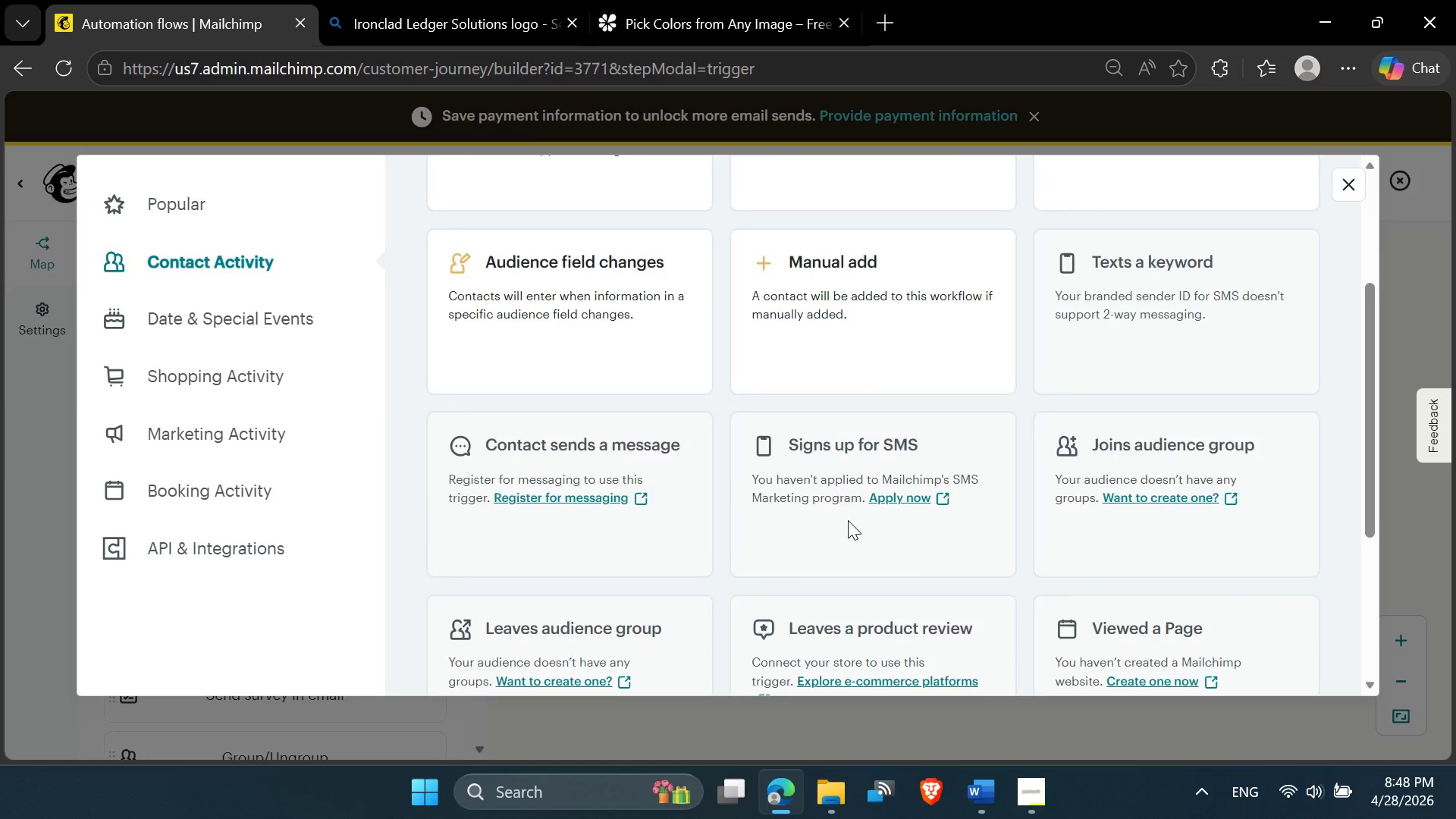 
scroll: coordinate [848, 520], scroll_direction: up, amount: 2.0
 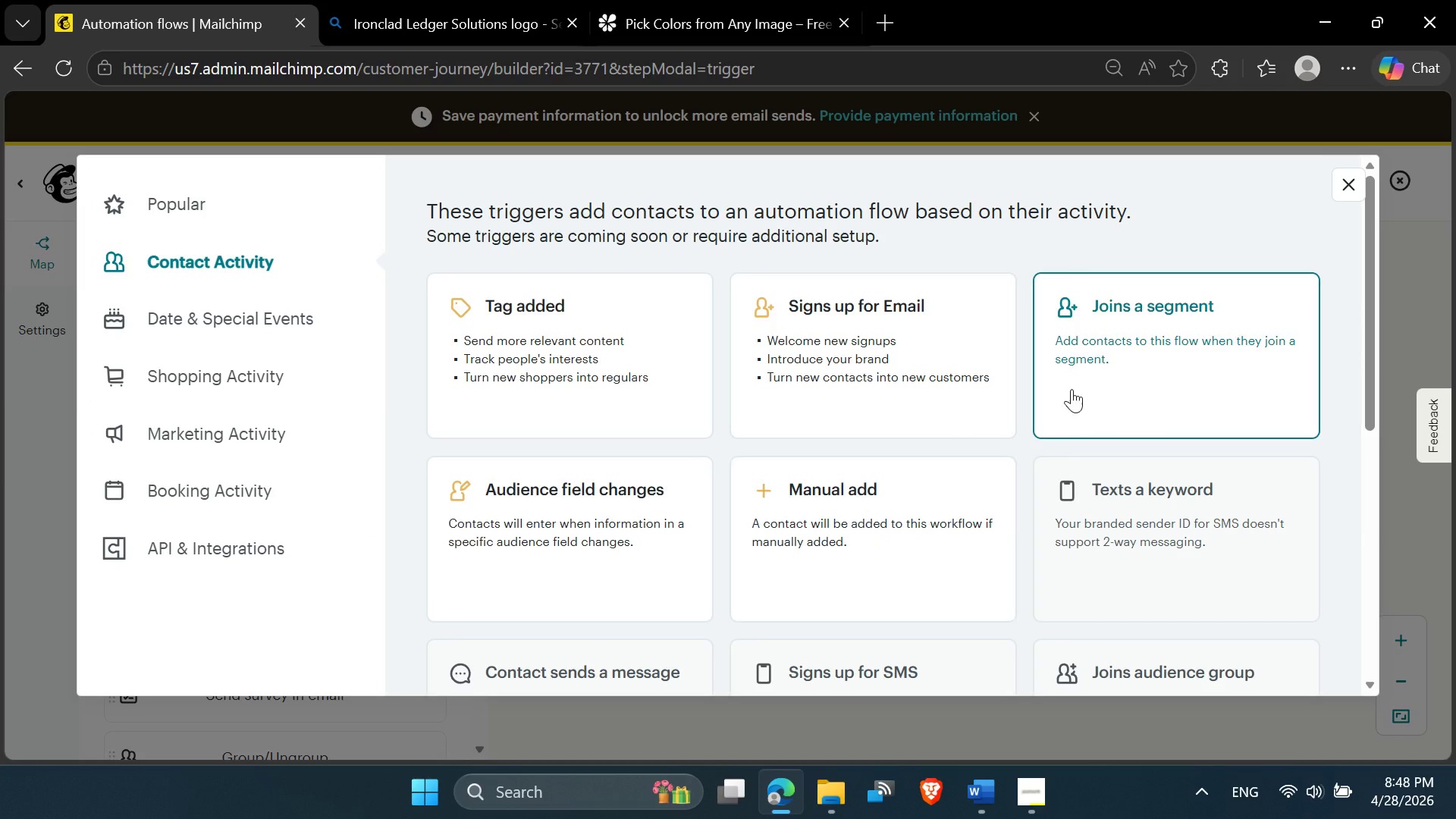 
left_click([1074, 387])
 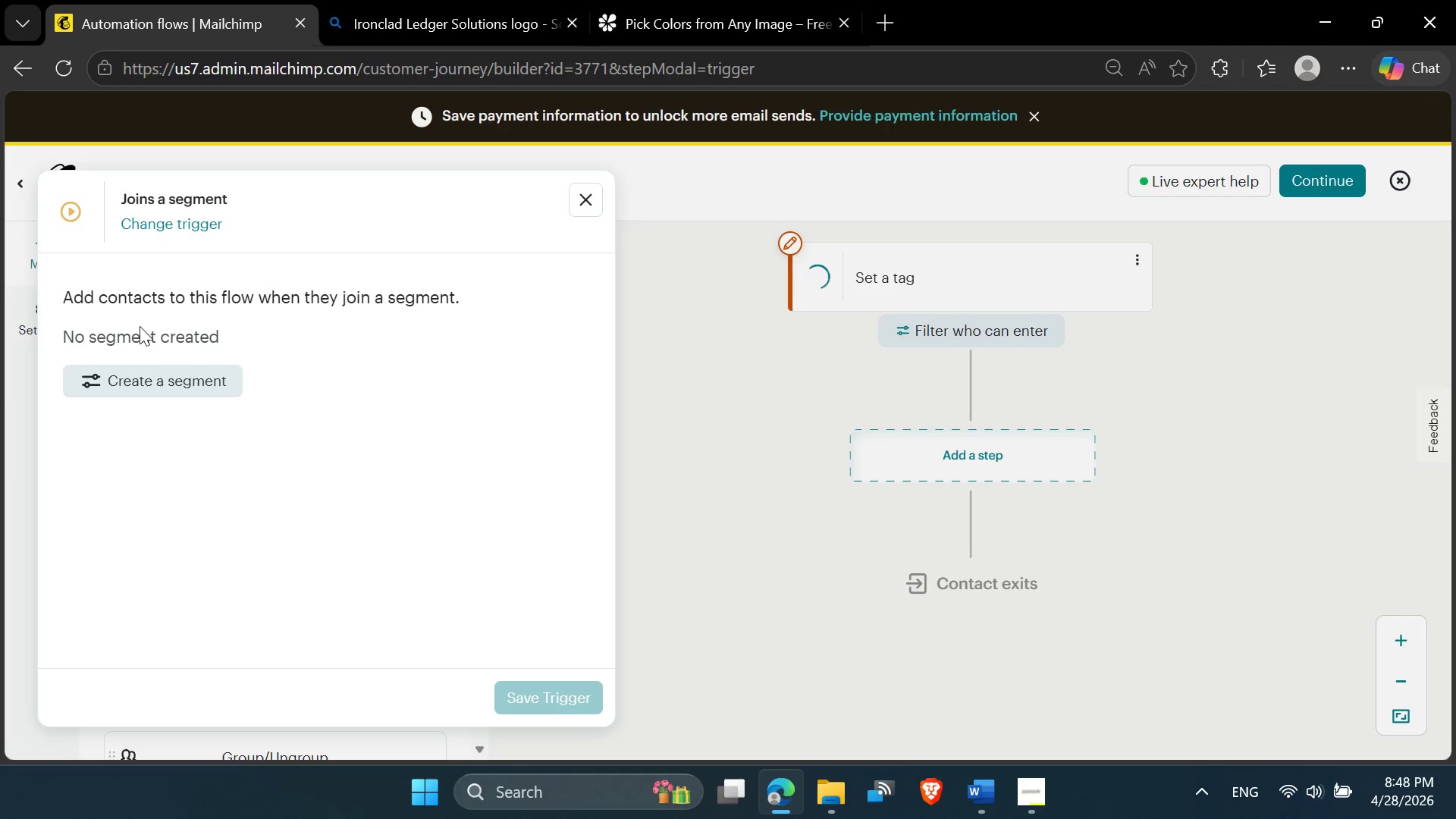 
left_click_drag(start_coordinate=[234, 340], to_coordinate=[42, 351])
 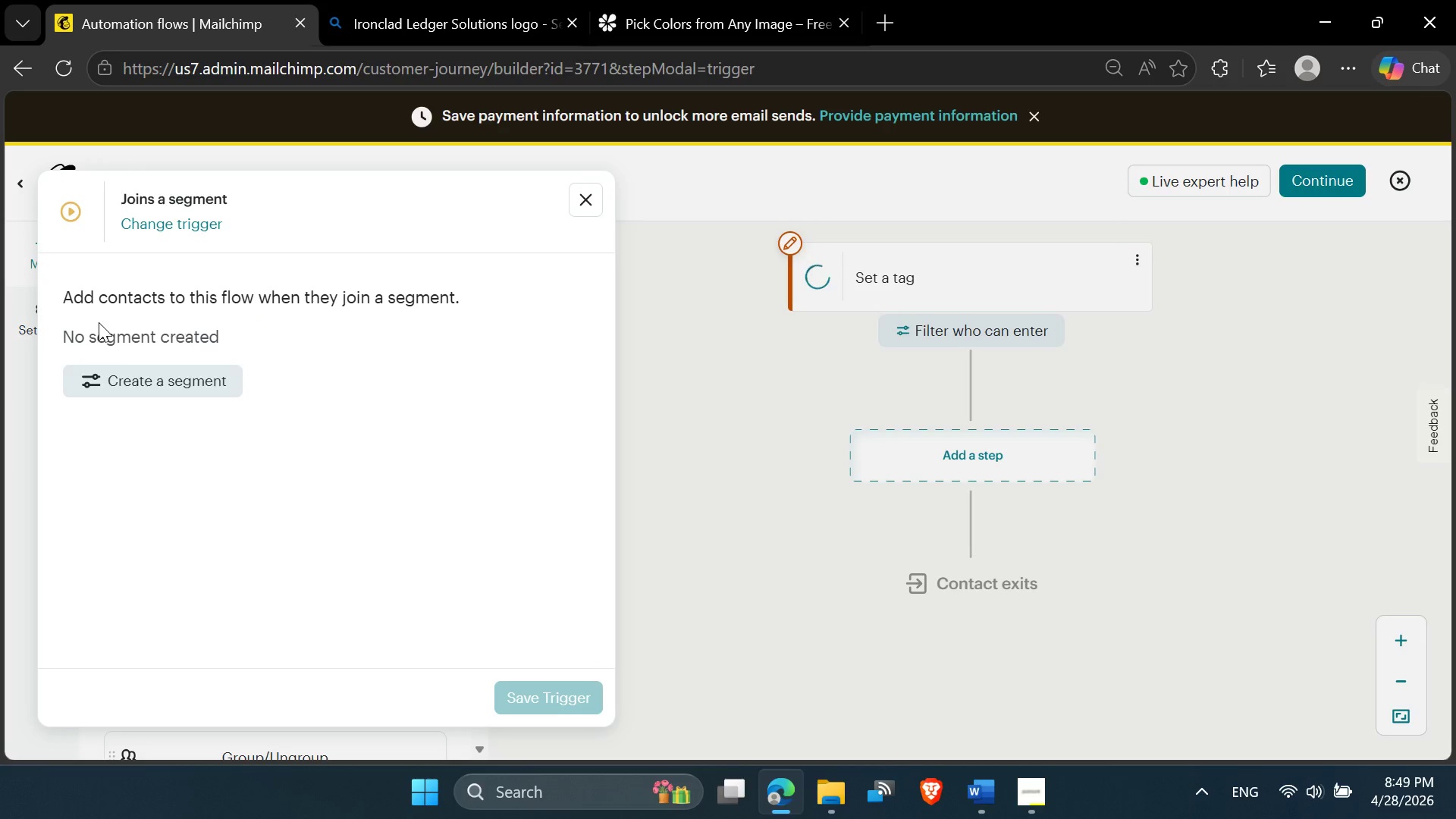 
left_click_drag(start_coordinate=[70, 303], to_coordinate=[96, 303])
 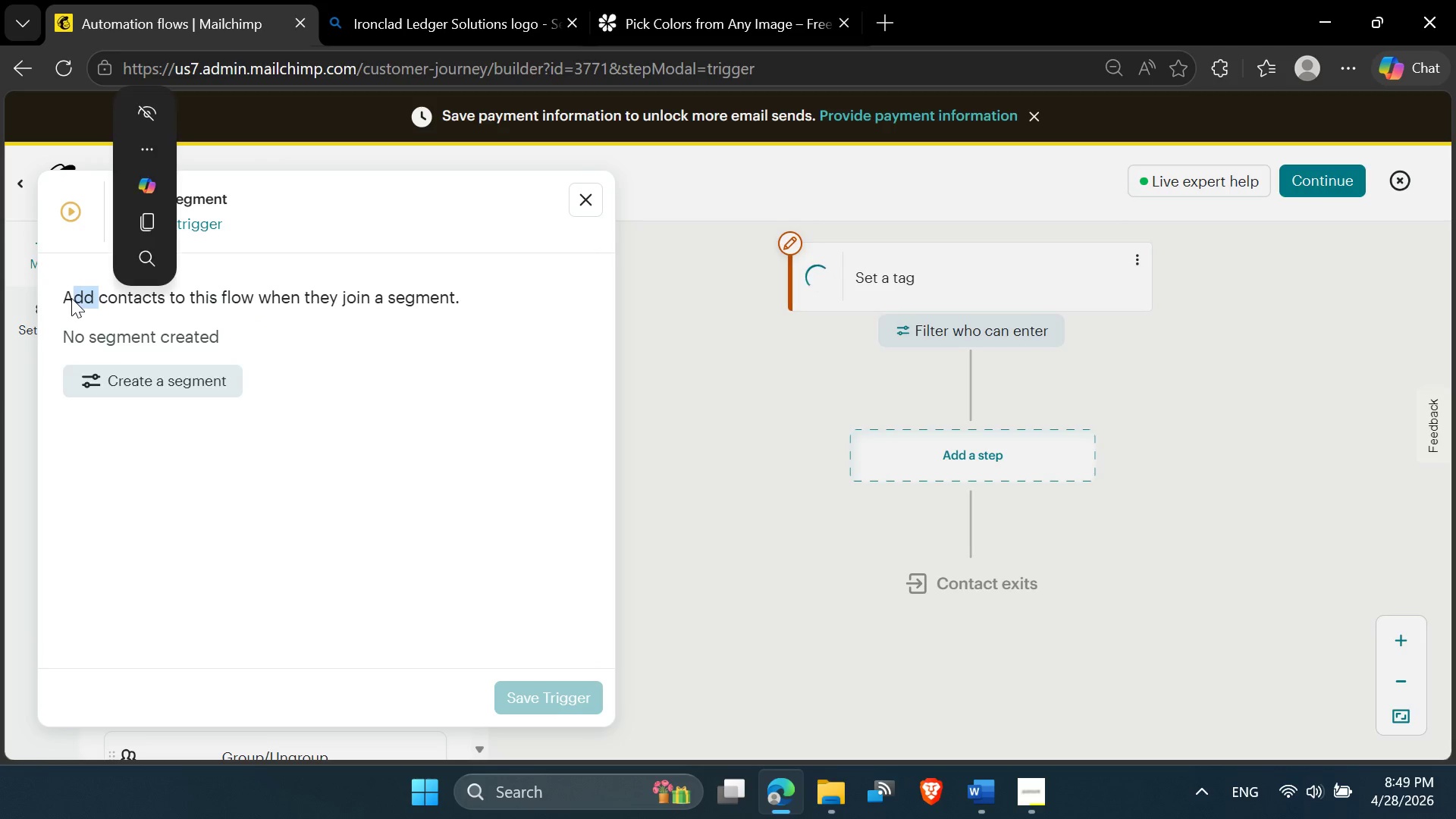 
left_click([71, 298])
 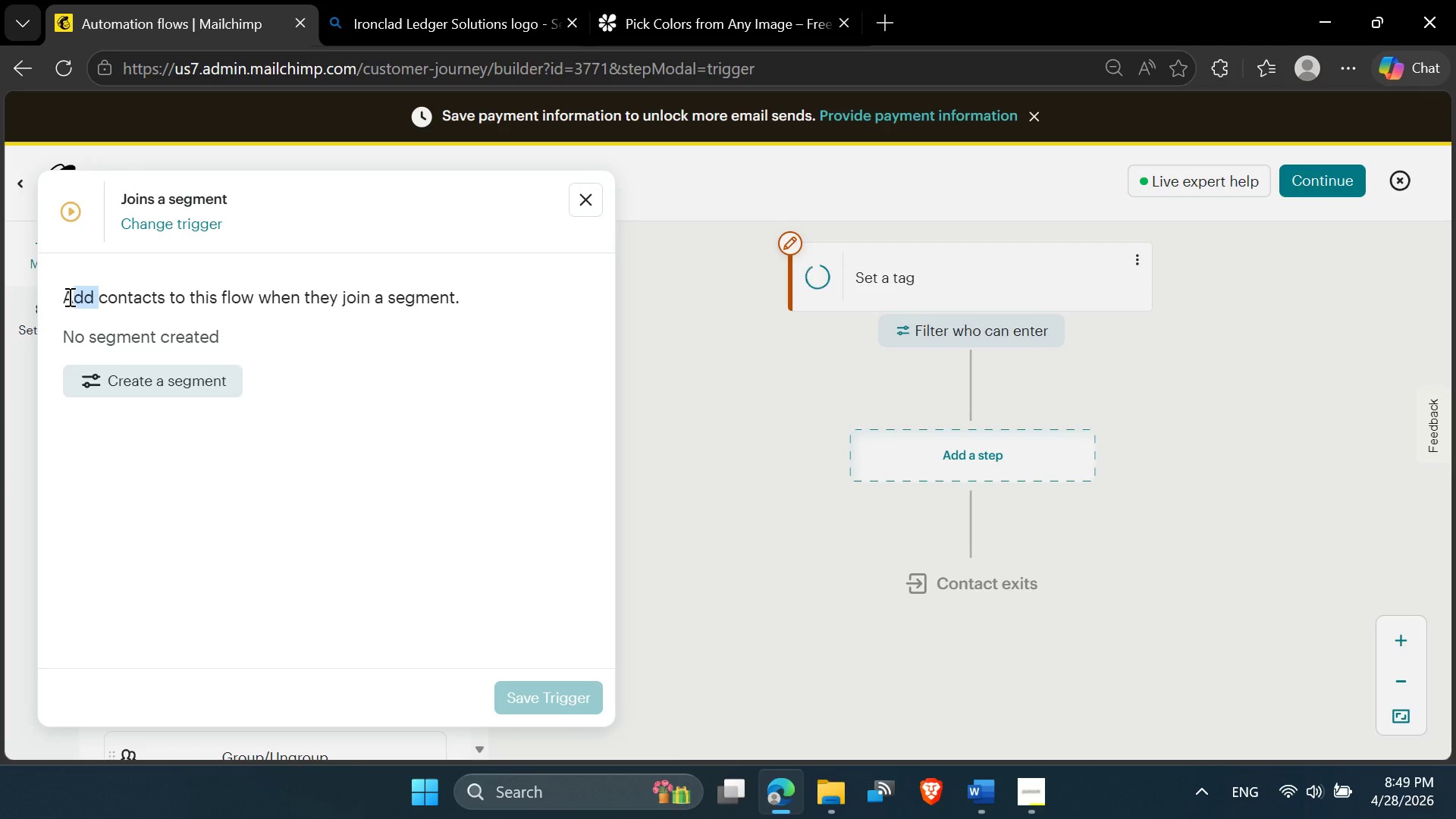 
left_click_drag(start_coordinate=[68, 297], to_coordinate=[309, 297])
 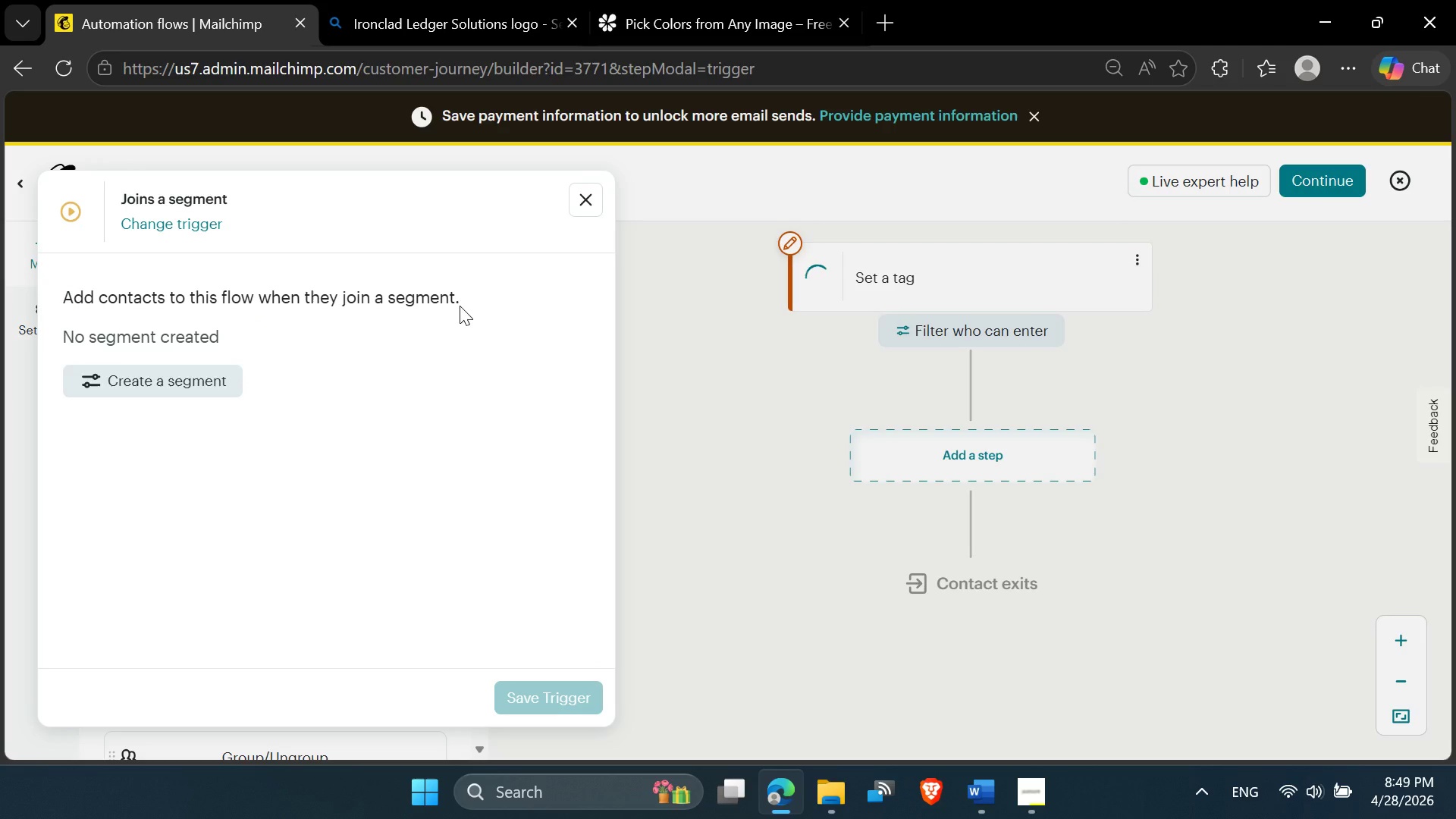 
left_click_drag(start_coordinate=[461, 306], to_coordinate=[60, 309])
 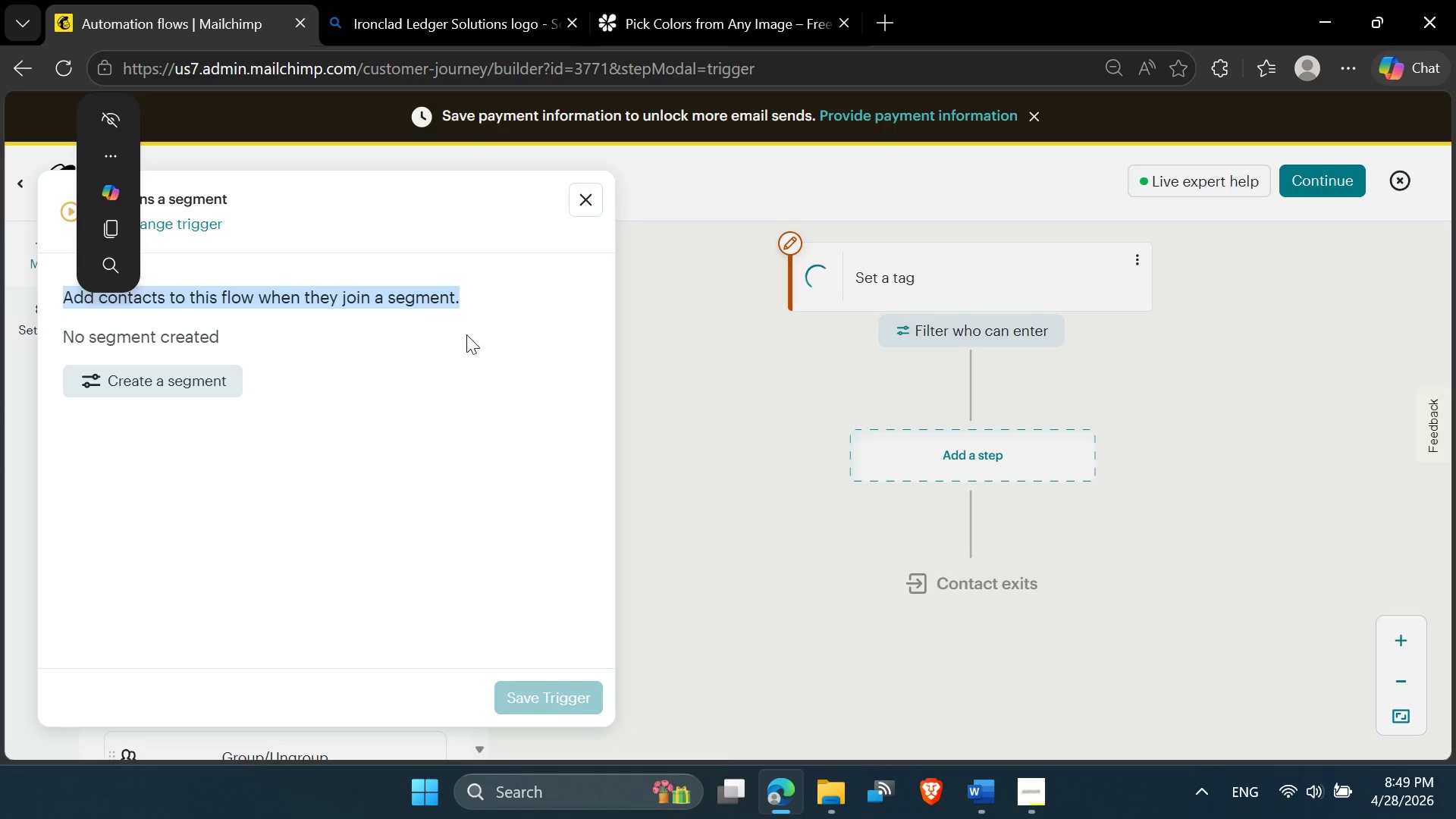 
left_click([469, 337])
 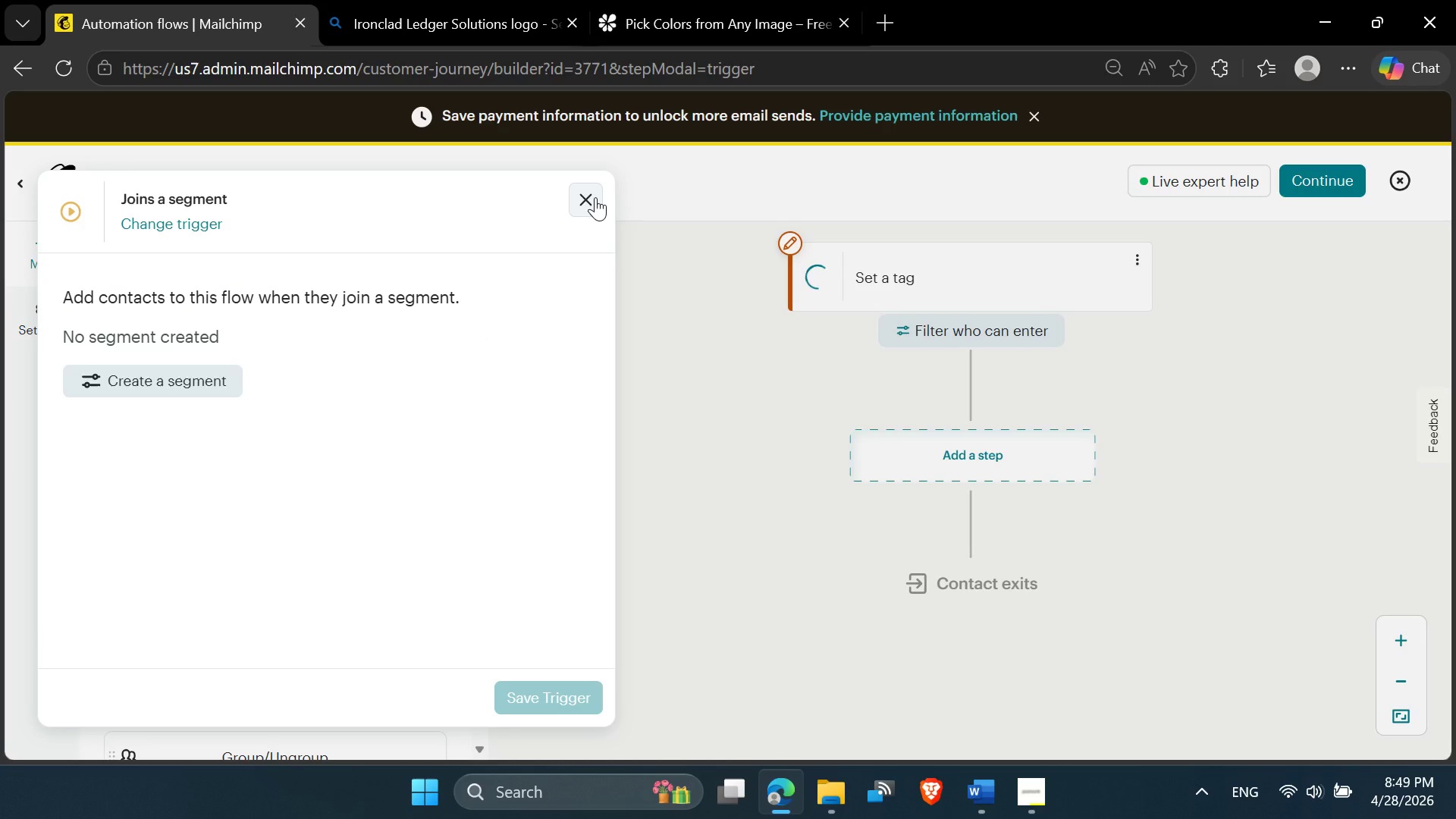 
left_click([594, 197])
 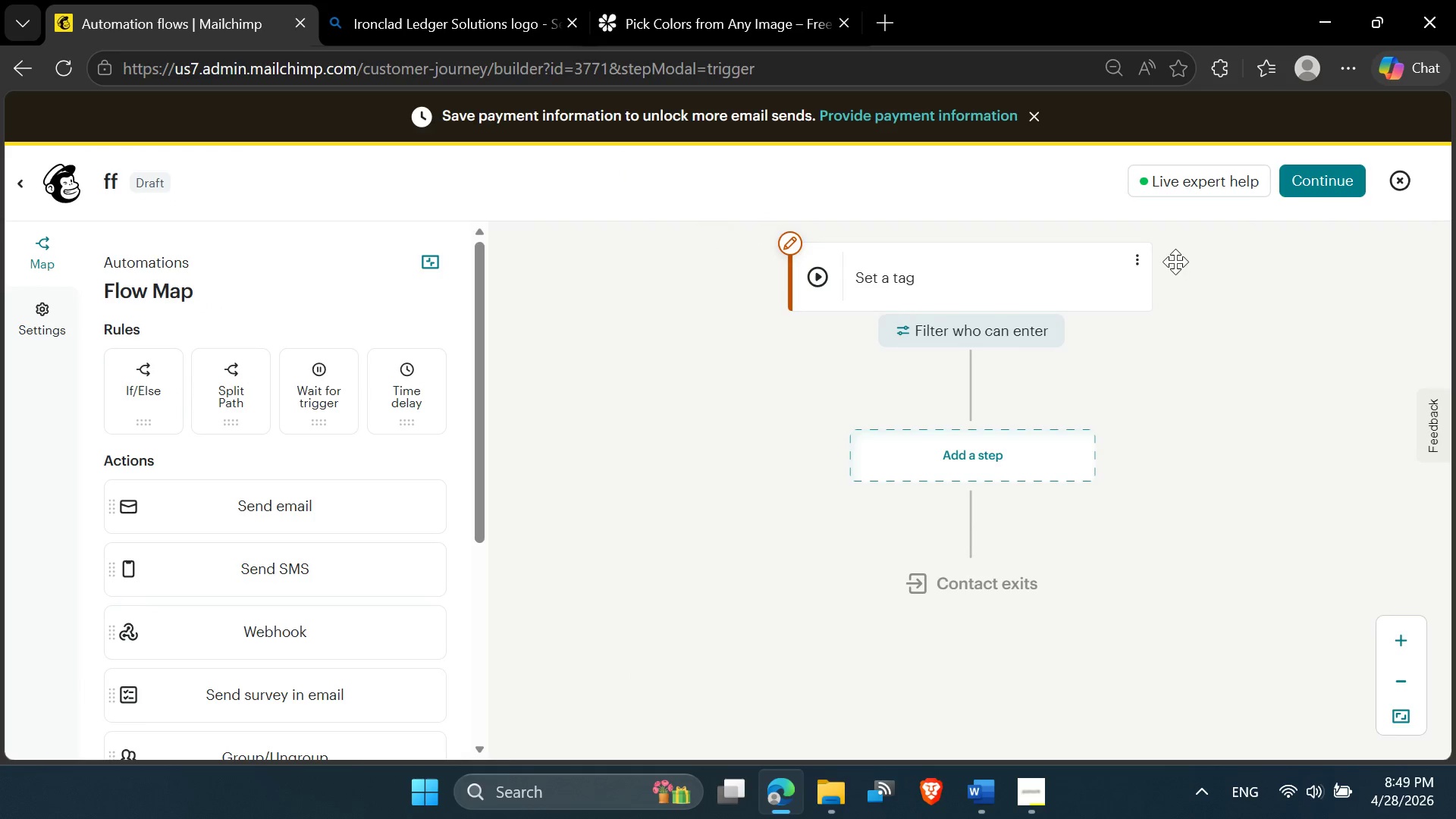 
left_click([33, 184])
 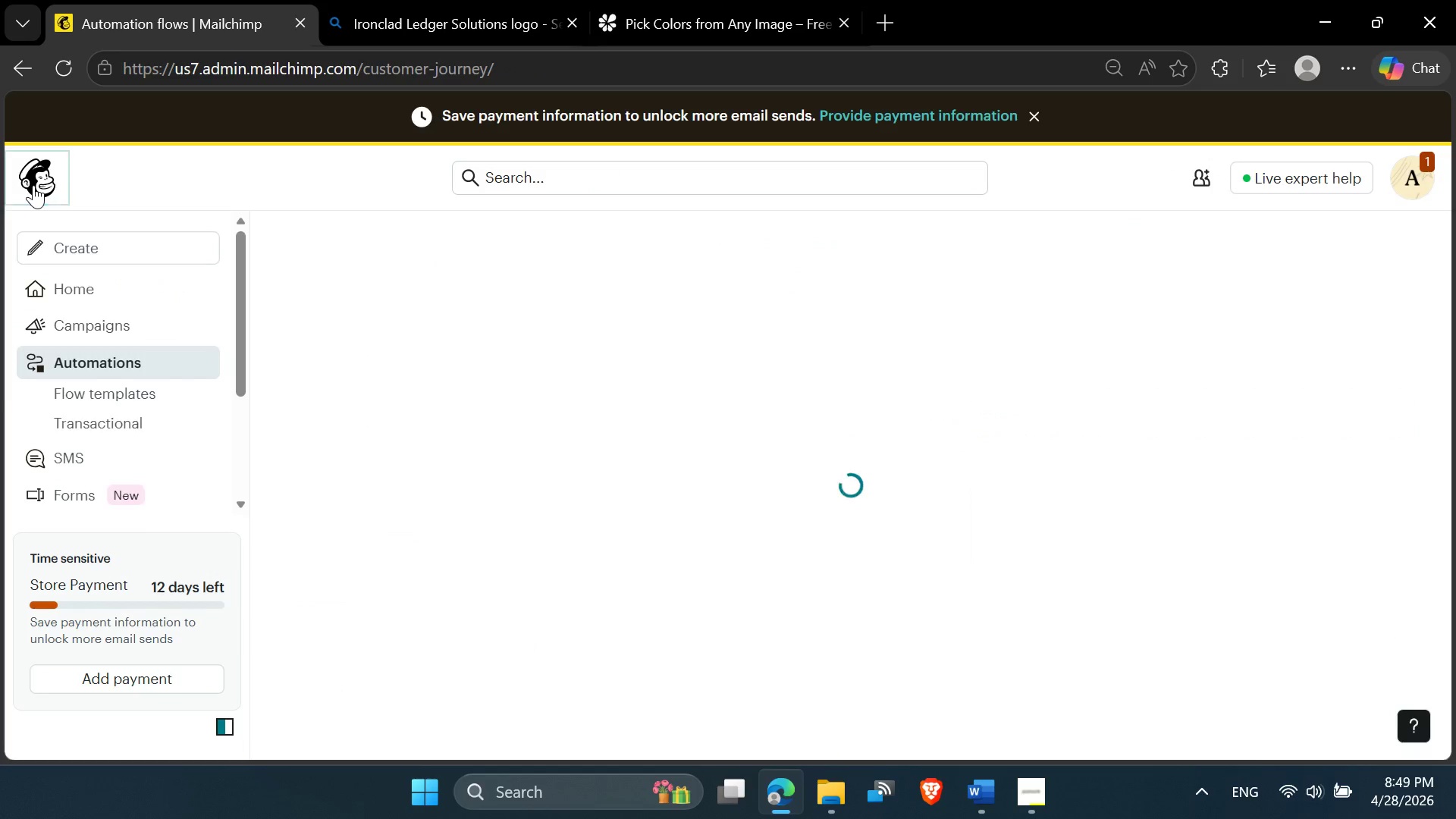 
left_click([34, 184])
 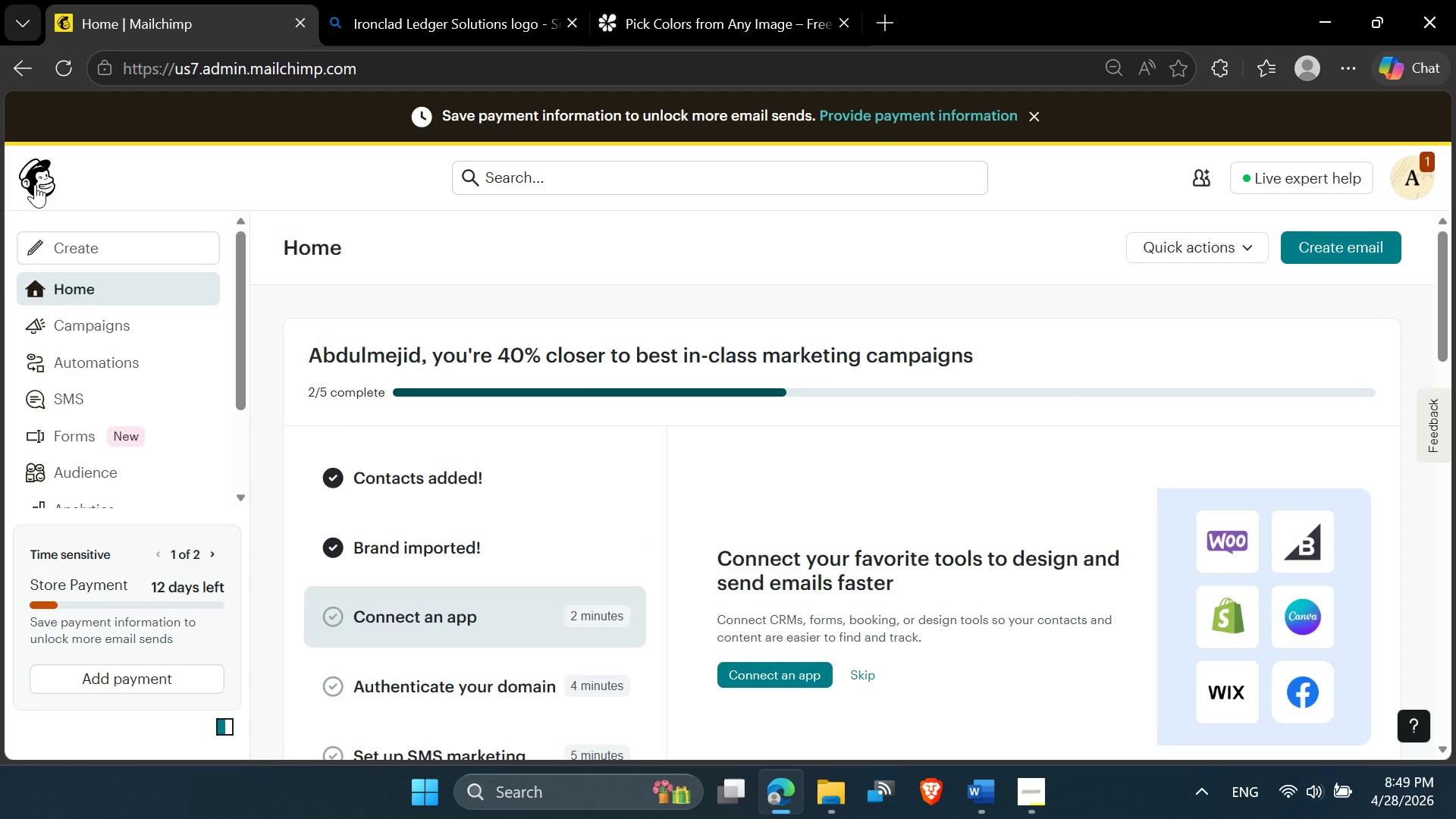 
wait(5.53)
 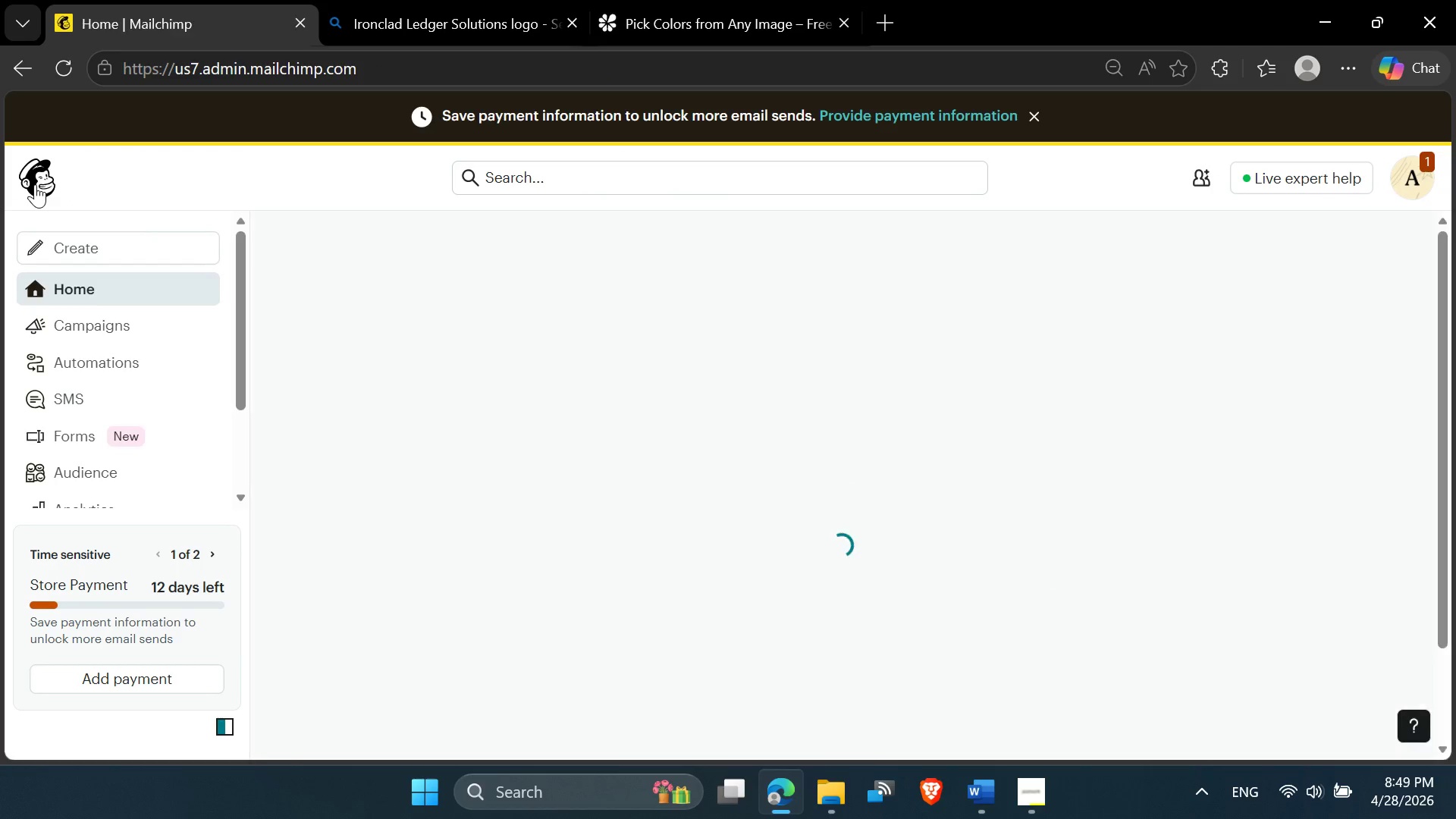 
scroll: coordinate [603, 369], scroll_direction: down, amount: 1.0
 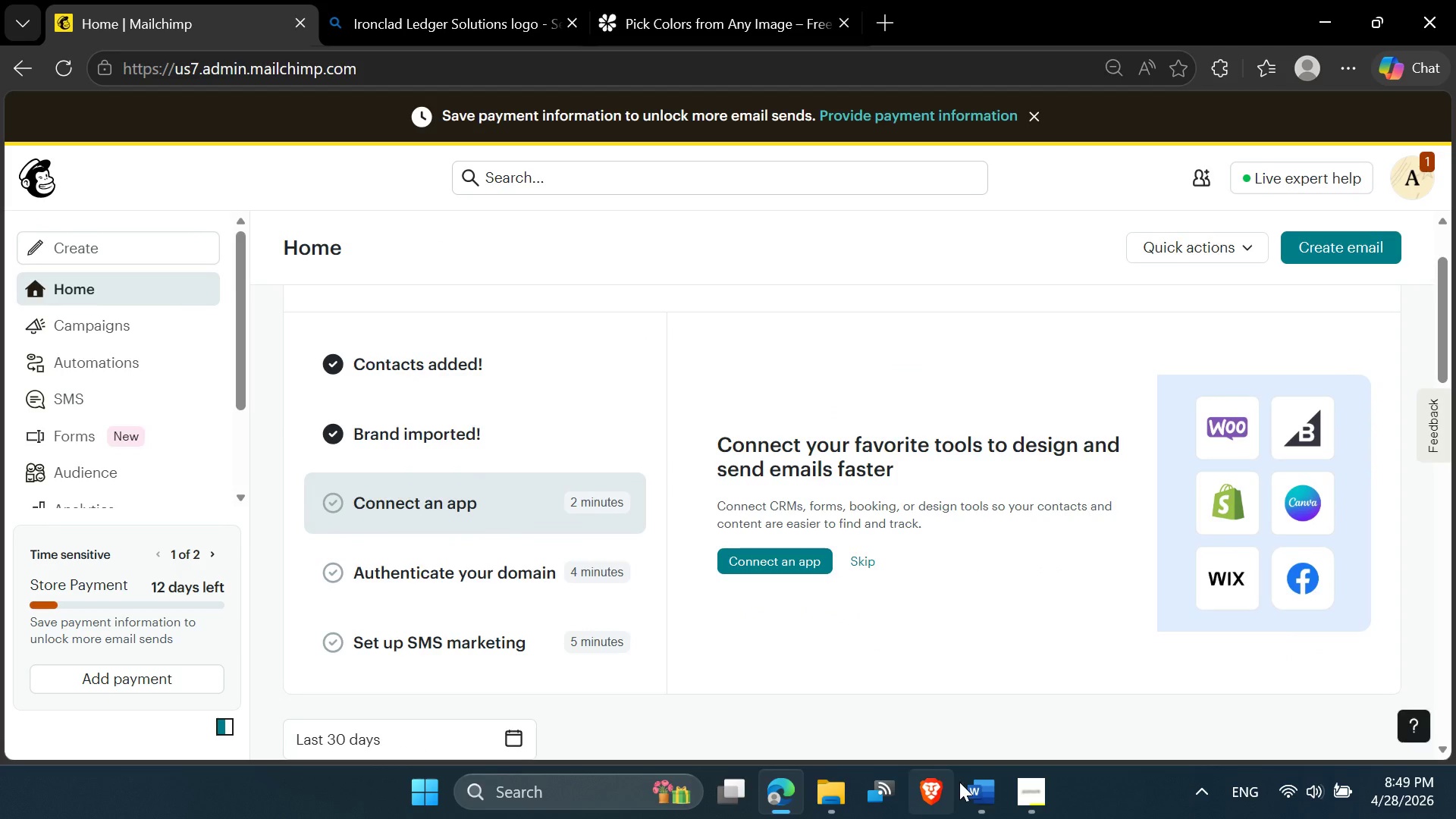 
left_click([984, 803])
 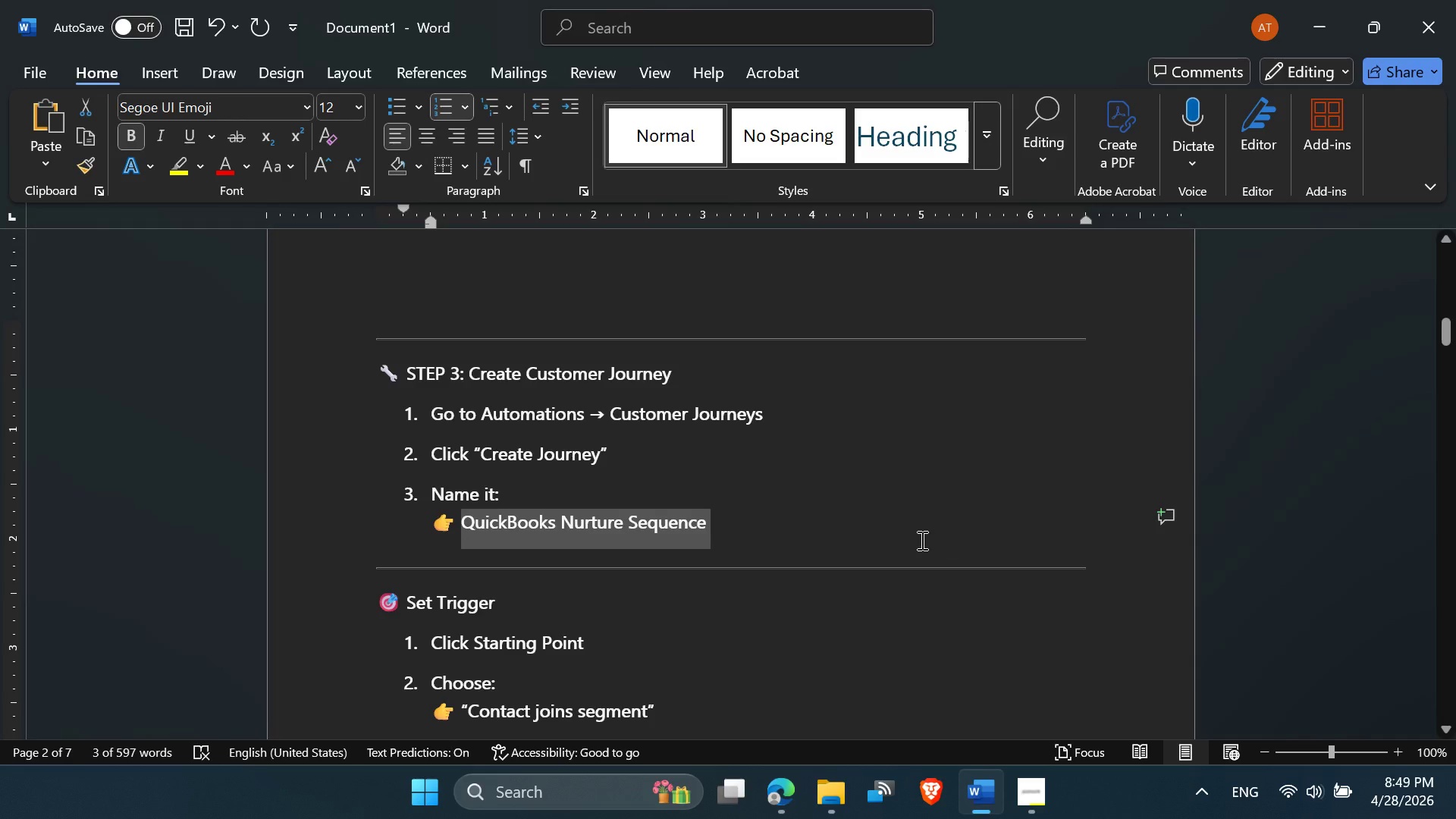 
scroll: coordinate [594, 406], scroll_direction: up, amount: 29.0
 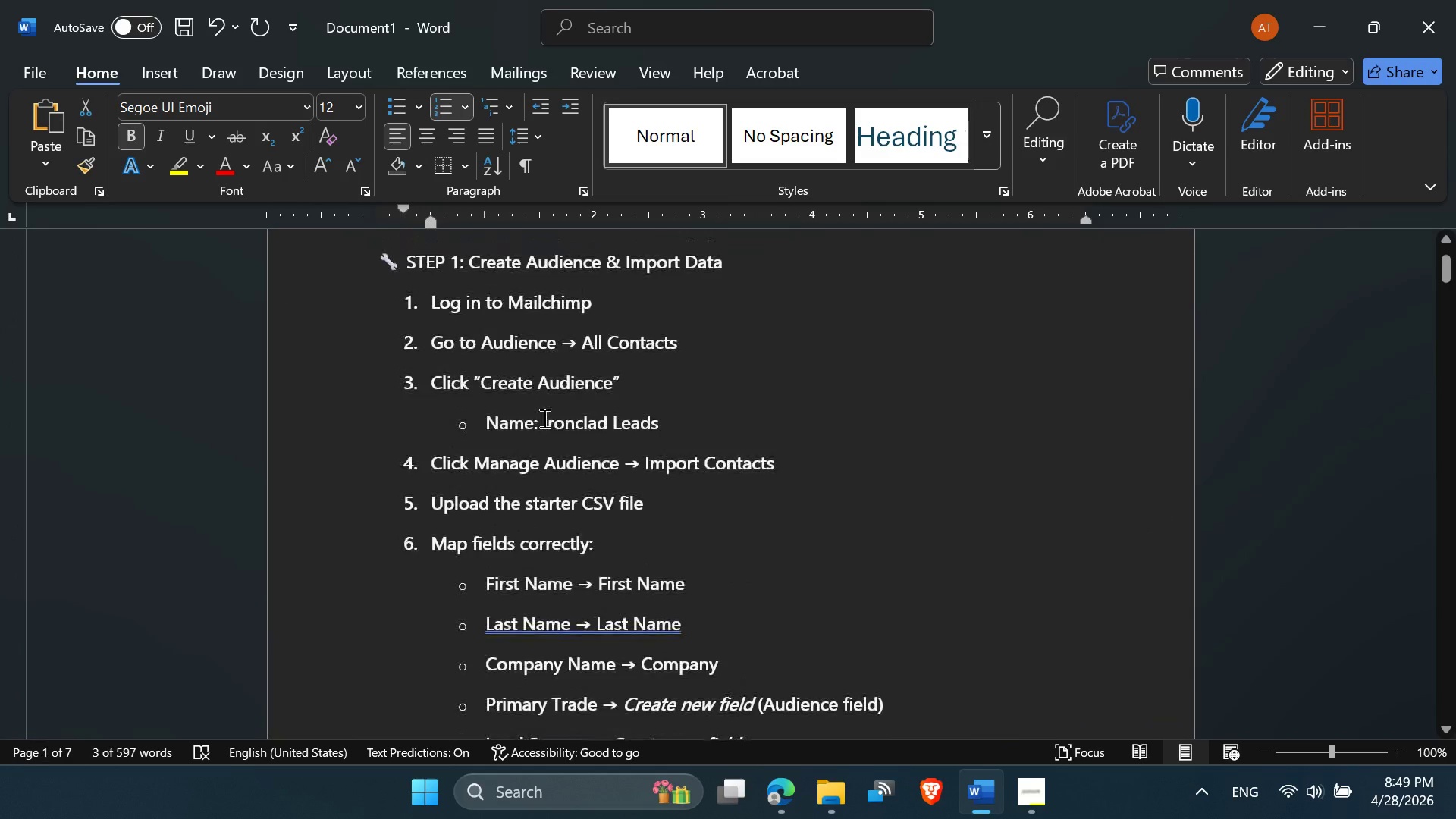 
scroll: coordinate [584, 602], scroll_direction: down, amount: 9.0
 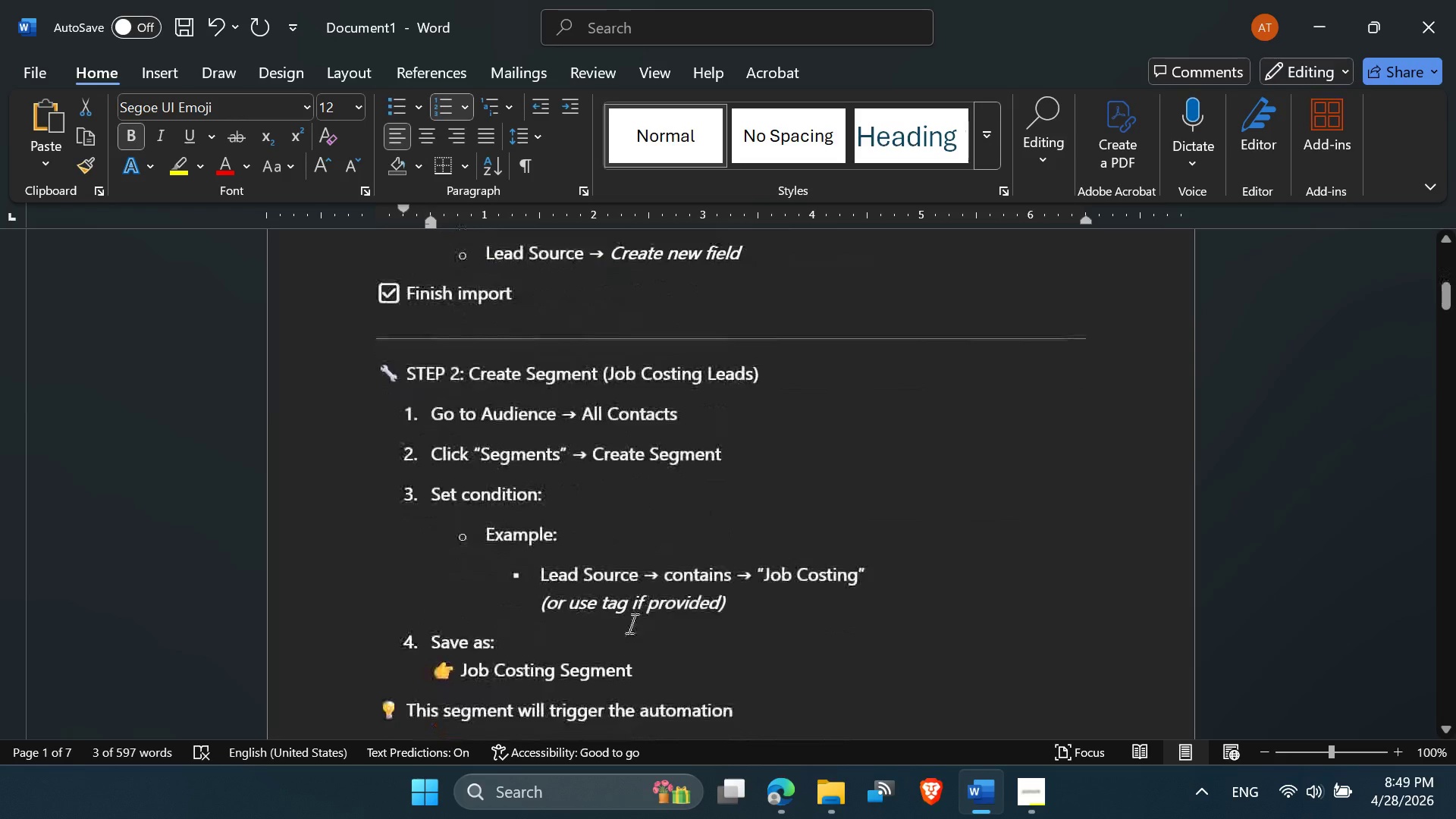 
scroll: coordinate [631, 630], scroll_direction: down, amount: 2.0
 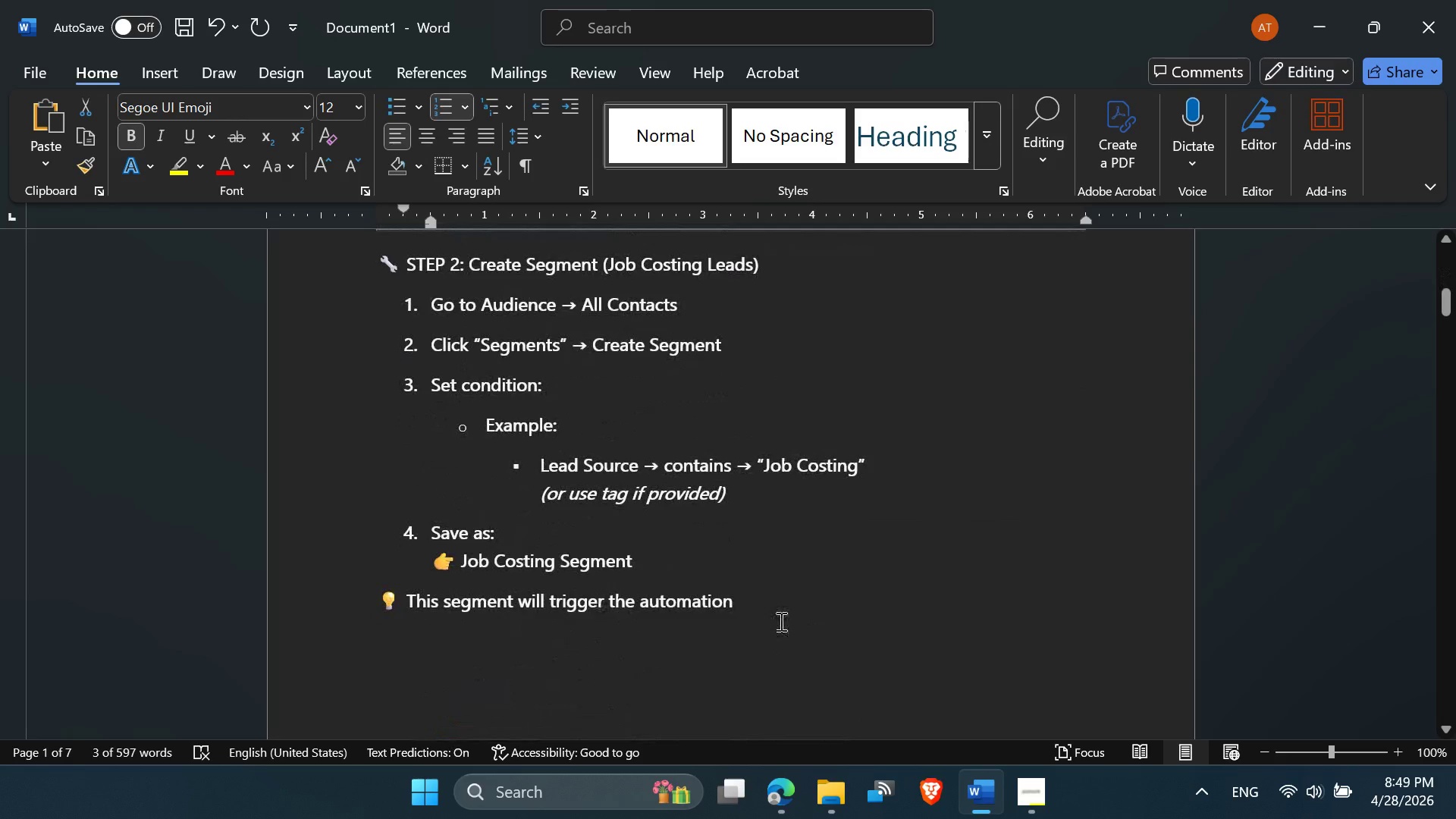 
left_click([759, 591])
 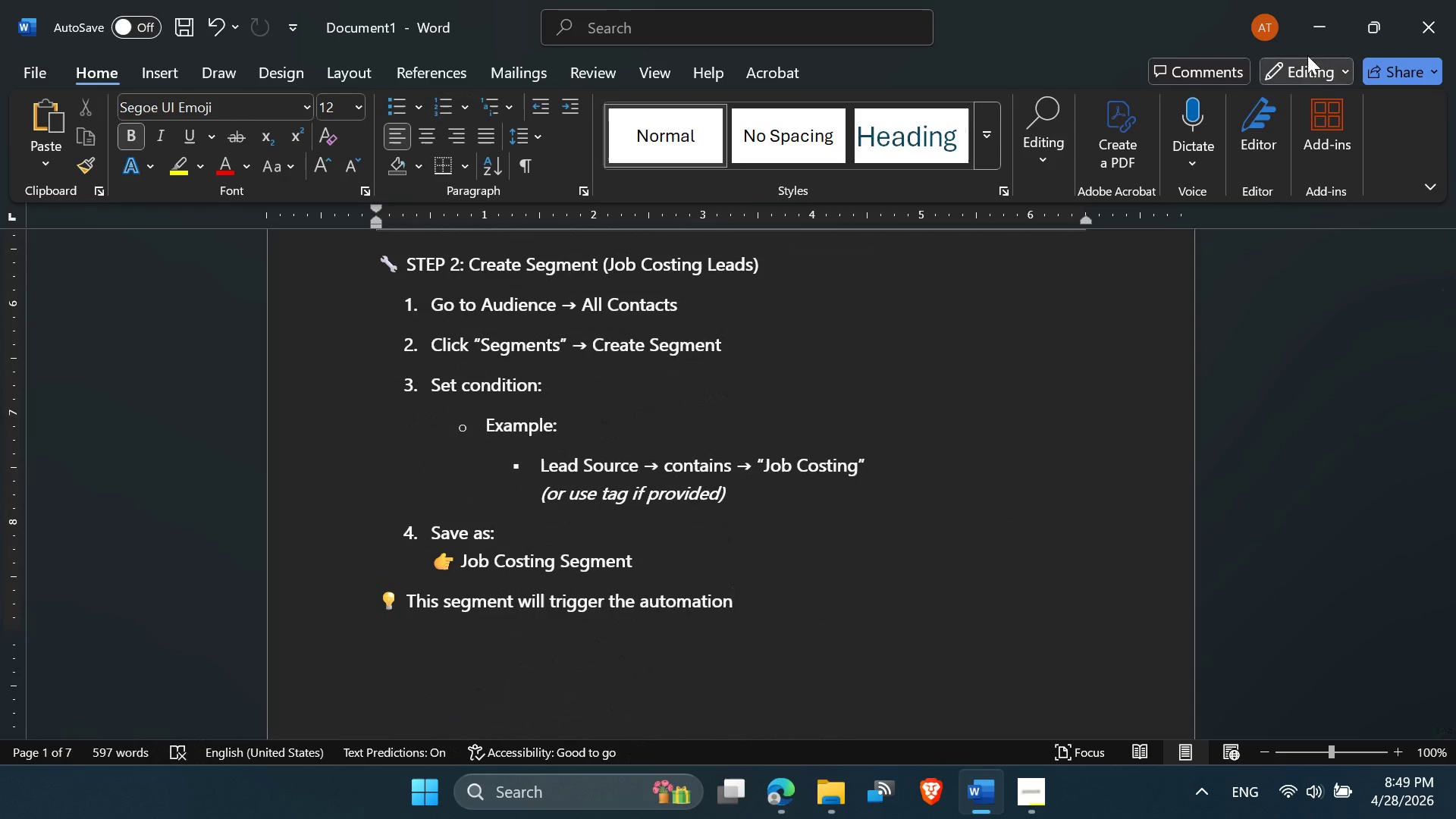 
left_click([1323, 27])
 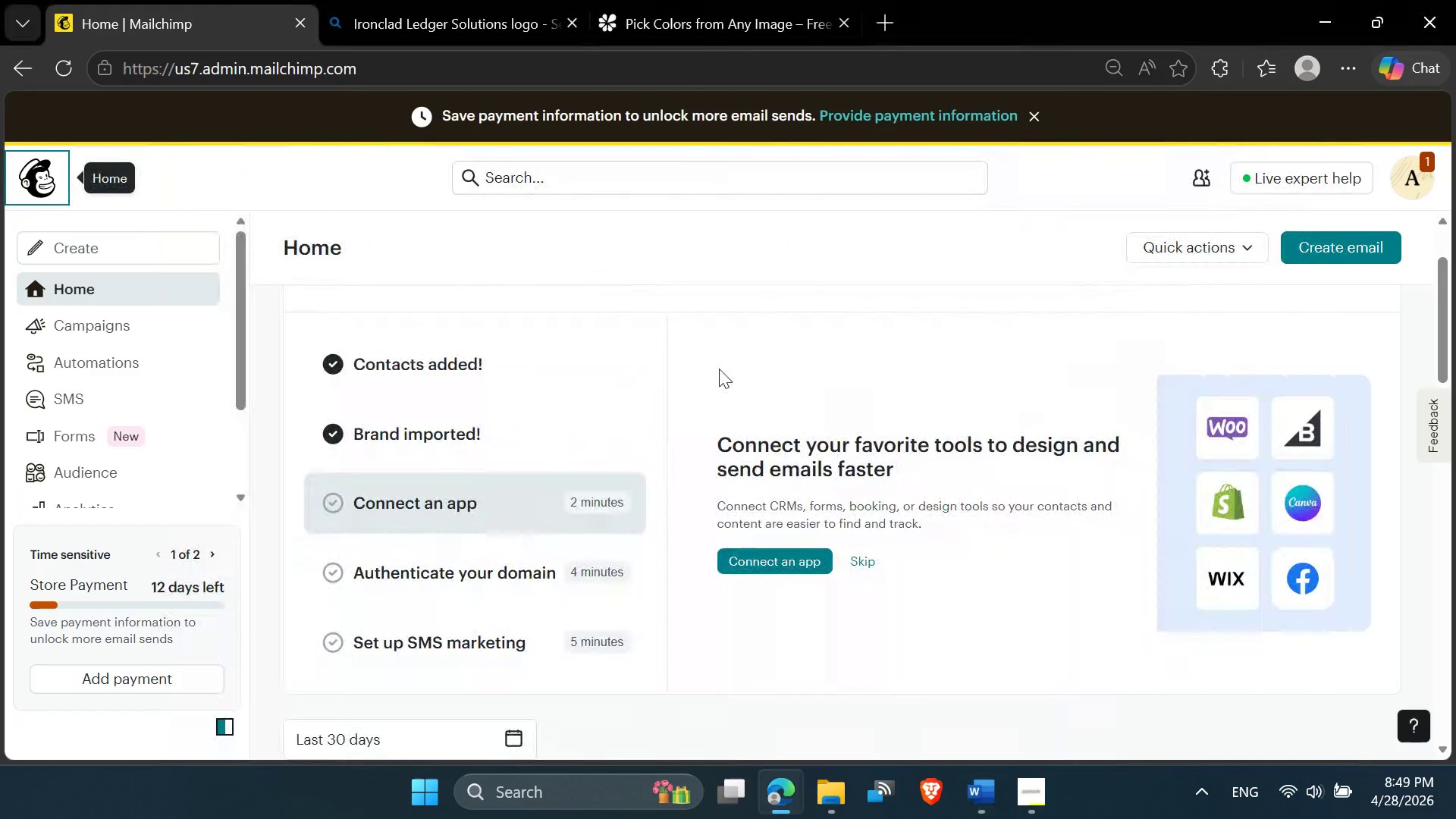 
left_click([719, 369])
 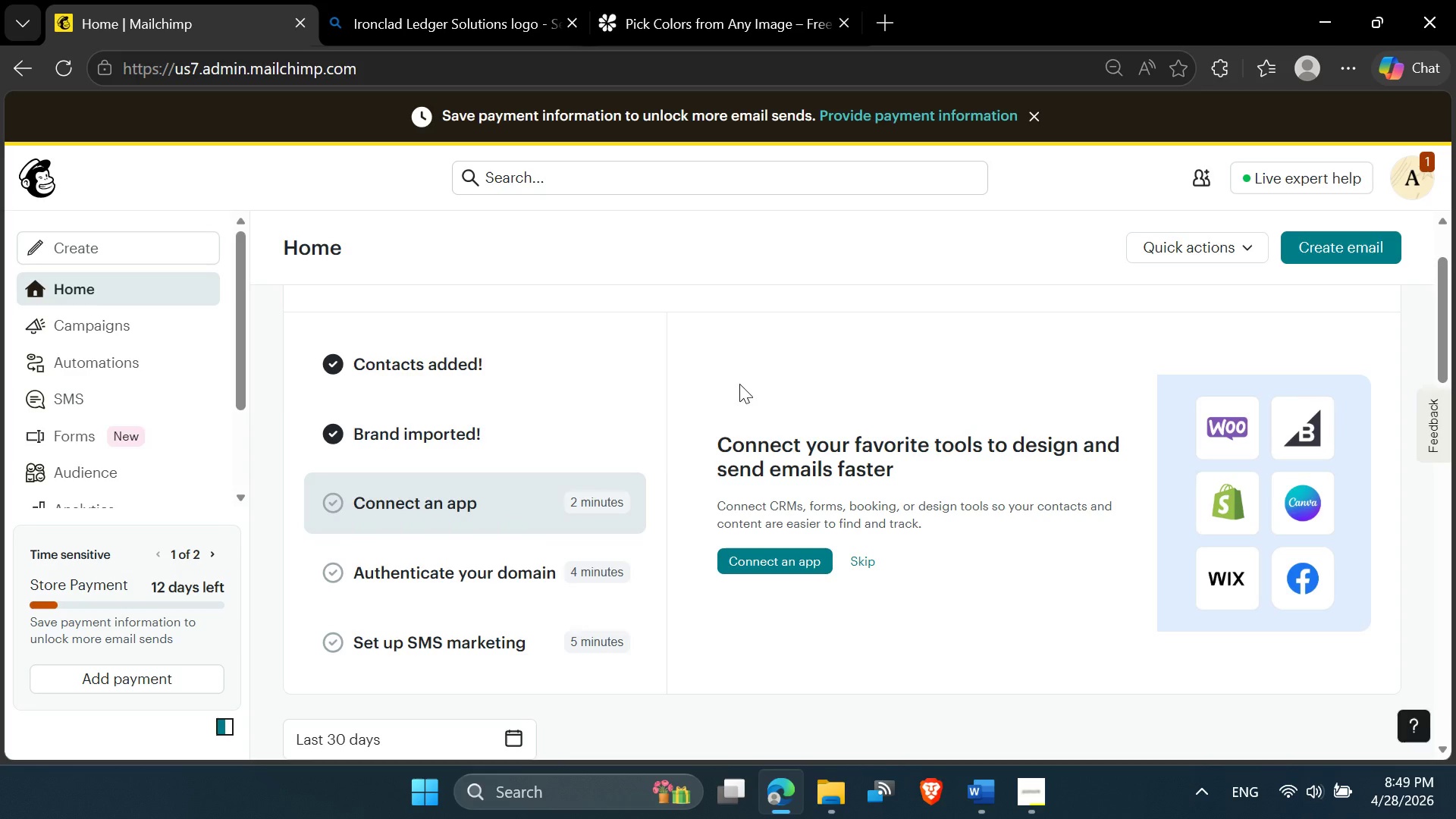 
wait(24.62)
 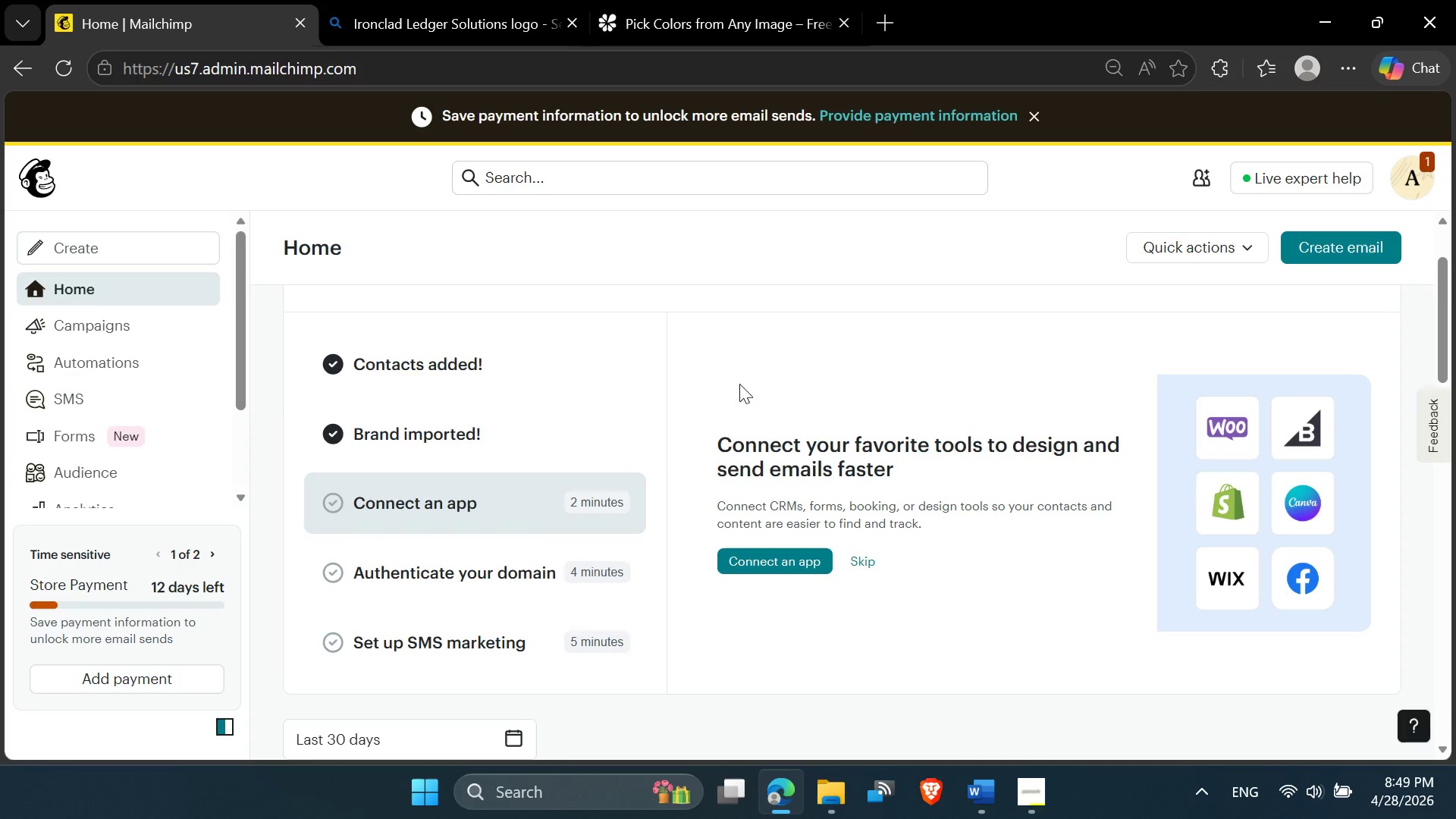 
left_click([112, 365])
 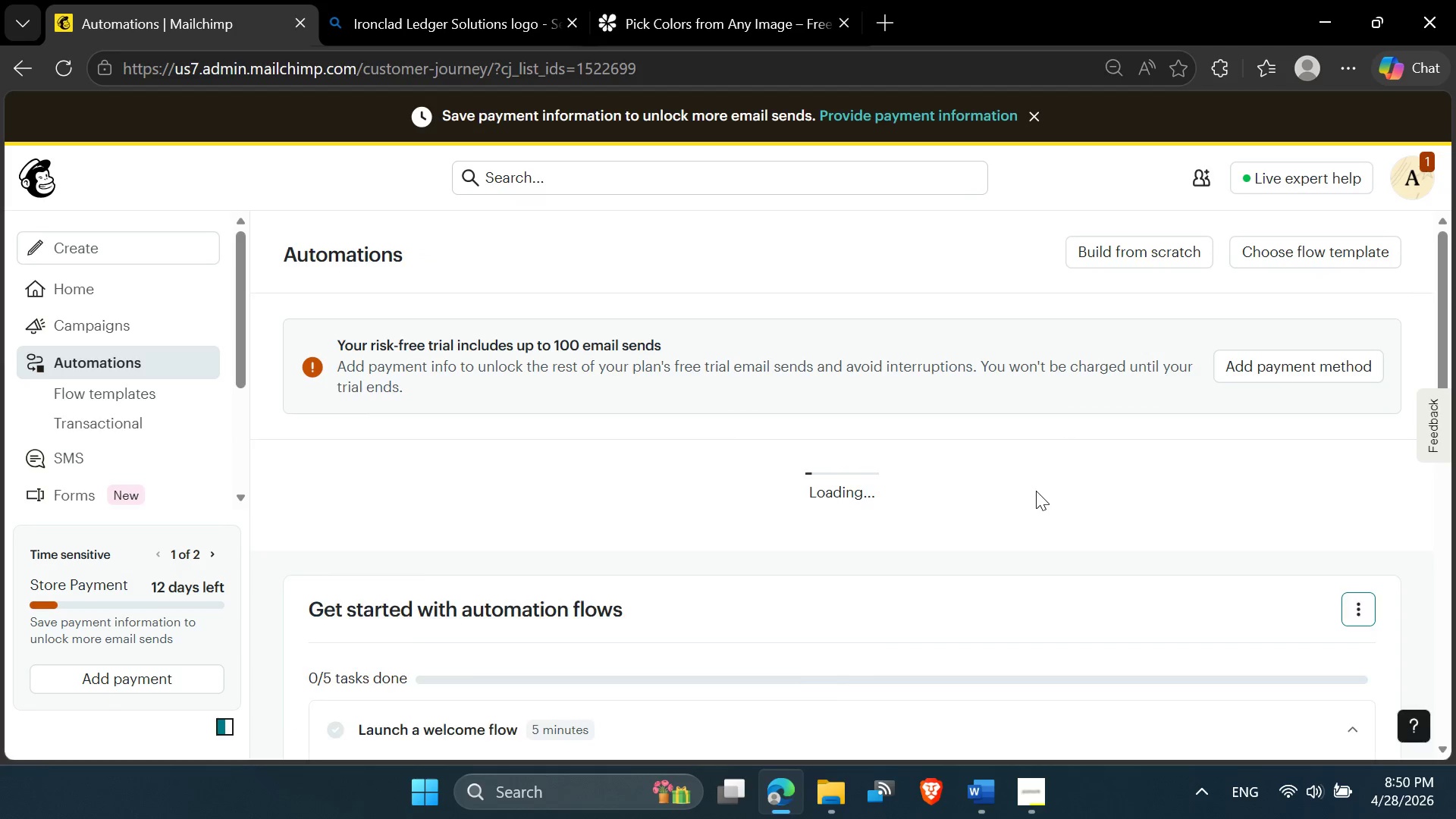 
scroll: coordinate [1036, 489], scroll_direction: down, amount: 1.0
 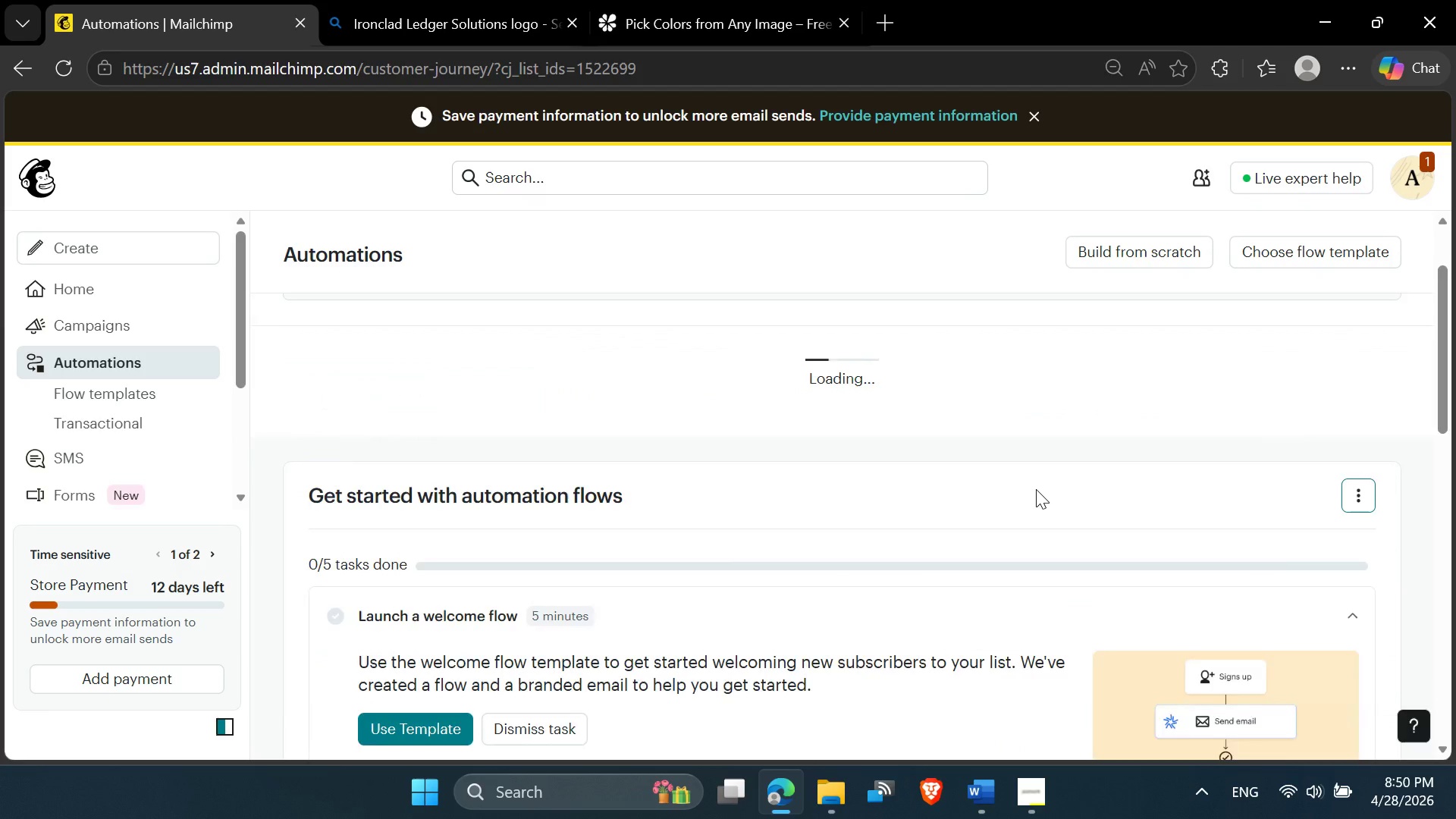 
scroll: coordinate [1037, 489], scroll_direction: up, amount: 2.0
 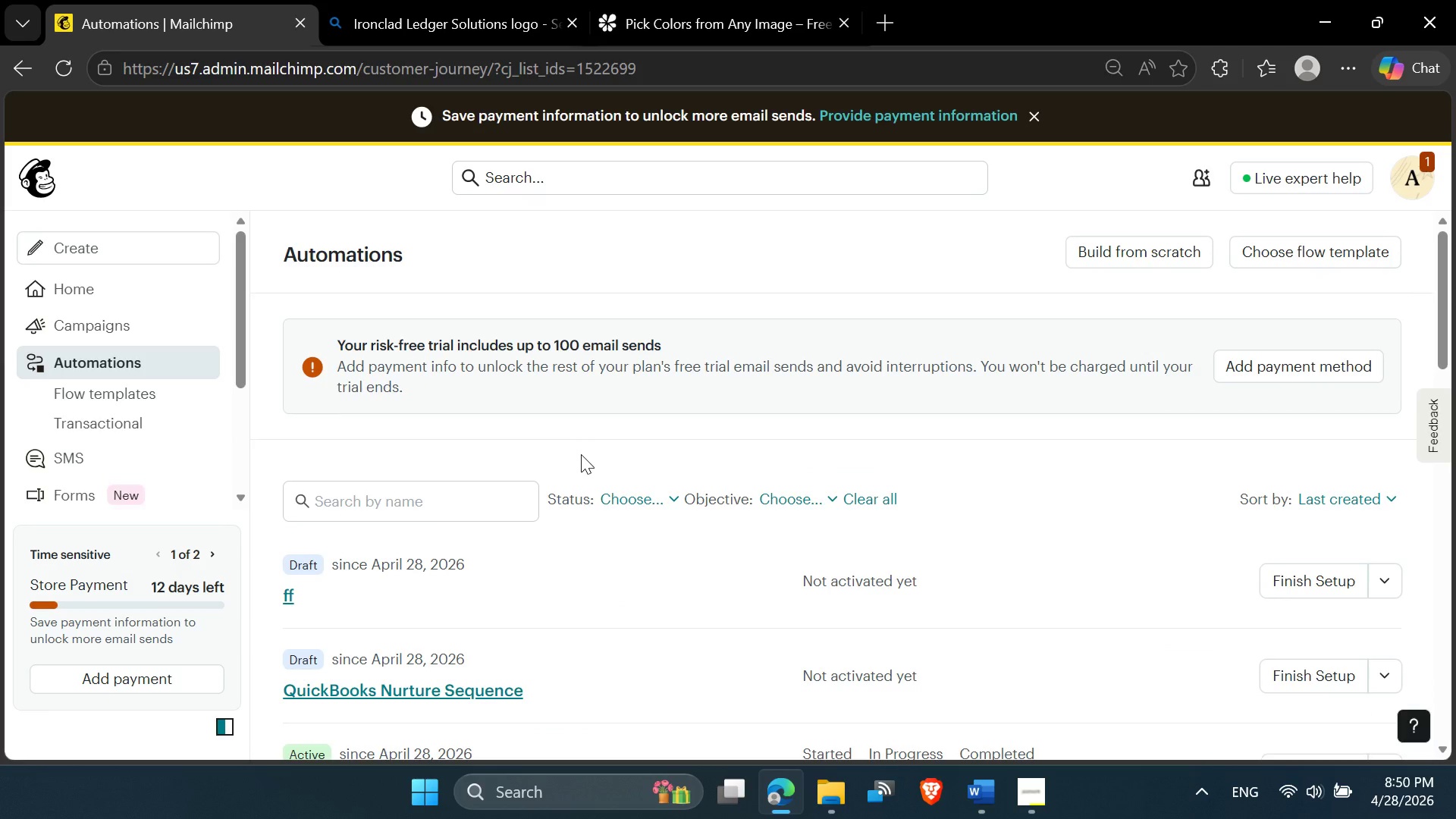 
scroll: coordinate [533, 632], scroll_direction: down, amount: 2.0
 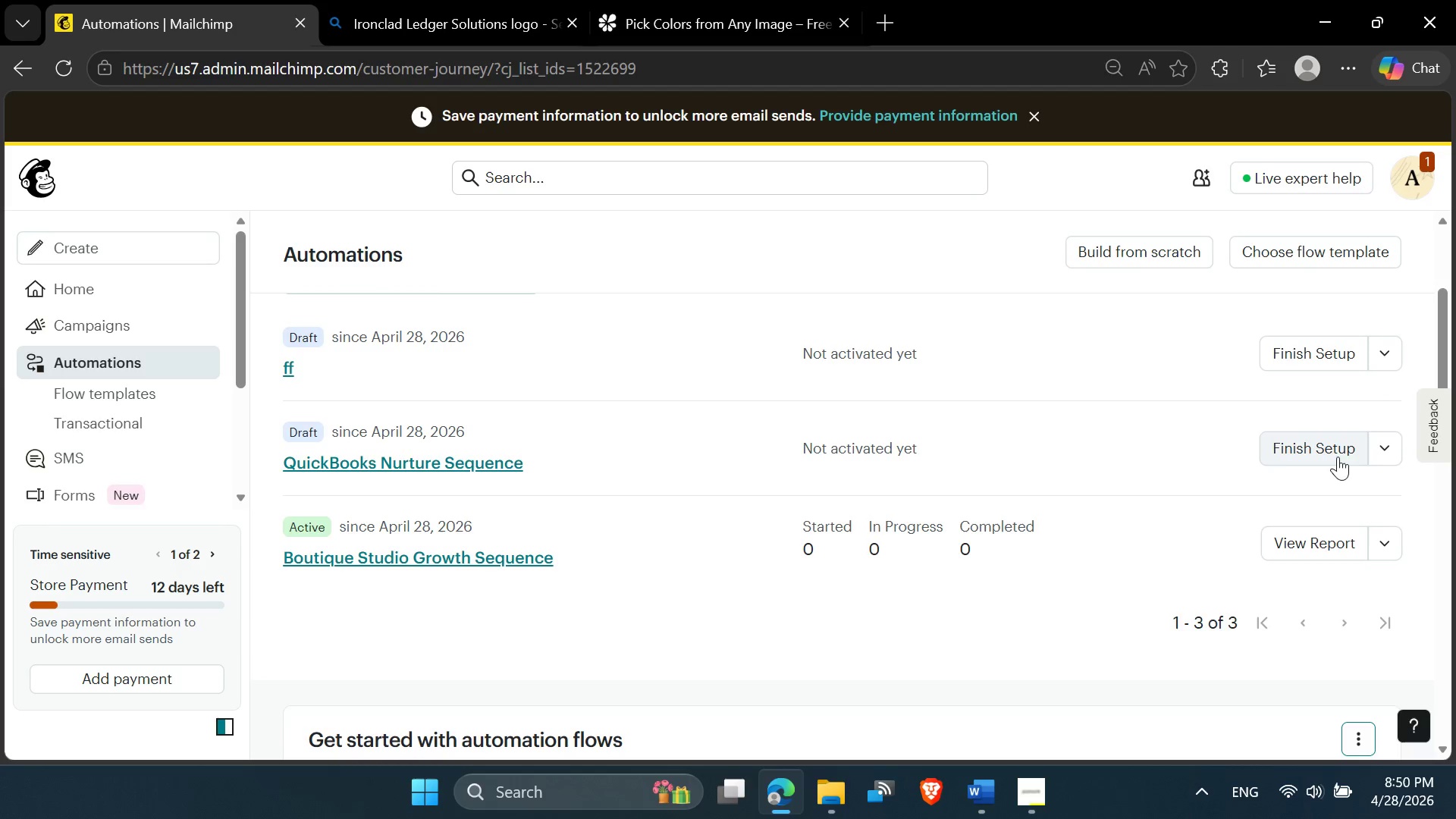 
wait(6.85)
 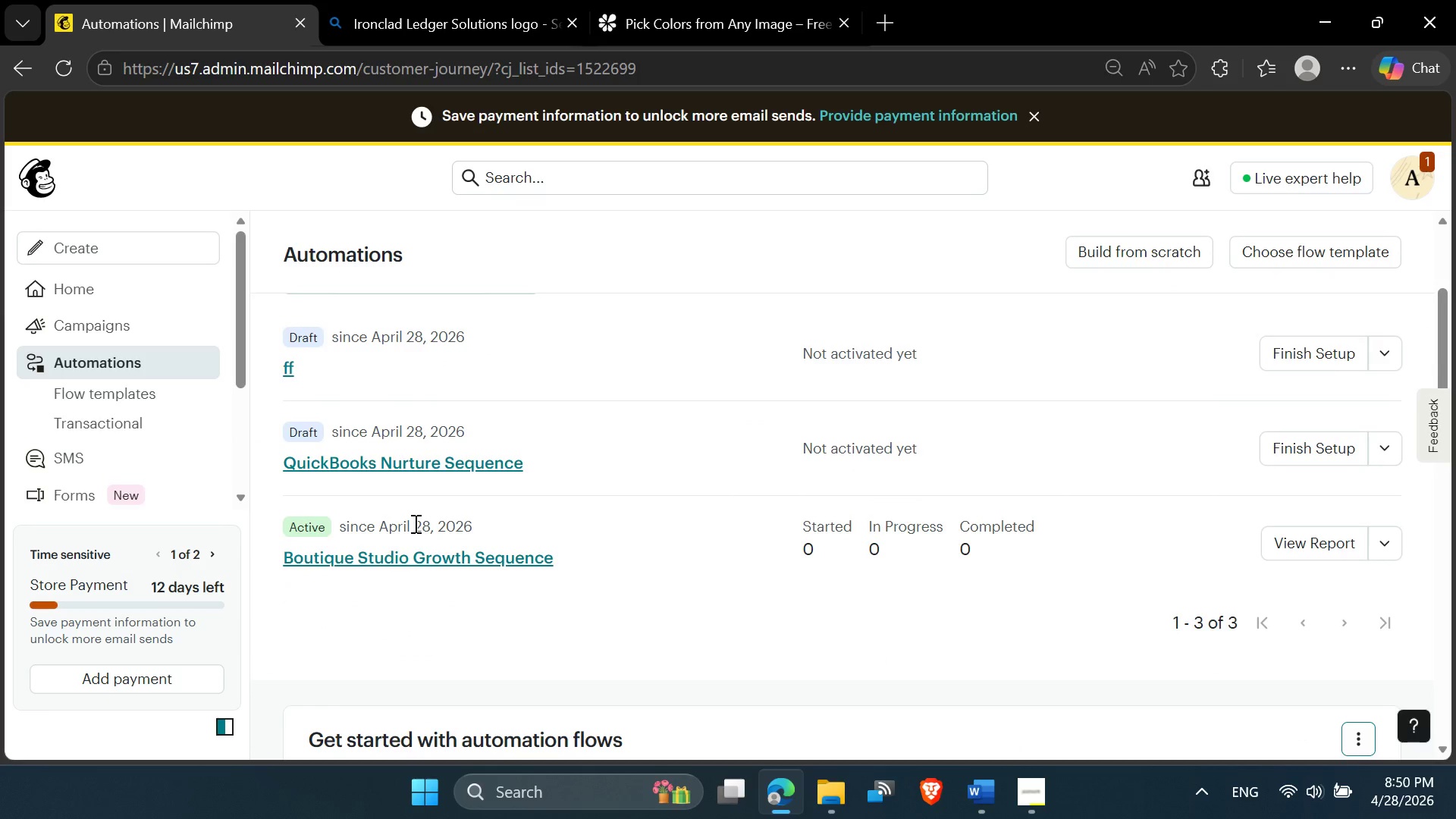 
left_click([510, 465])
 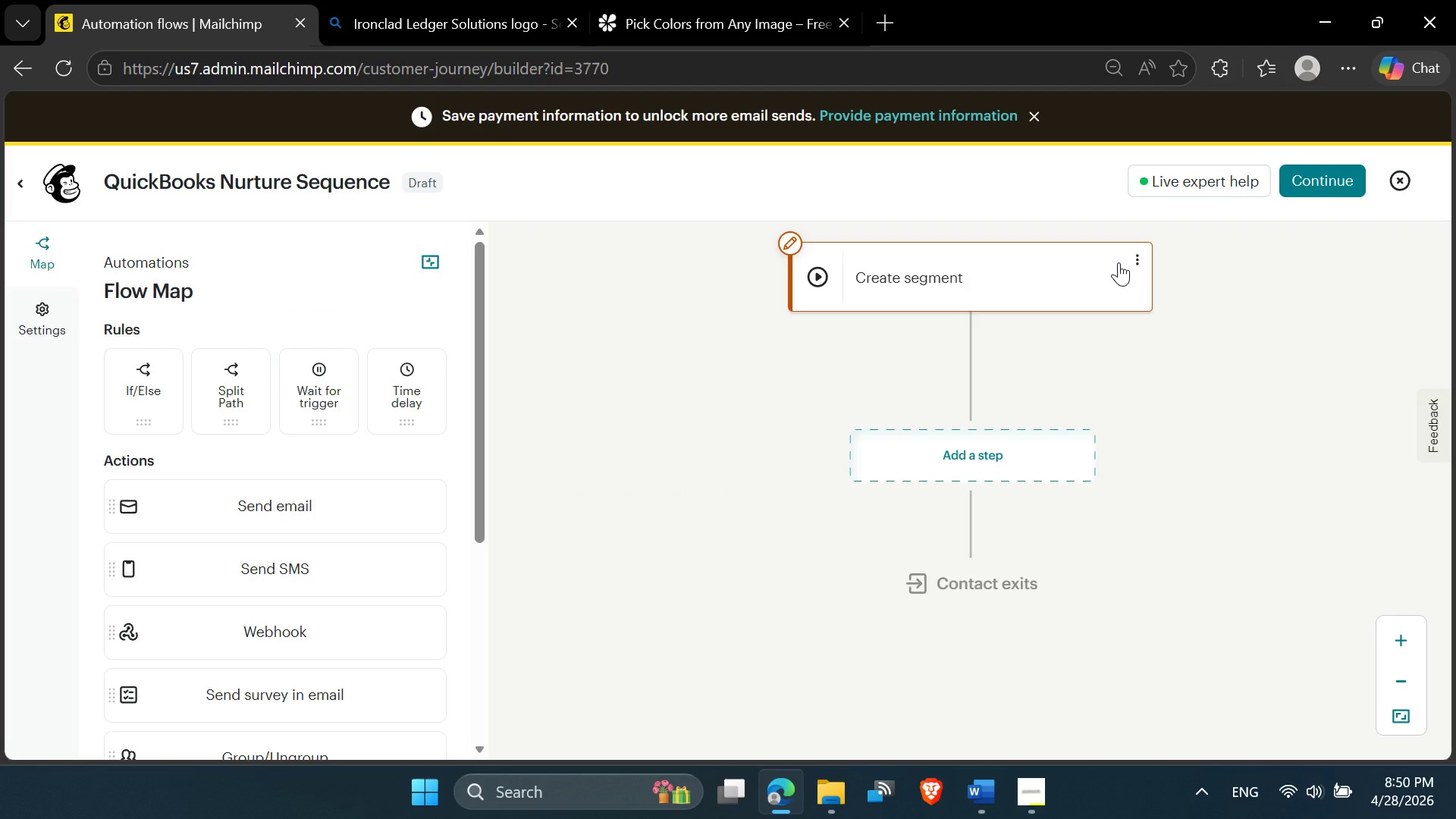 
left_click([1134, 258])
 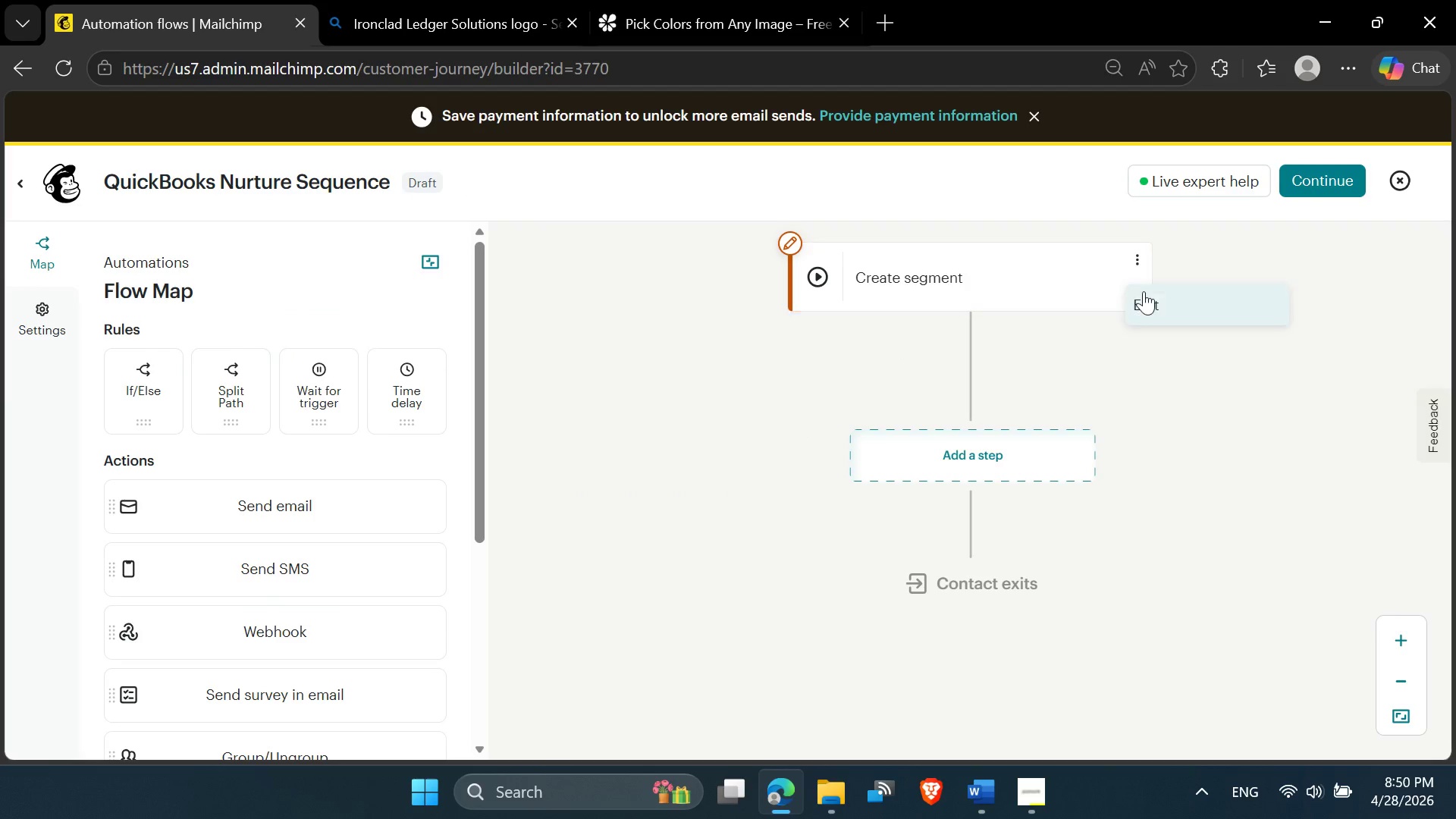 
left_click([1144, 294])
 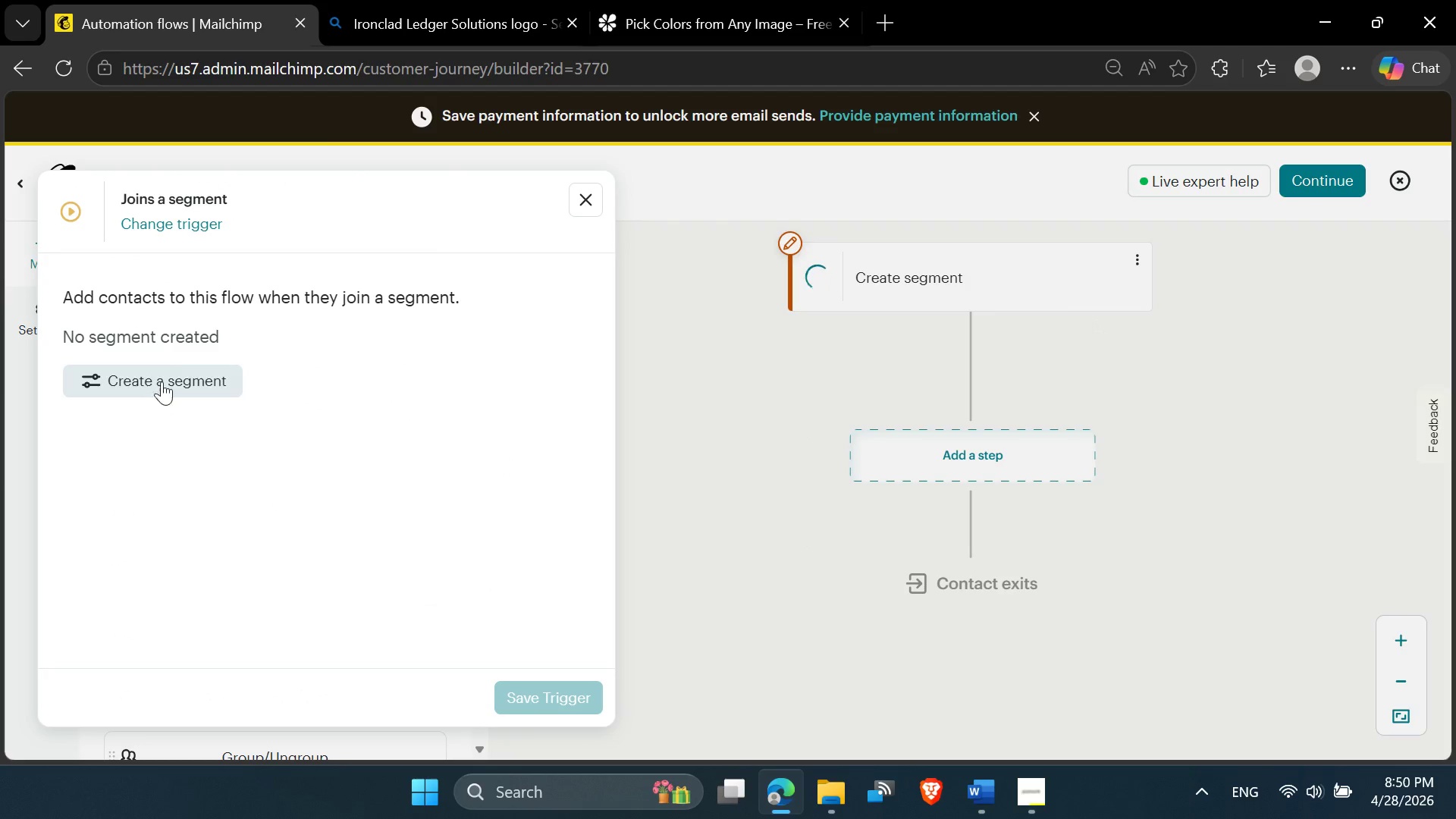 
left_click([160, 340])
 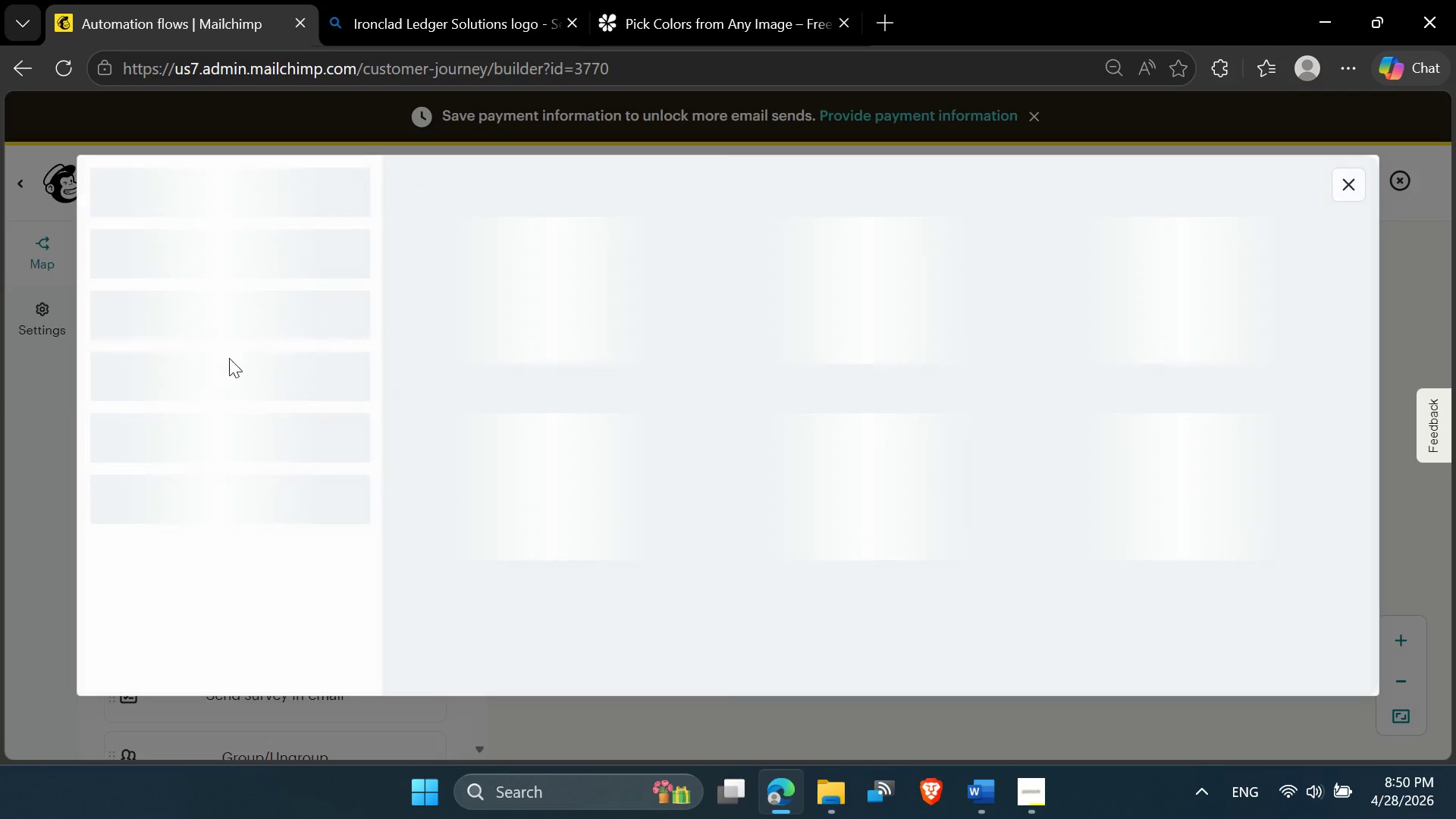 
mouse_move([384, 382])
 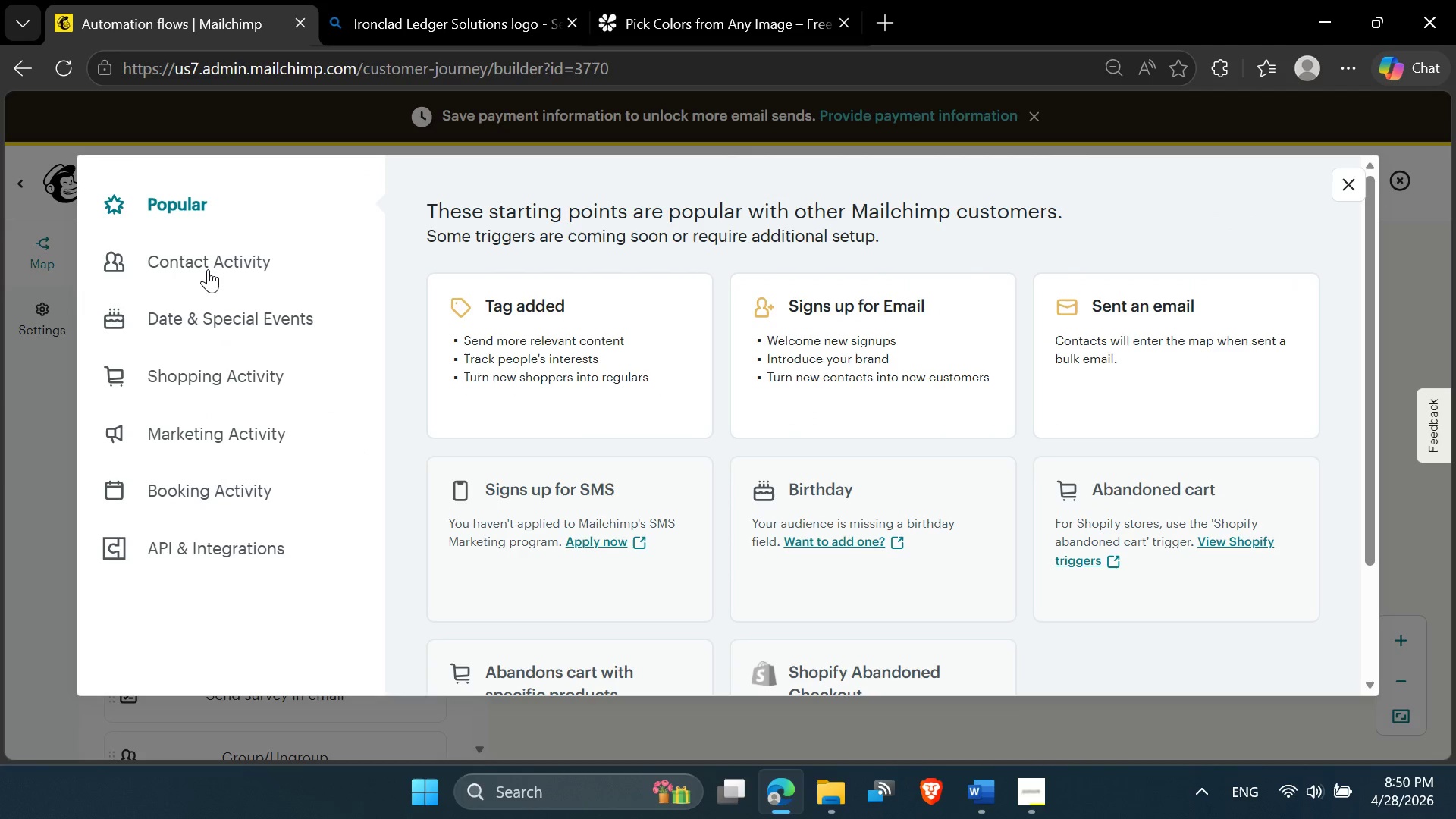 
left_click([206, 265])
 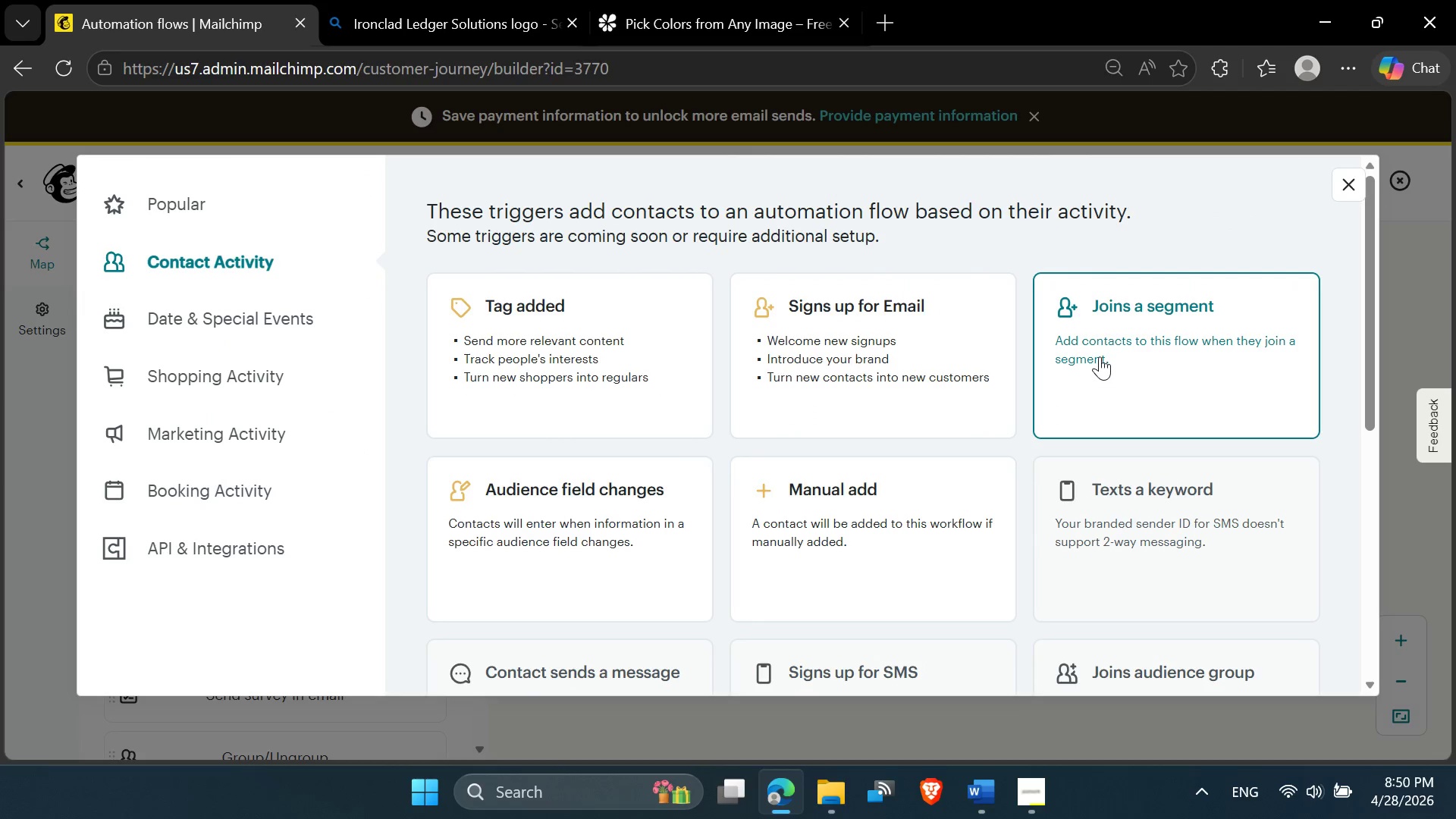 
left_click([1100, 356])
 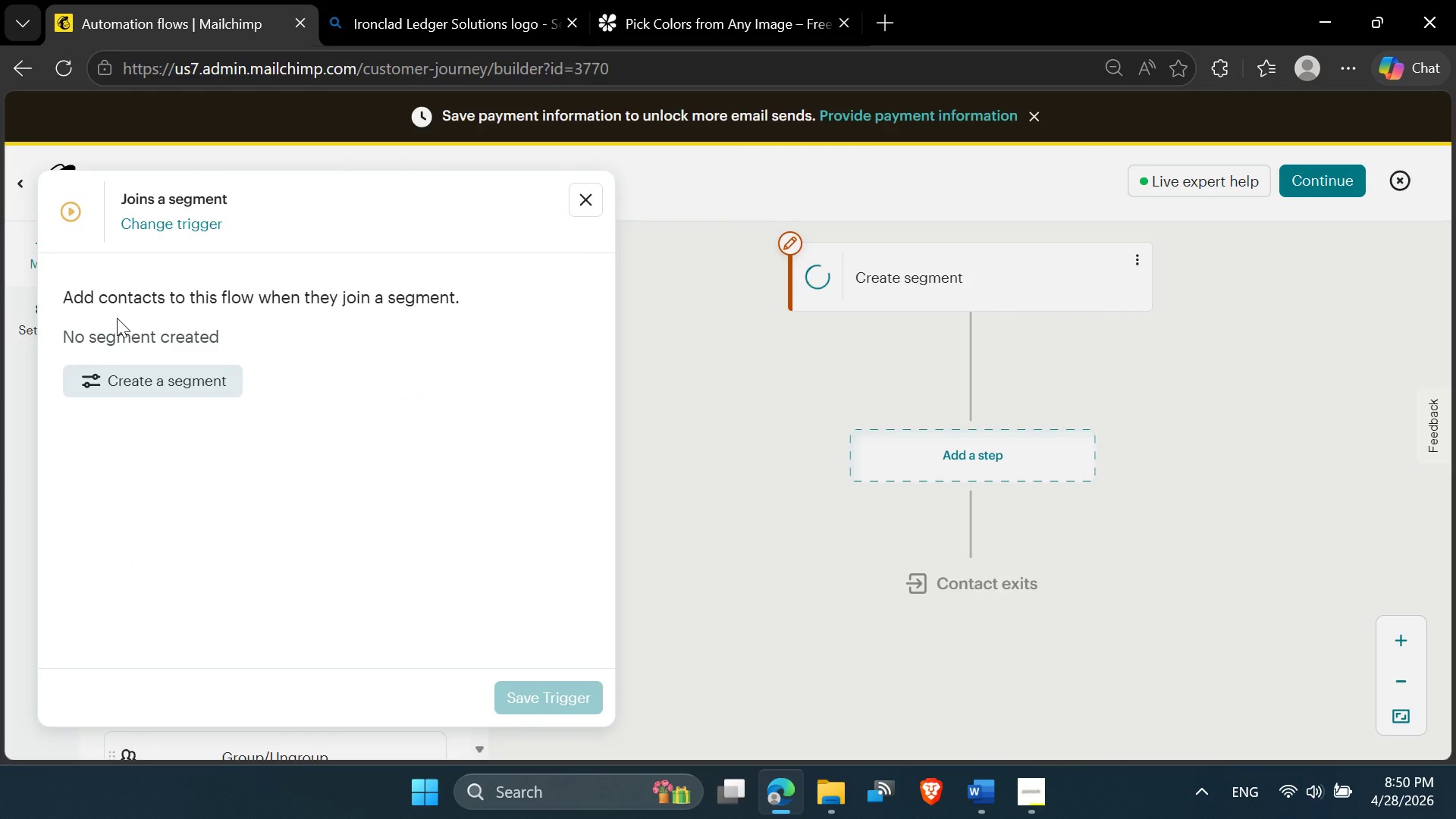 
left_click_drag(start_coordinate=[63, 300], to_coordinate=[462, 293])
 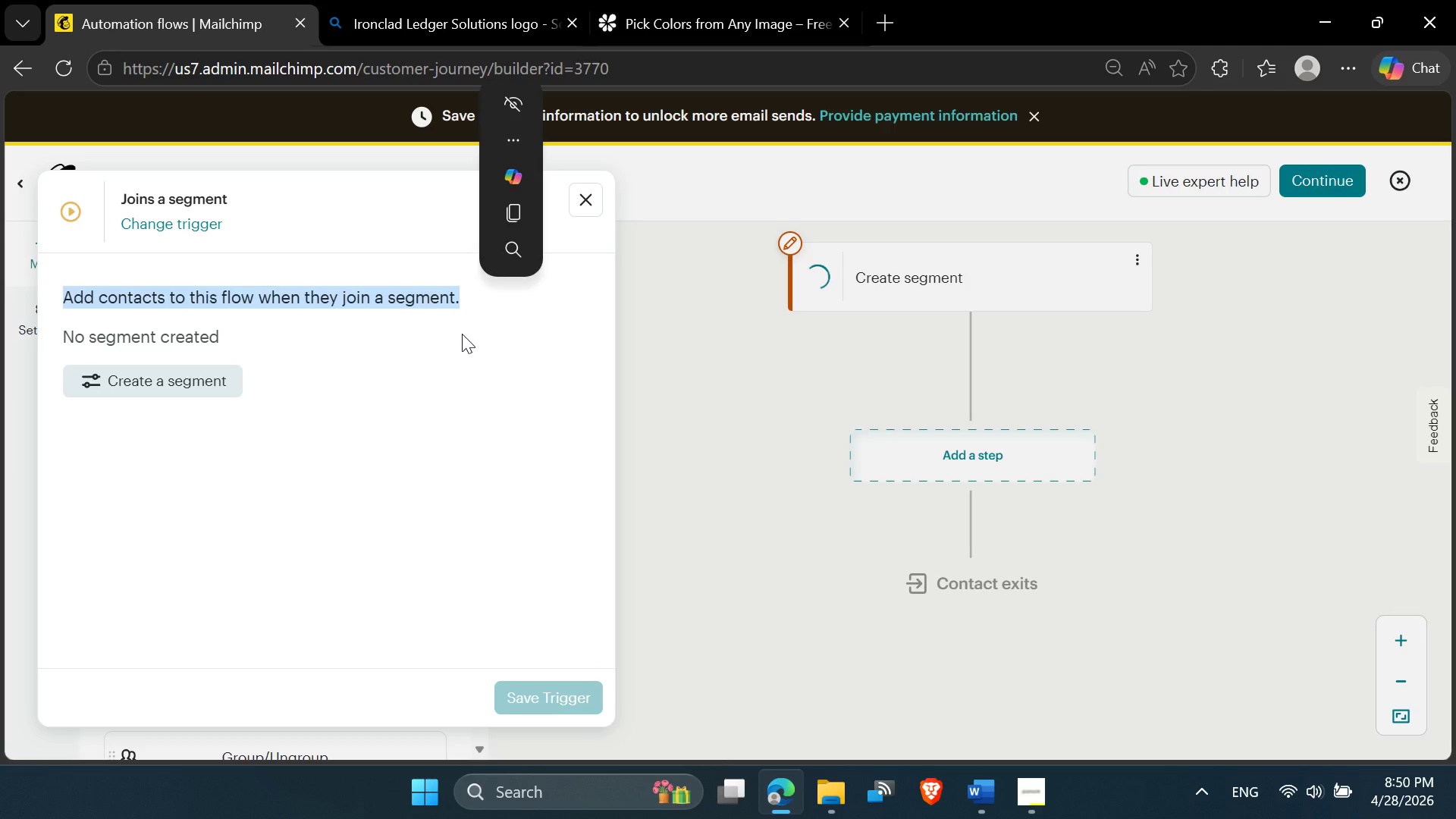 
left_click([463, 336])
 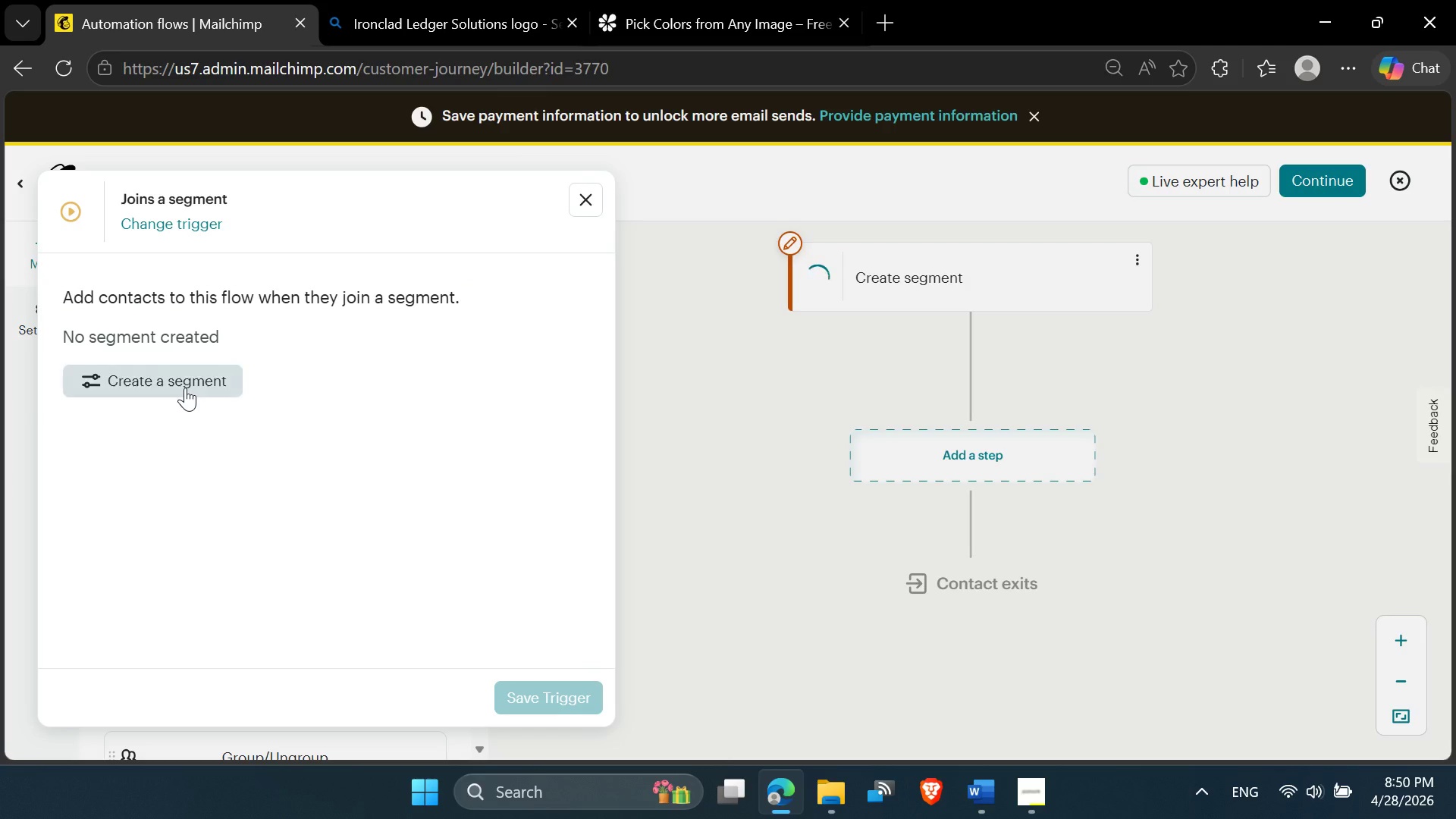 
left_click([185, 387])
 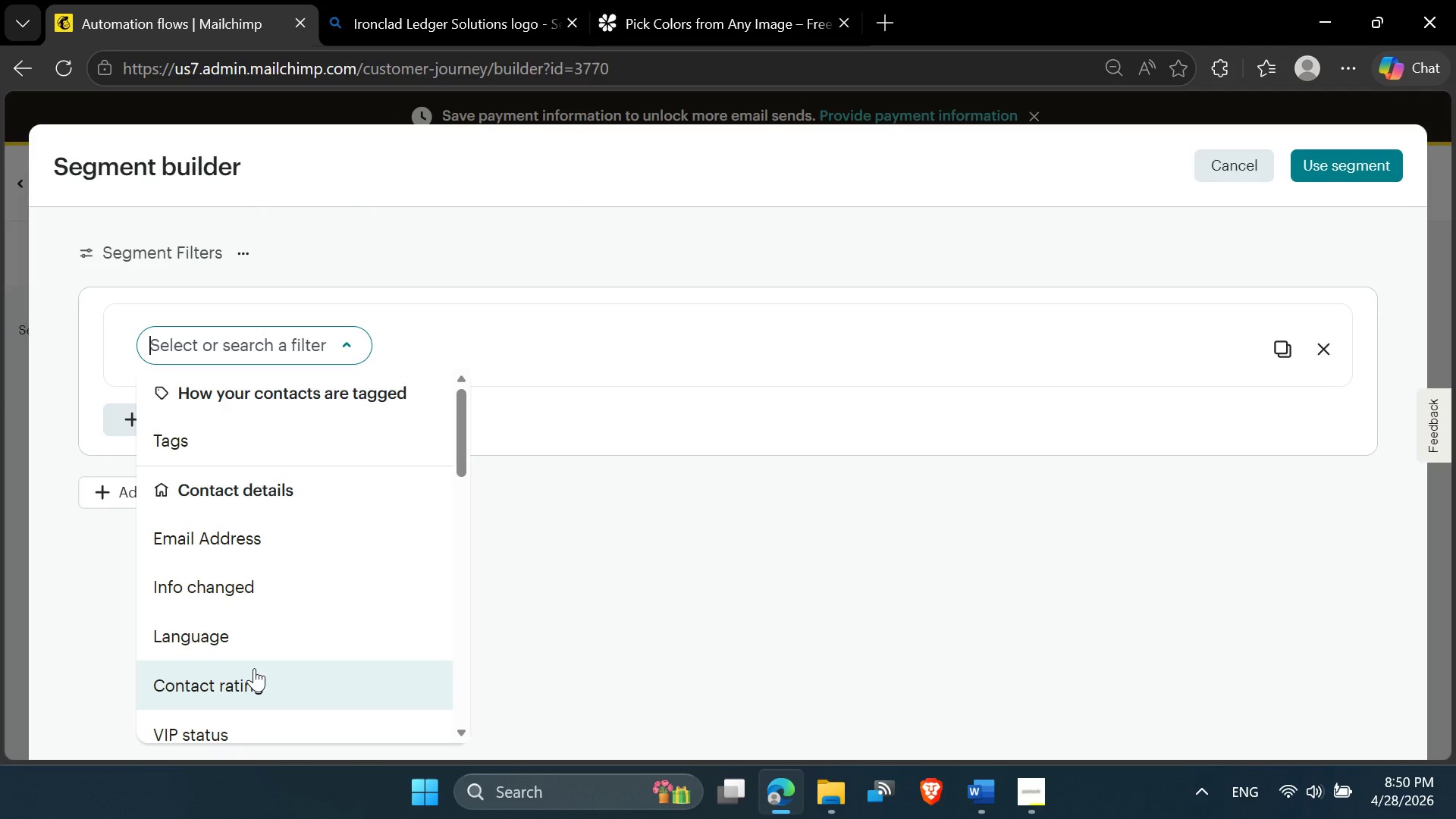 
scroll: coordinate [228, 665], scroll_direction: down, amount: 4.0
 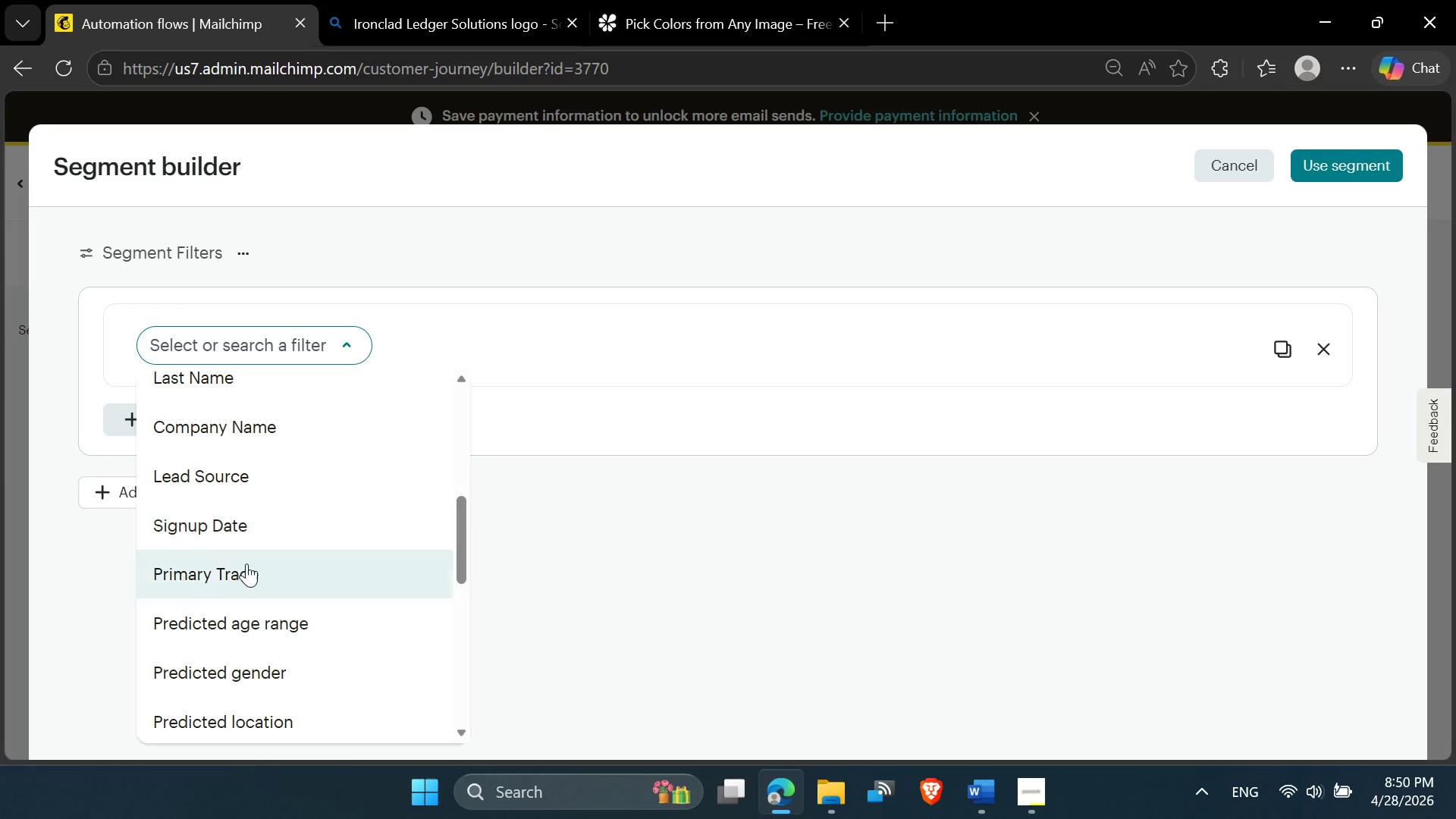 
left_click([246, 565])
 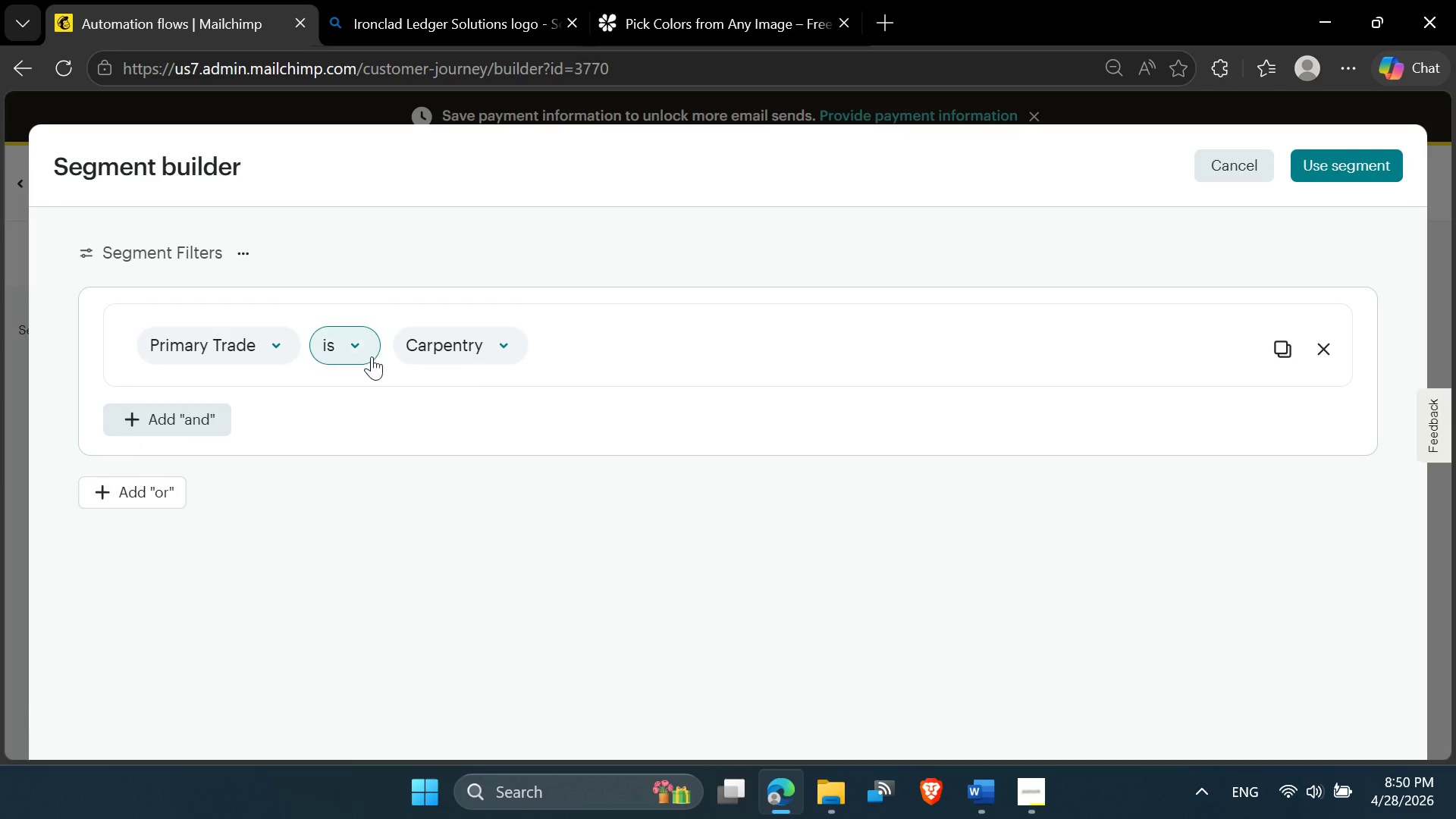 
left_click([356, 343])
 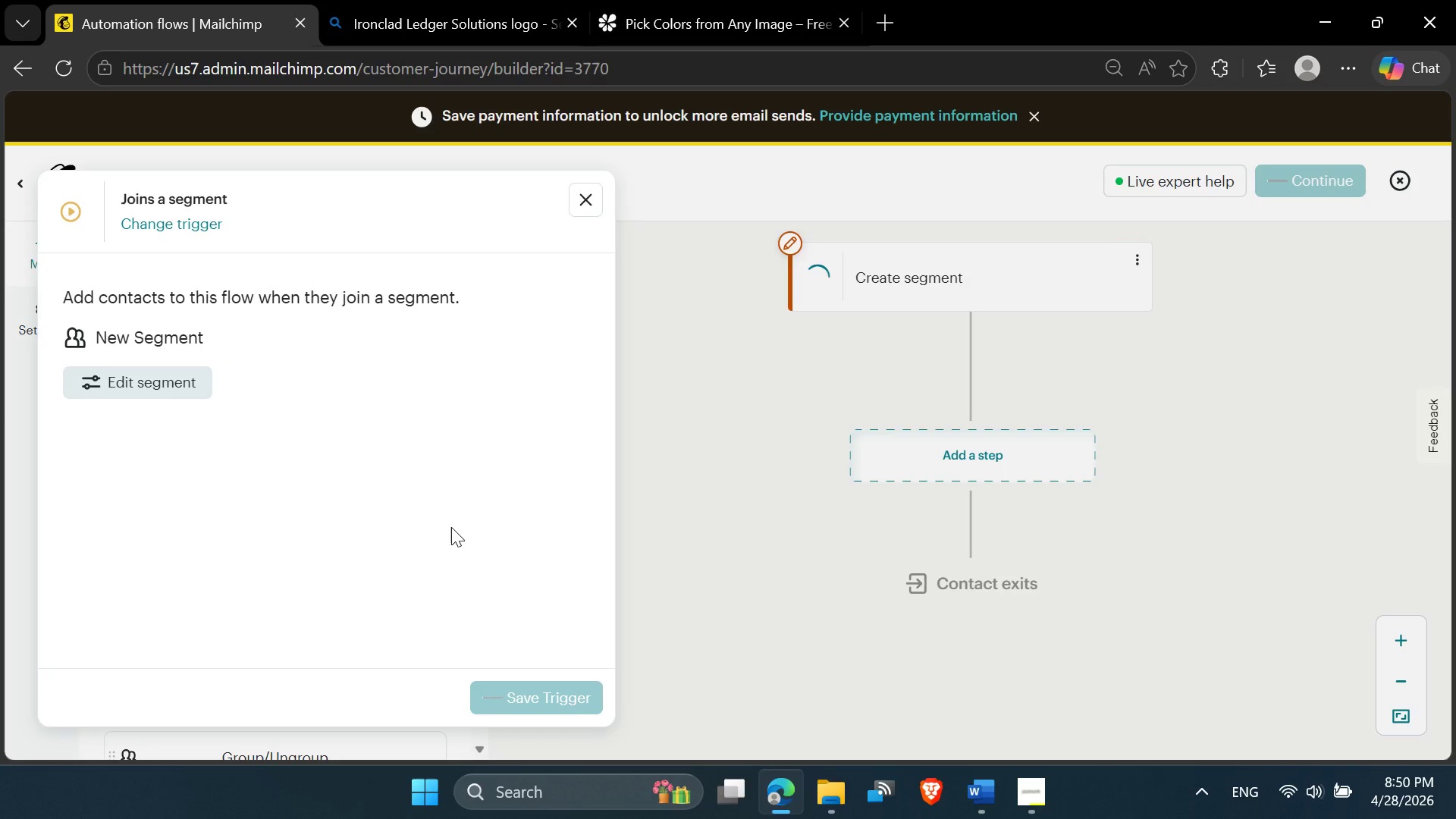 
wait(11.44)
 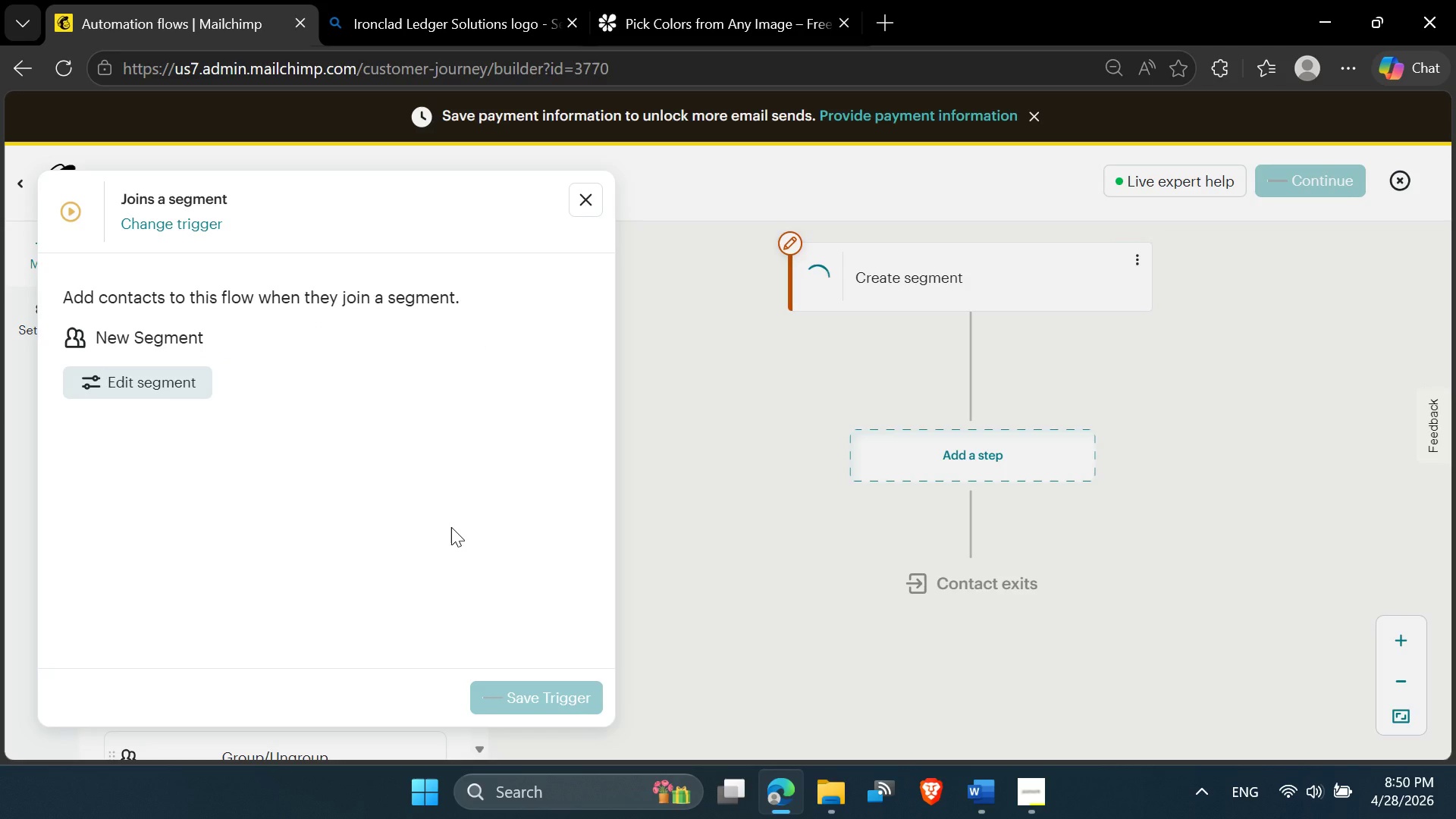 
right_click([1059, 263])
 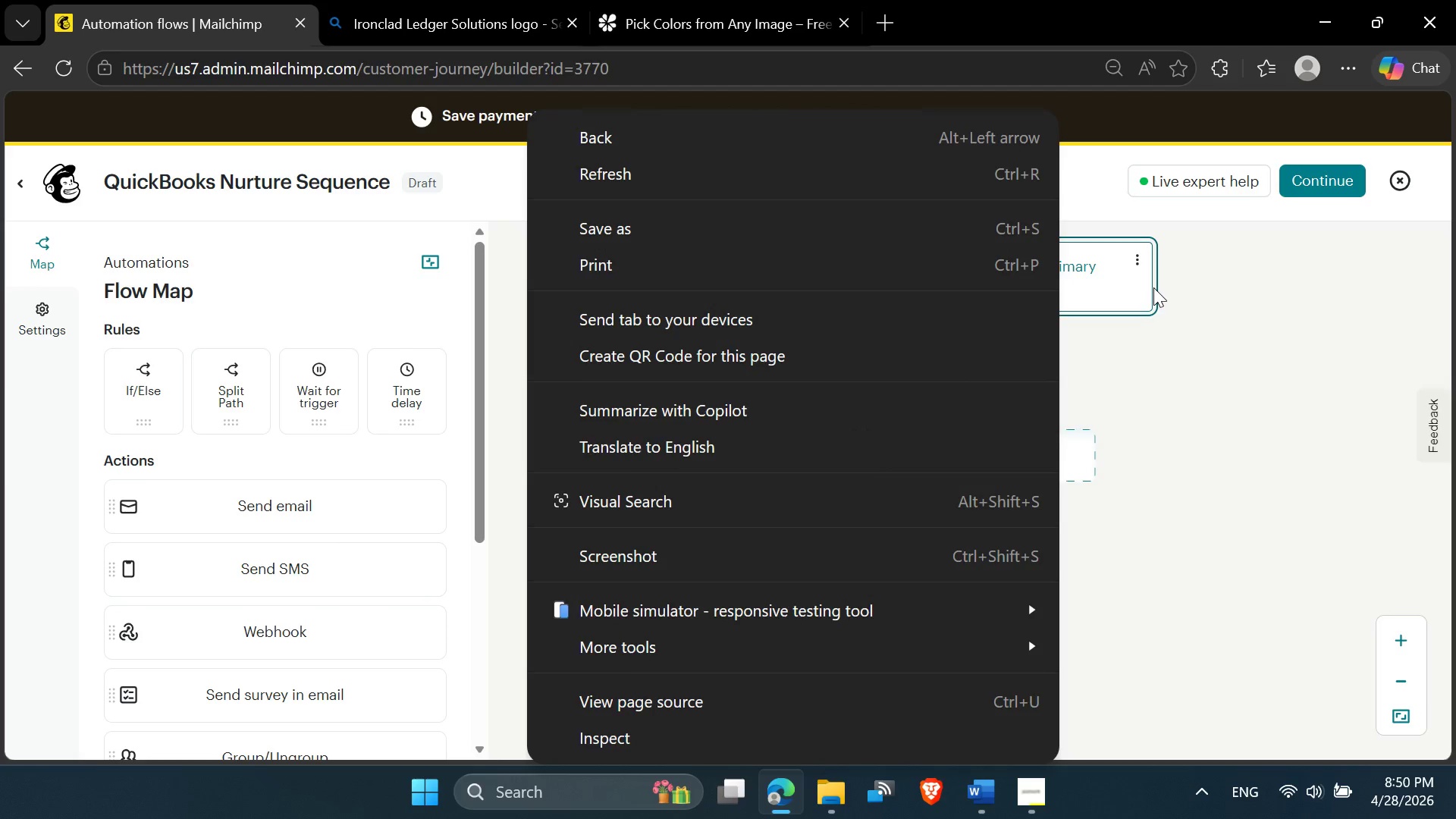 
left_click([1138, 257])
 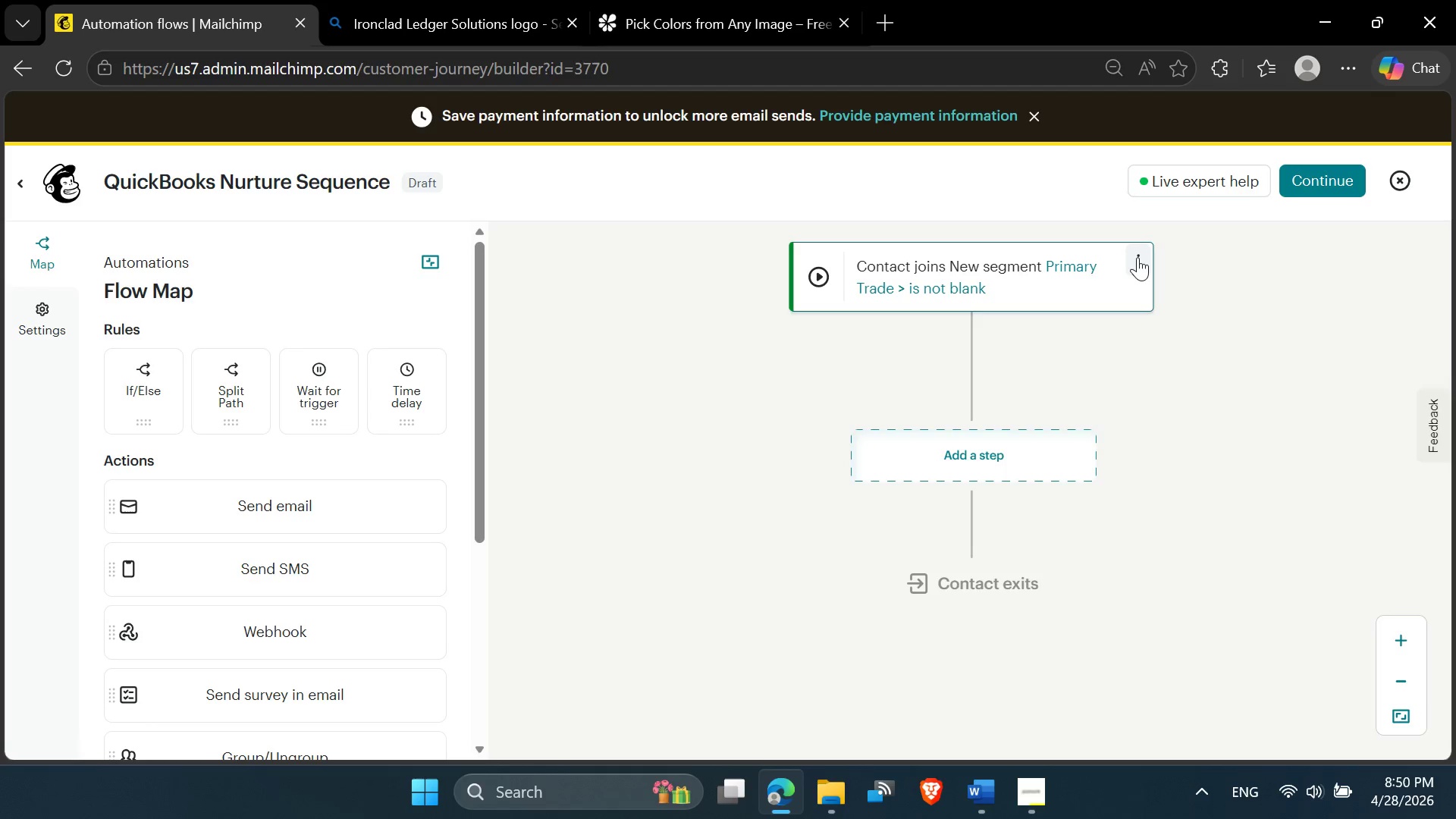 
left_click([1138, 257])
 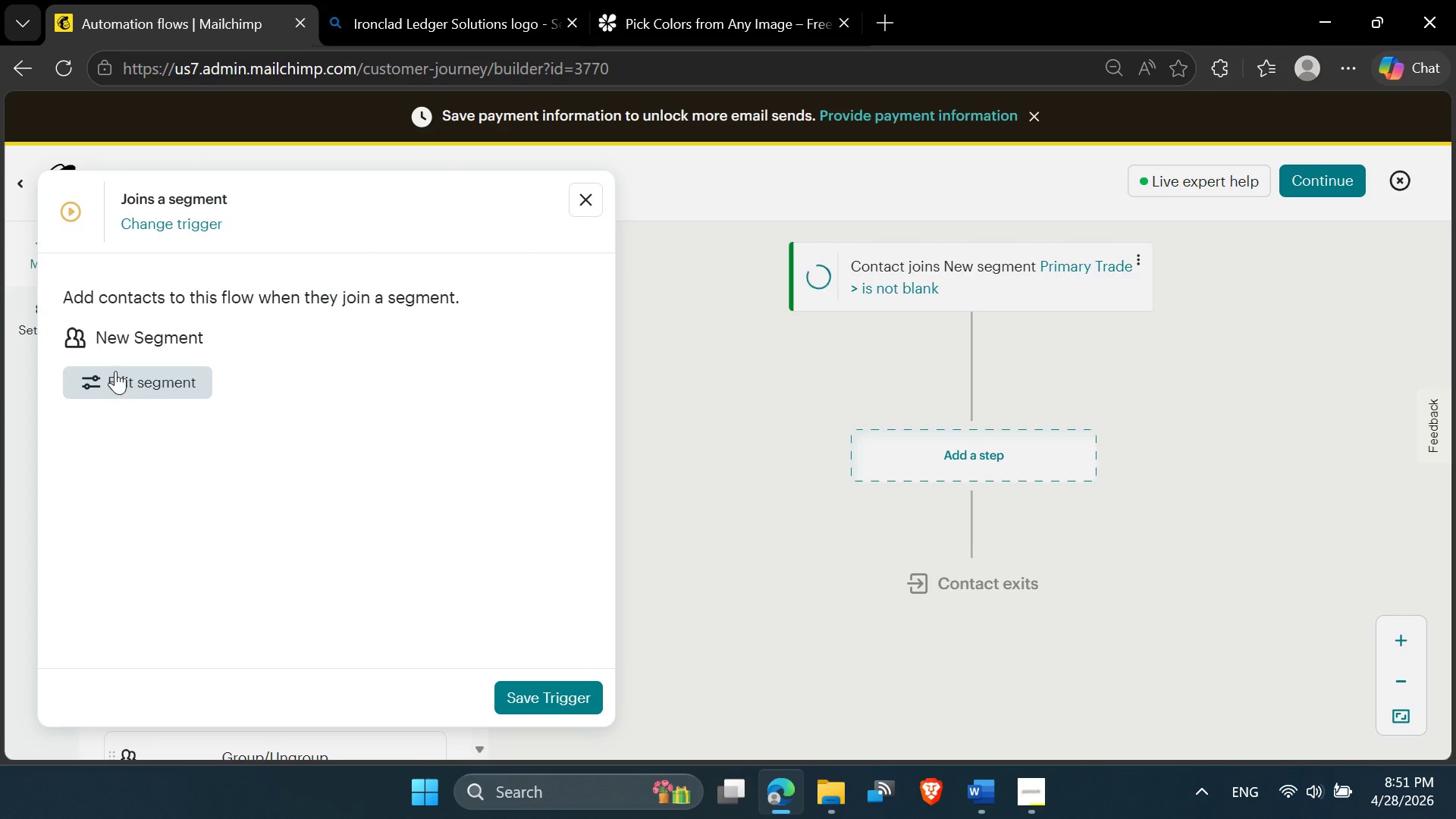 
left_click([139, 383])
 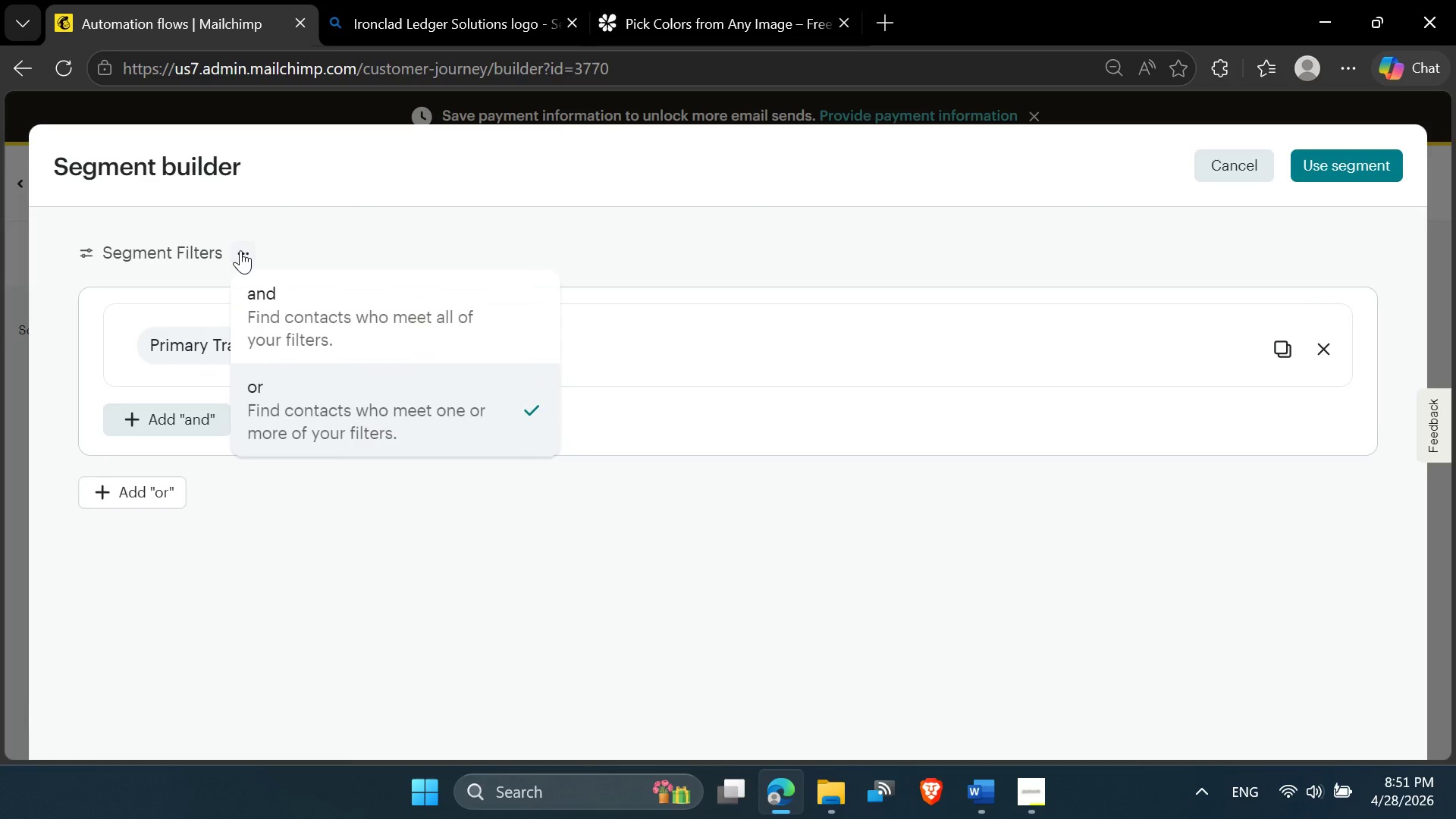 
wait(6.78)
 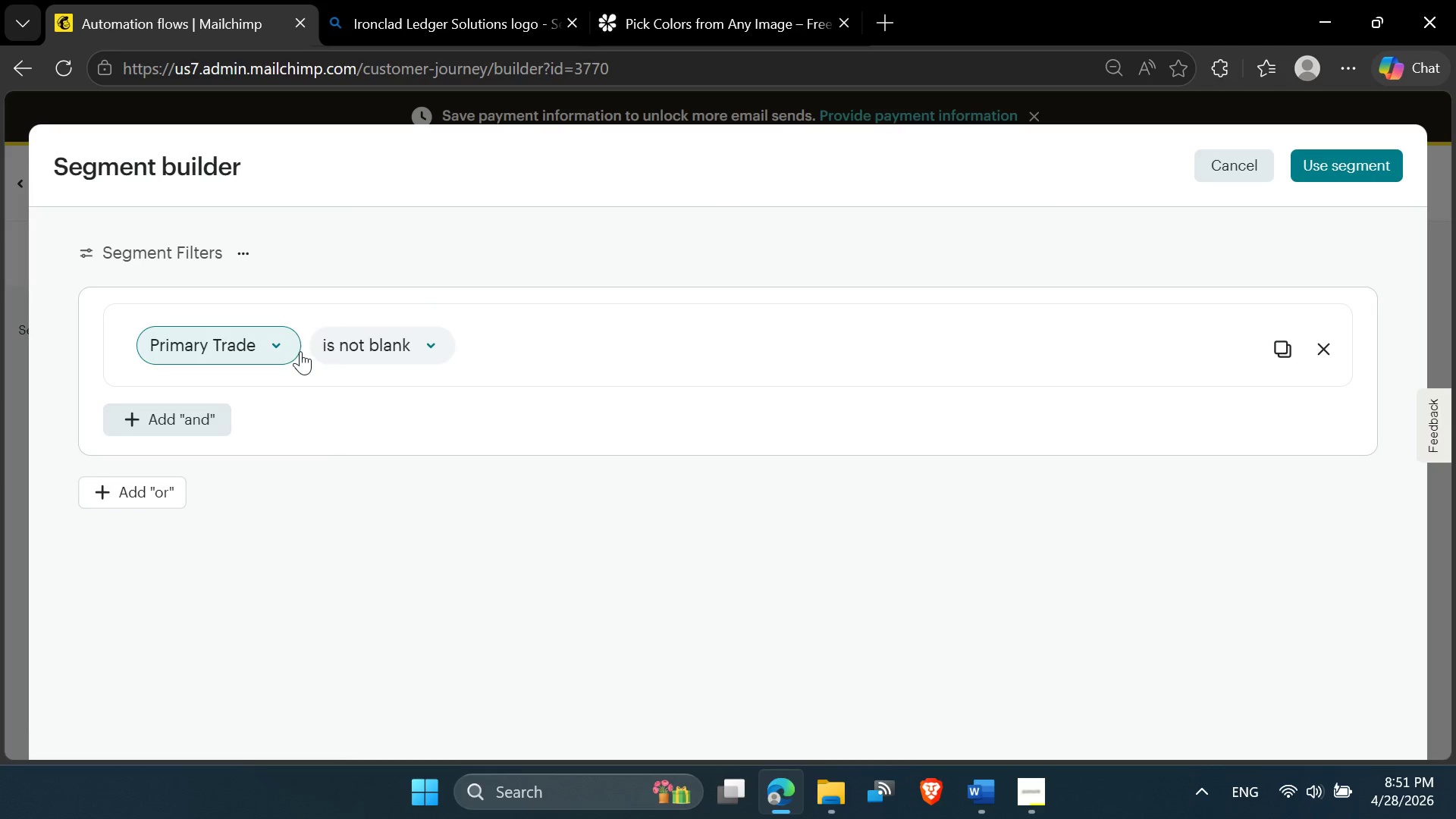 
left_click([300, 229])
 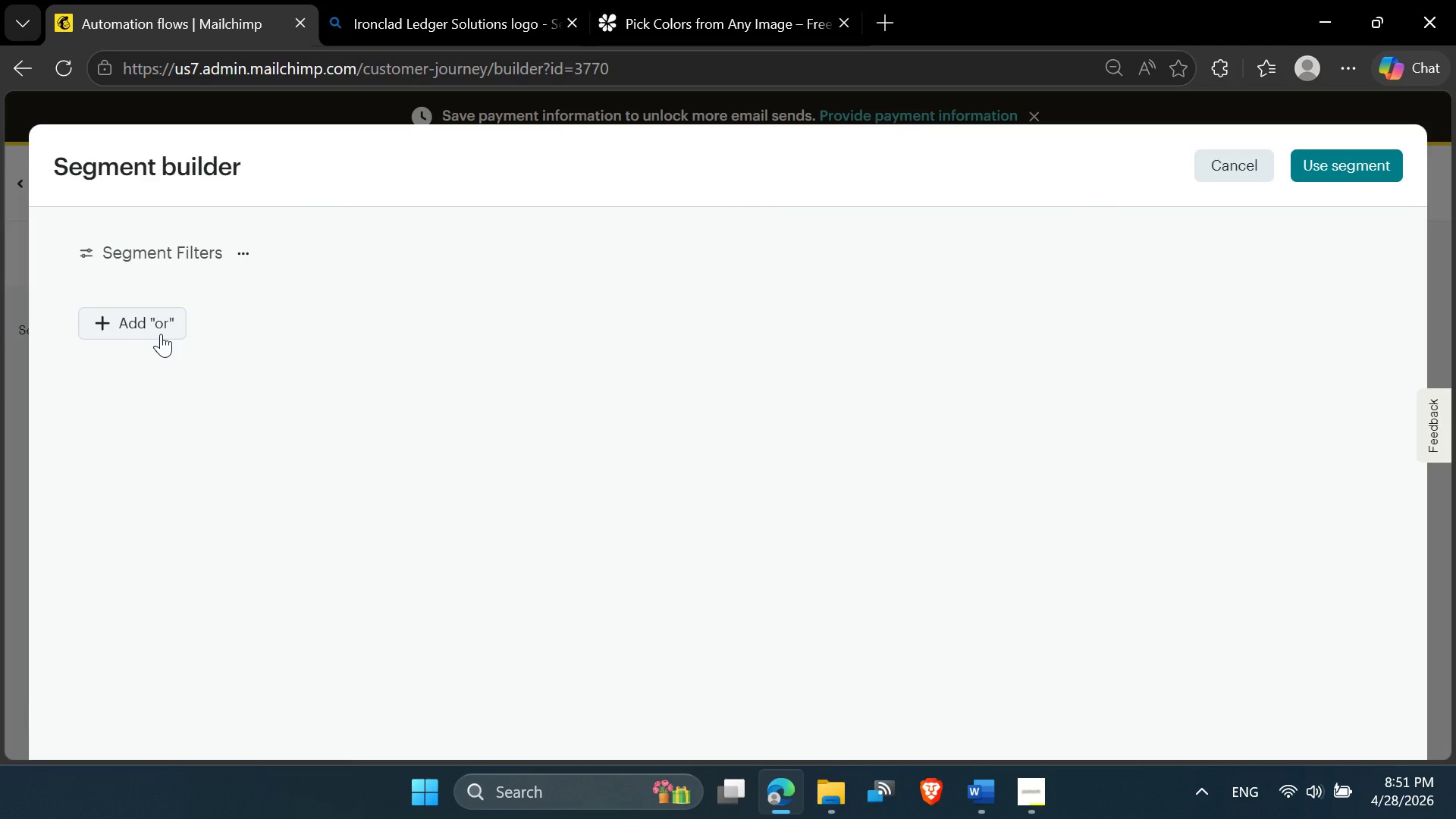 
left_click([134, 239])
 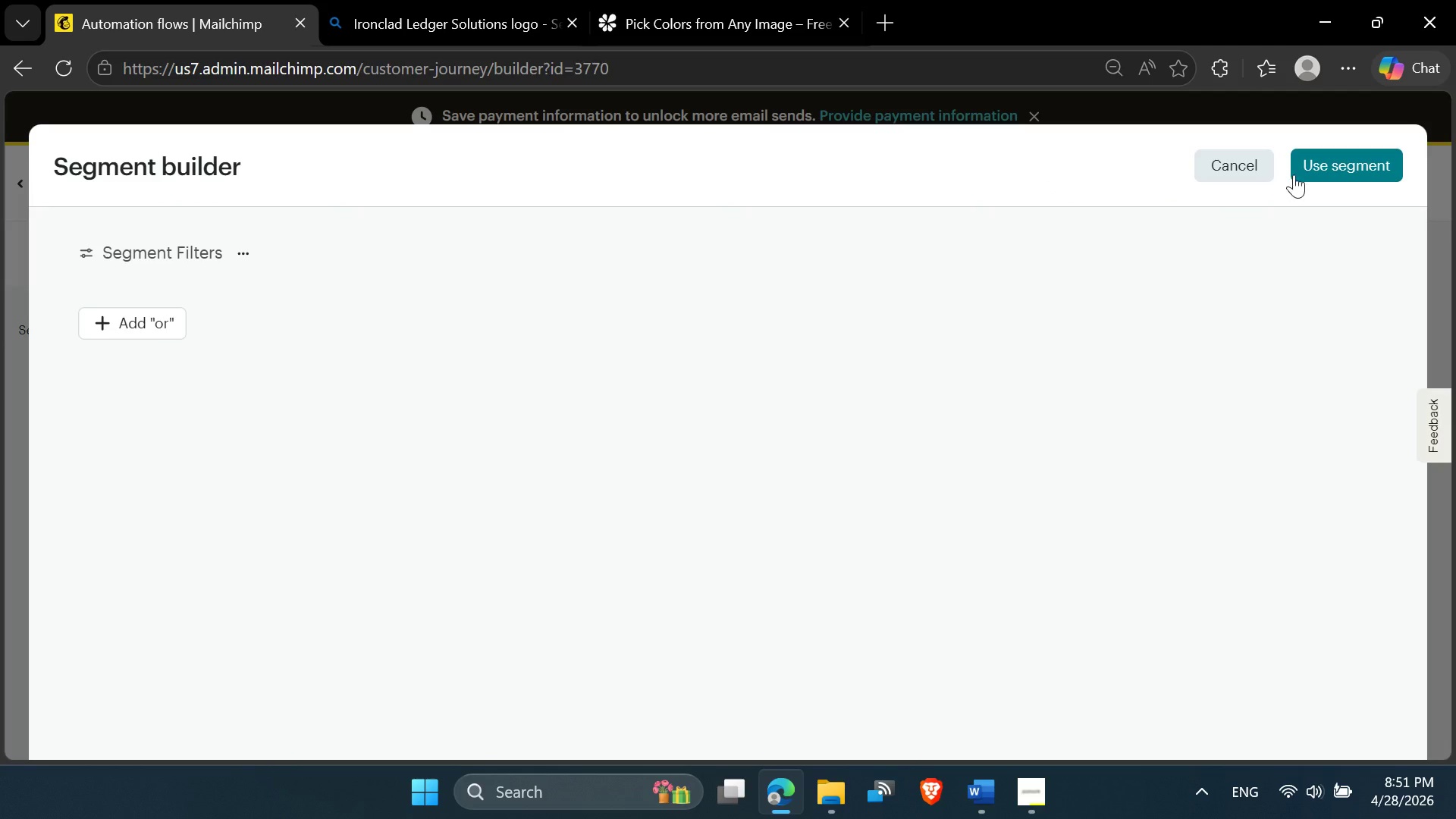 
left_click([1317, 167])
 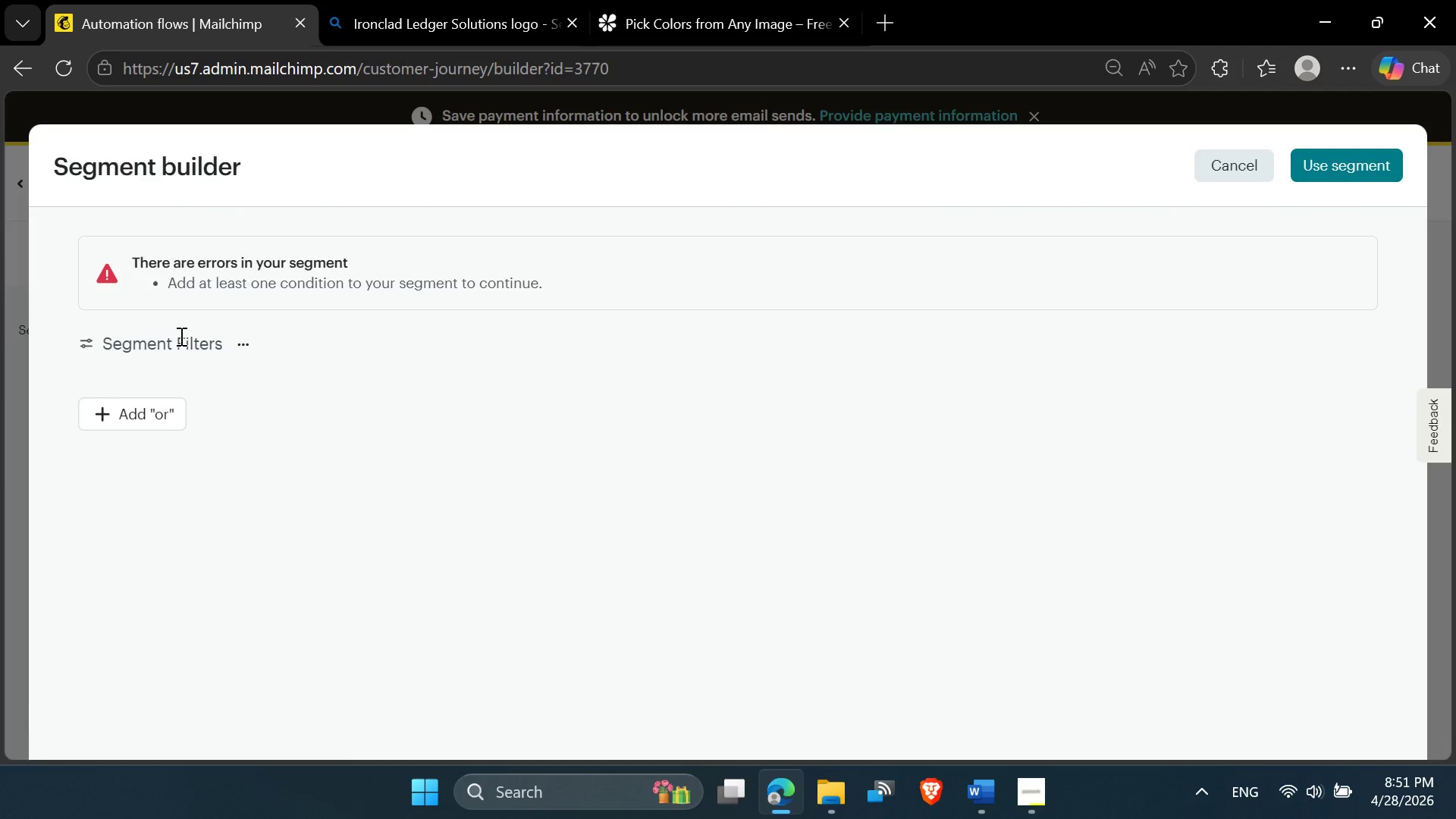 
double_click([232, 344])
 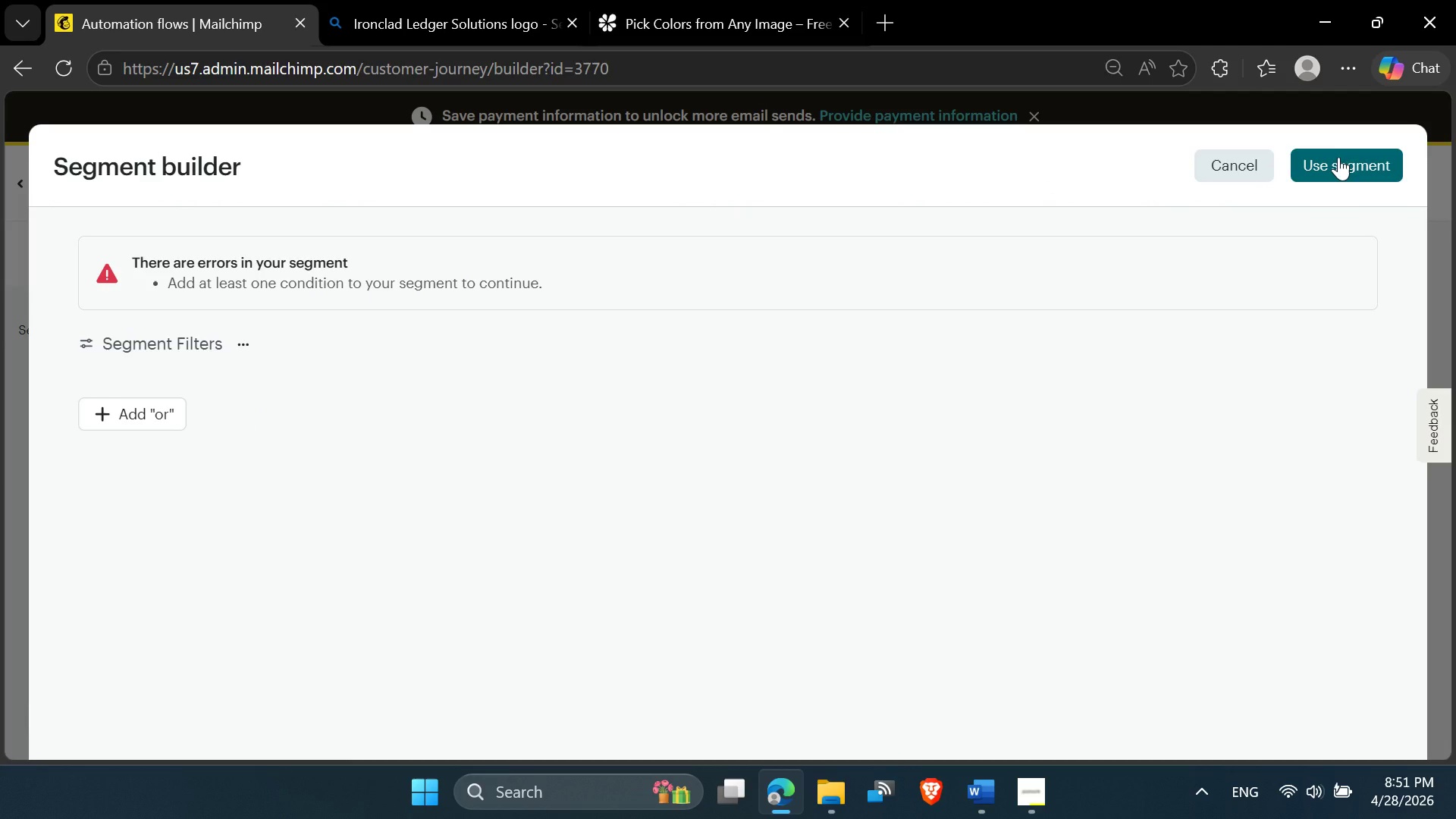 
left_click([1263, 168])
 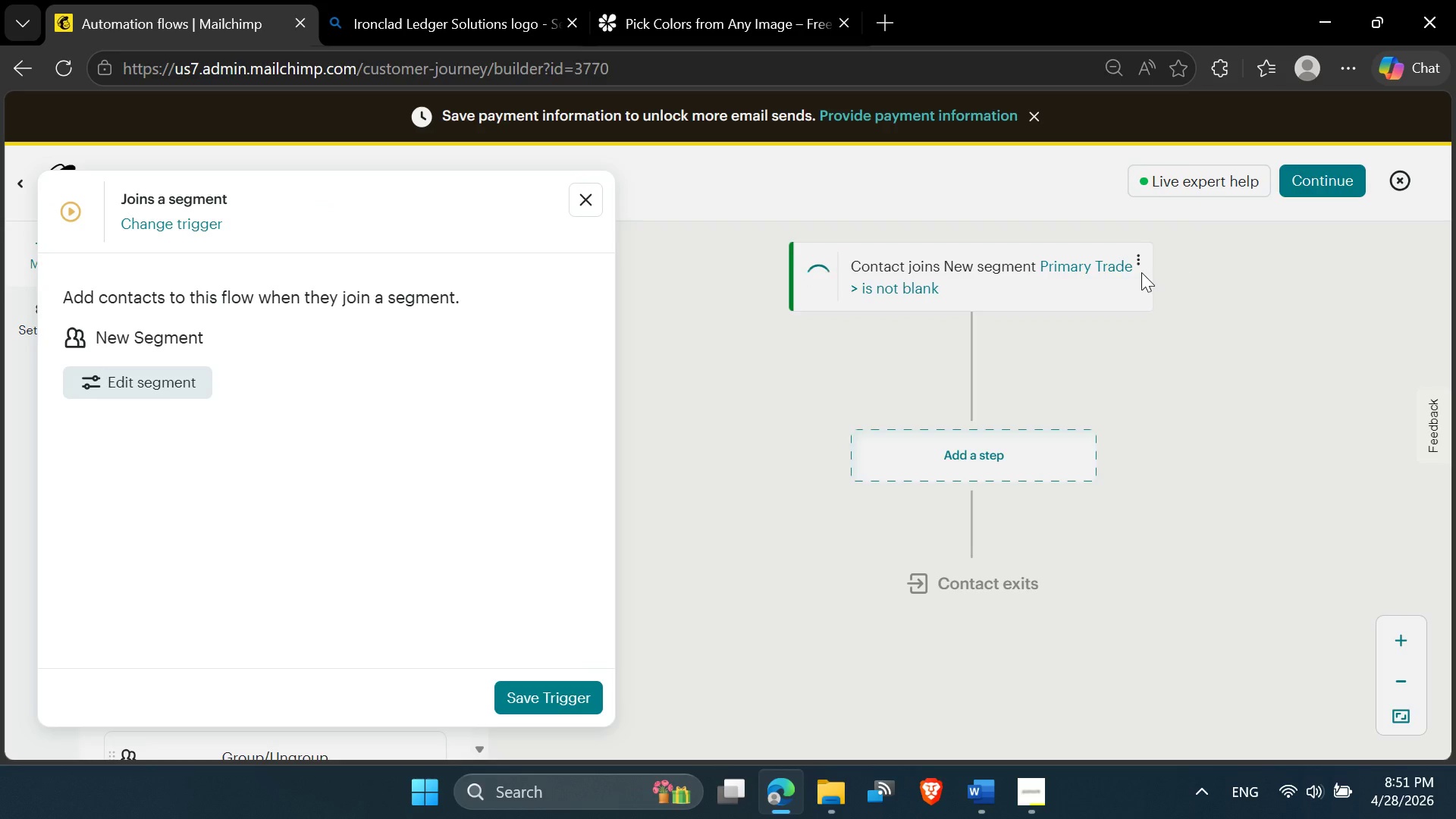 
mouse_move([1139, 254])
 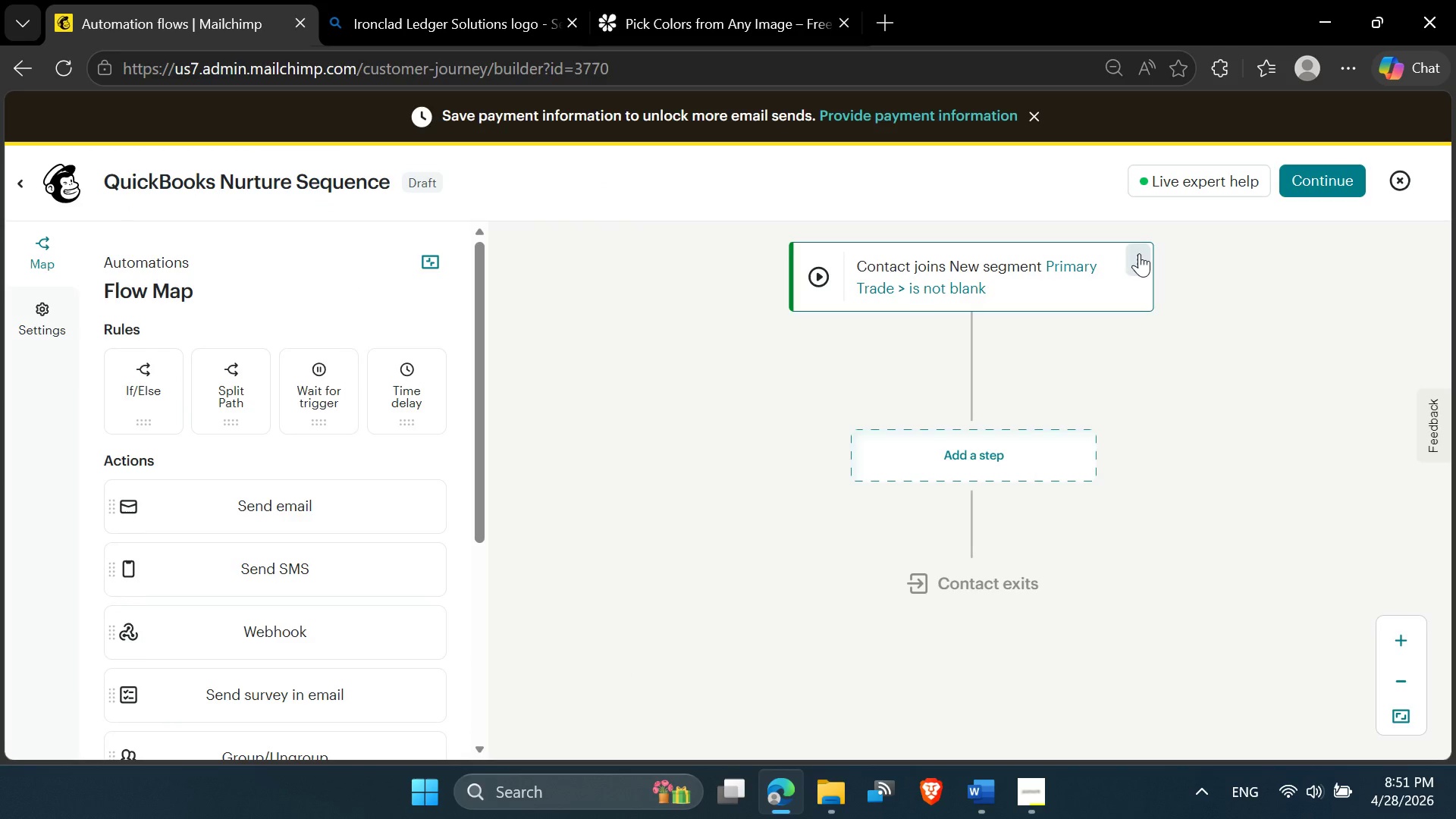 
left_click([1139, 253])
 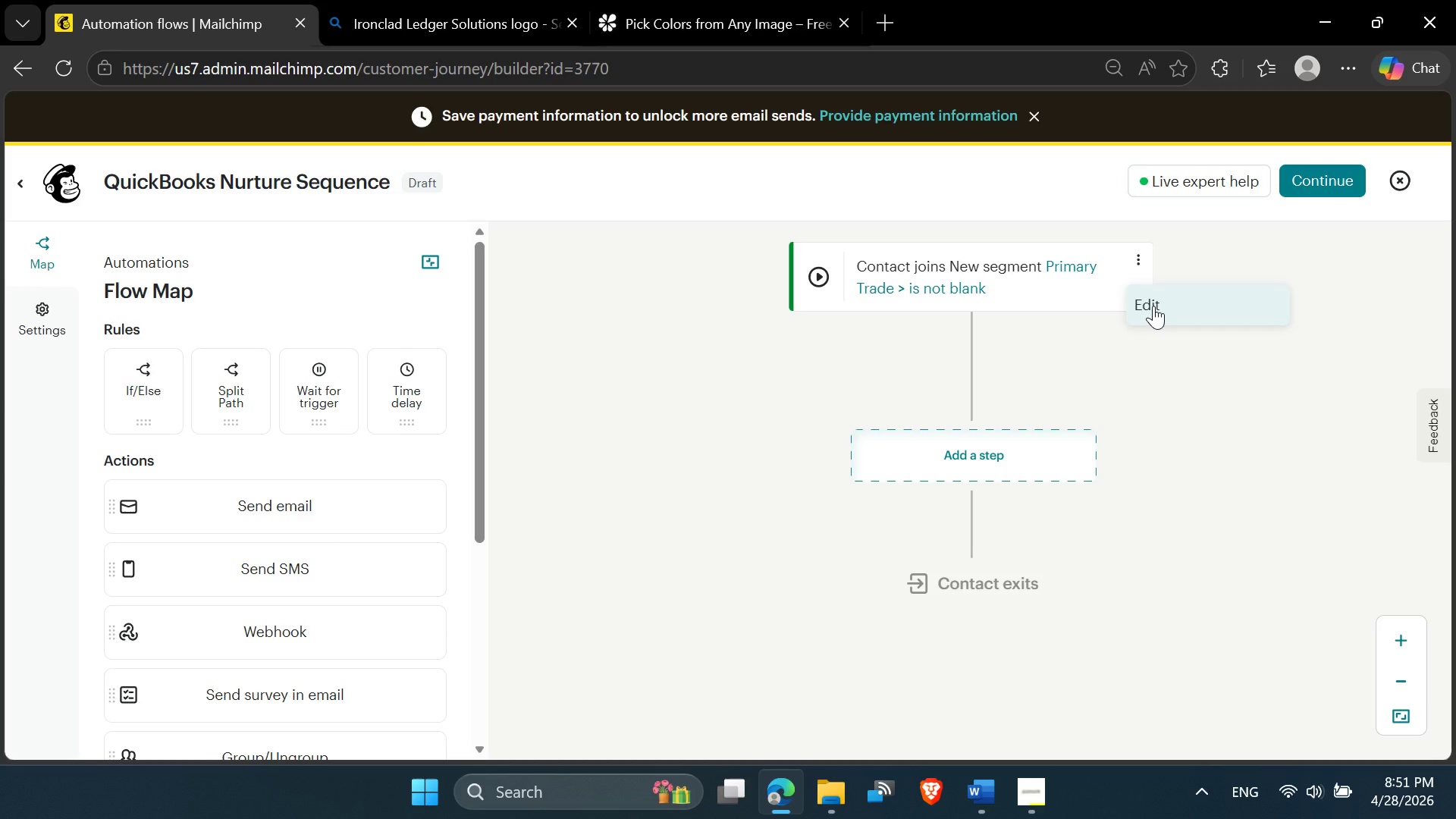 
left_click([1152, 306])
 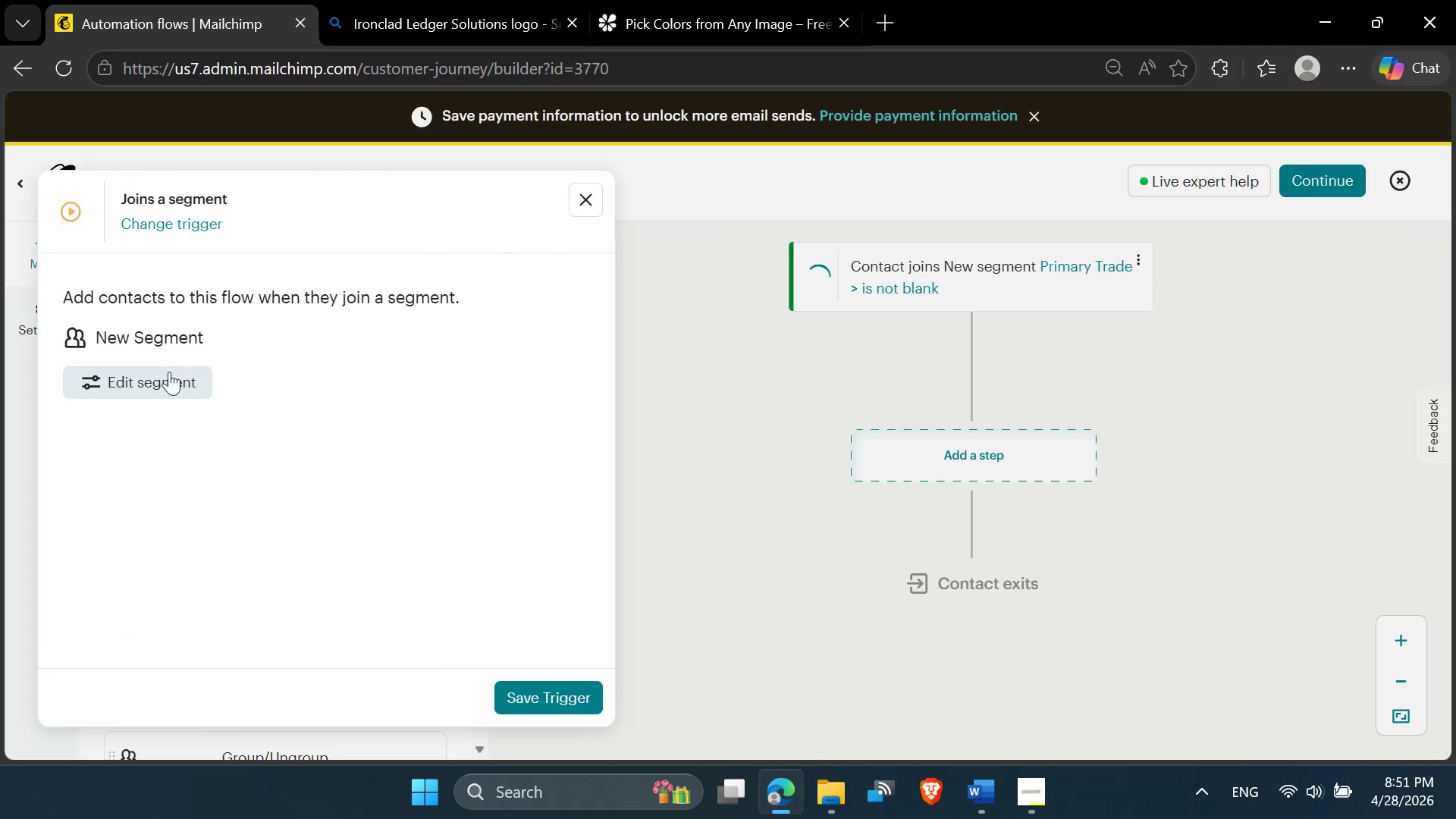 
left_click([157, 331])
 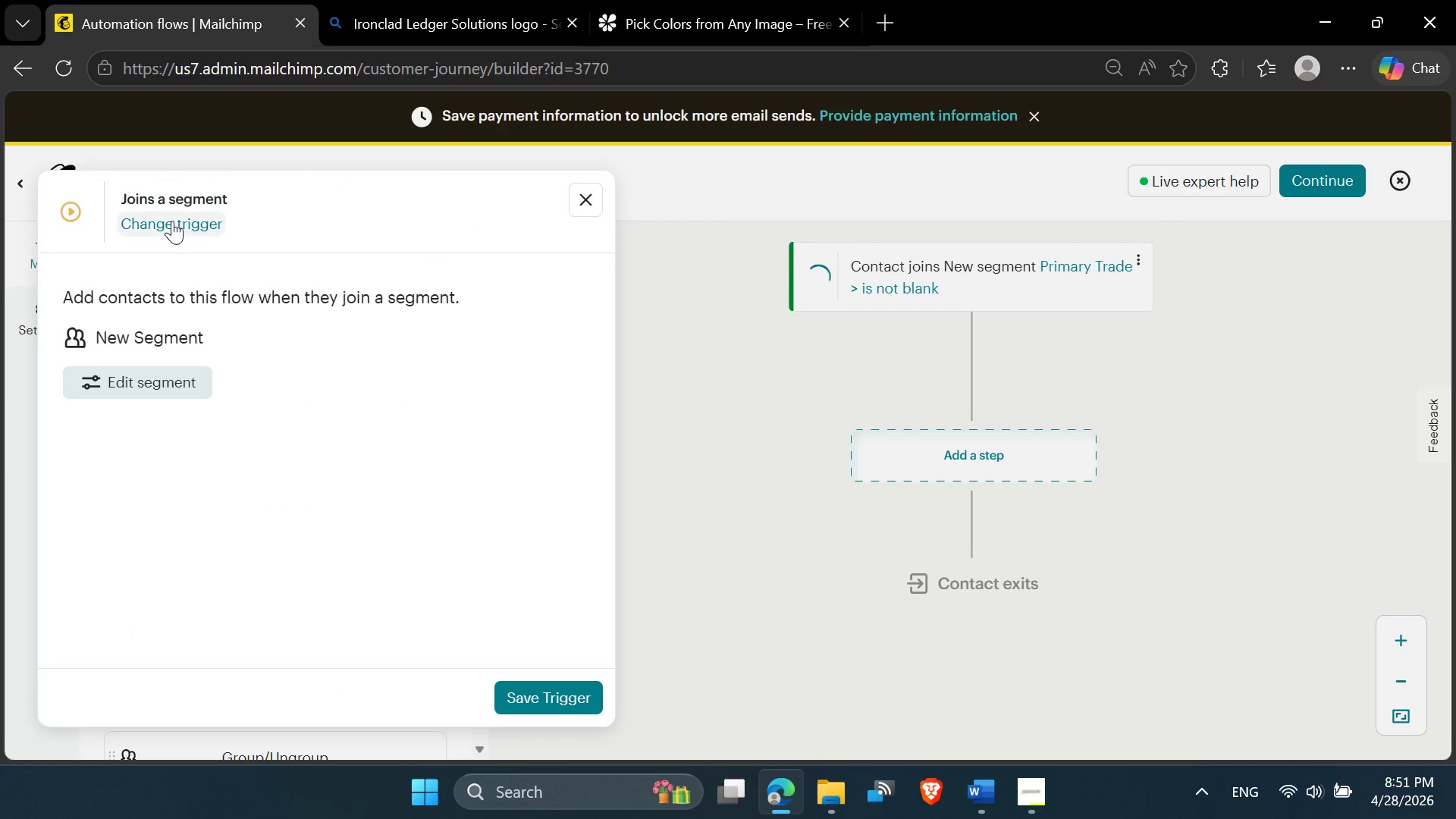 
left_click([172, 221])
 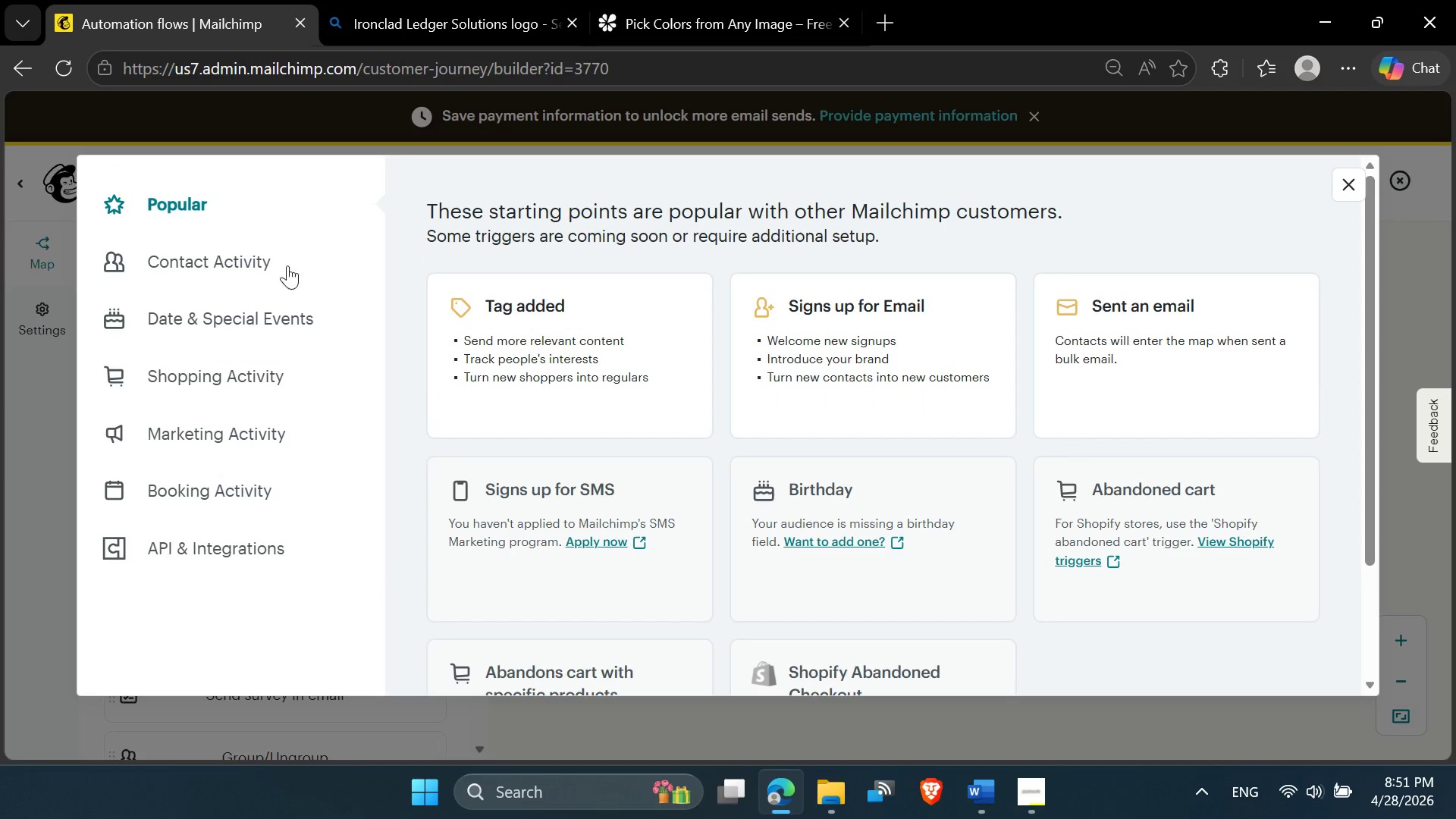 
left_click([259, 267])
 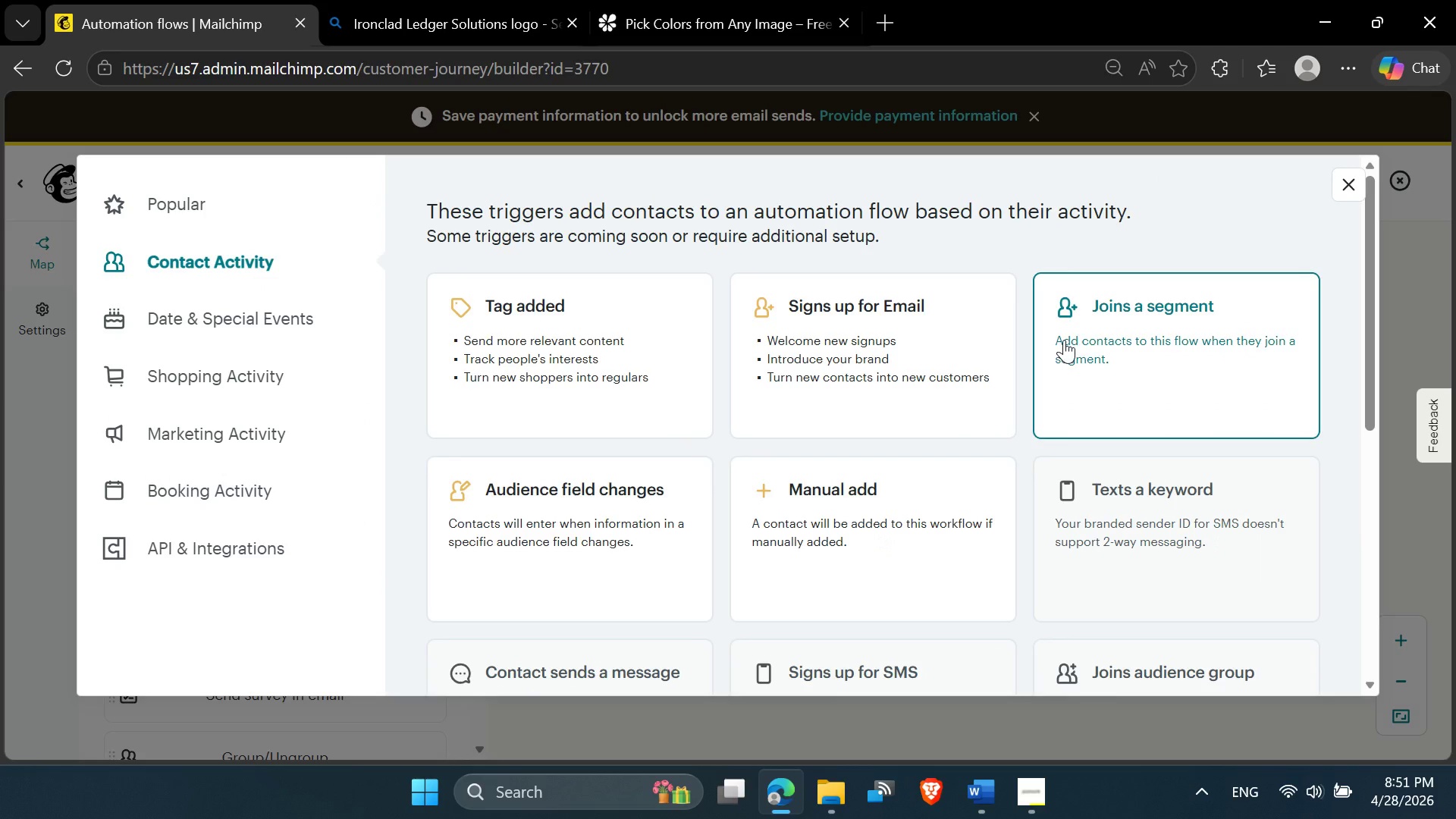 
left_click([1085, 338])
 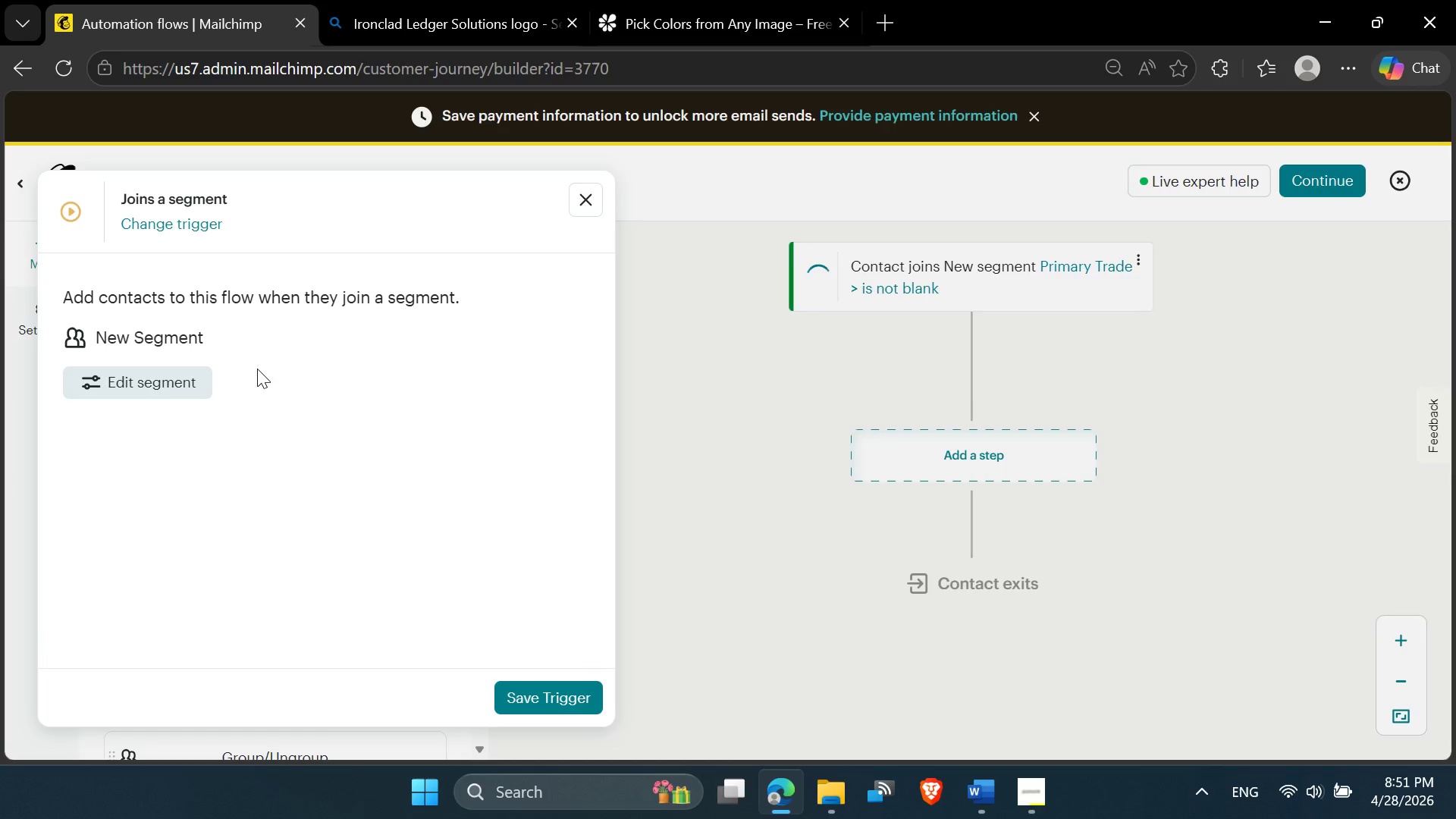 
wait(8.48)
 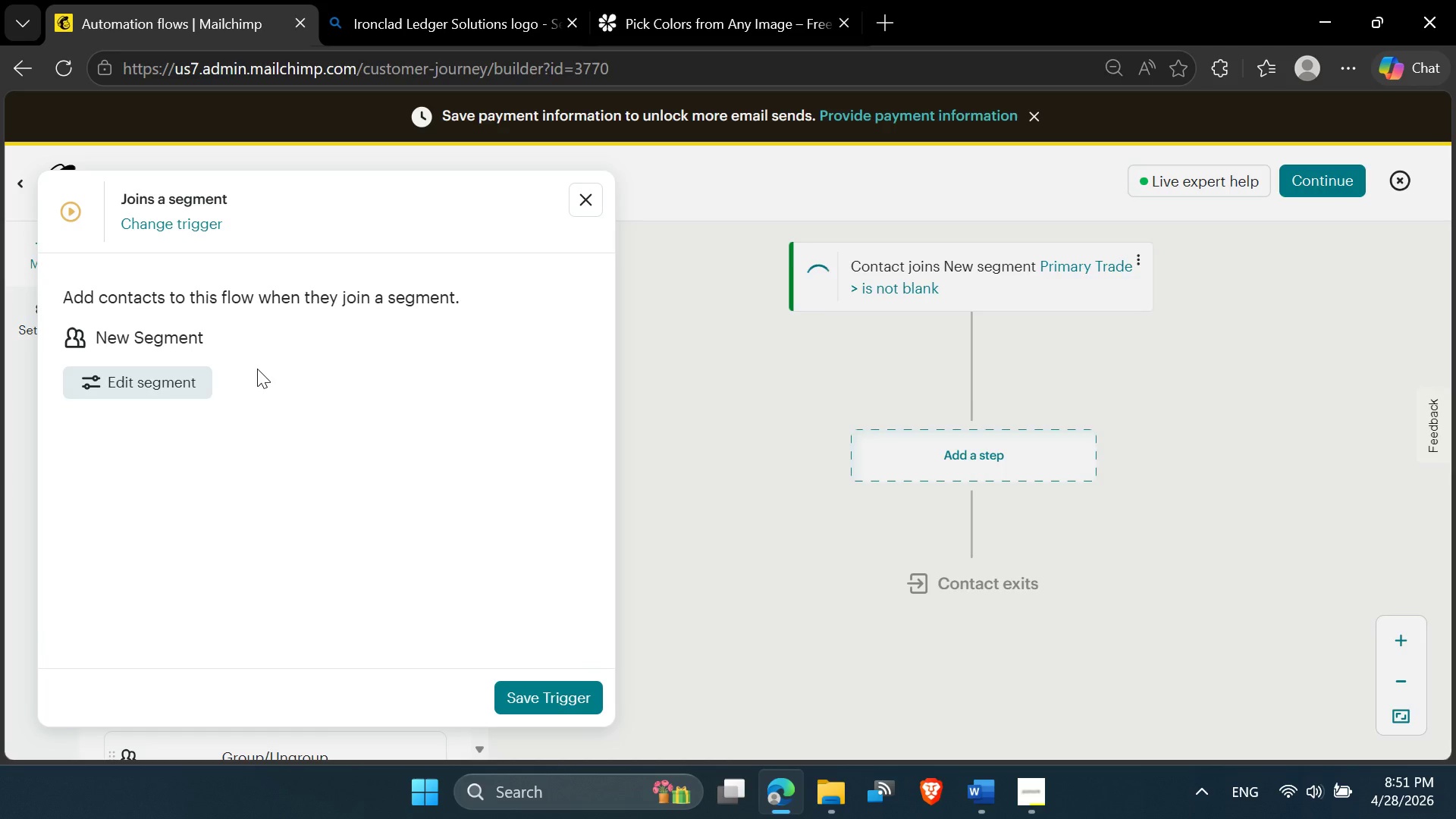 
left_click([552, 698])
 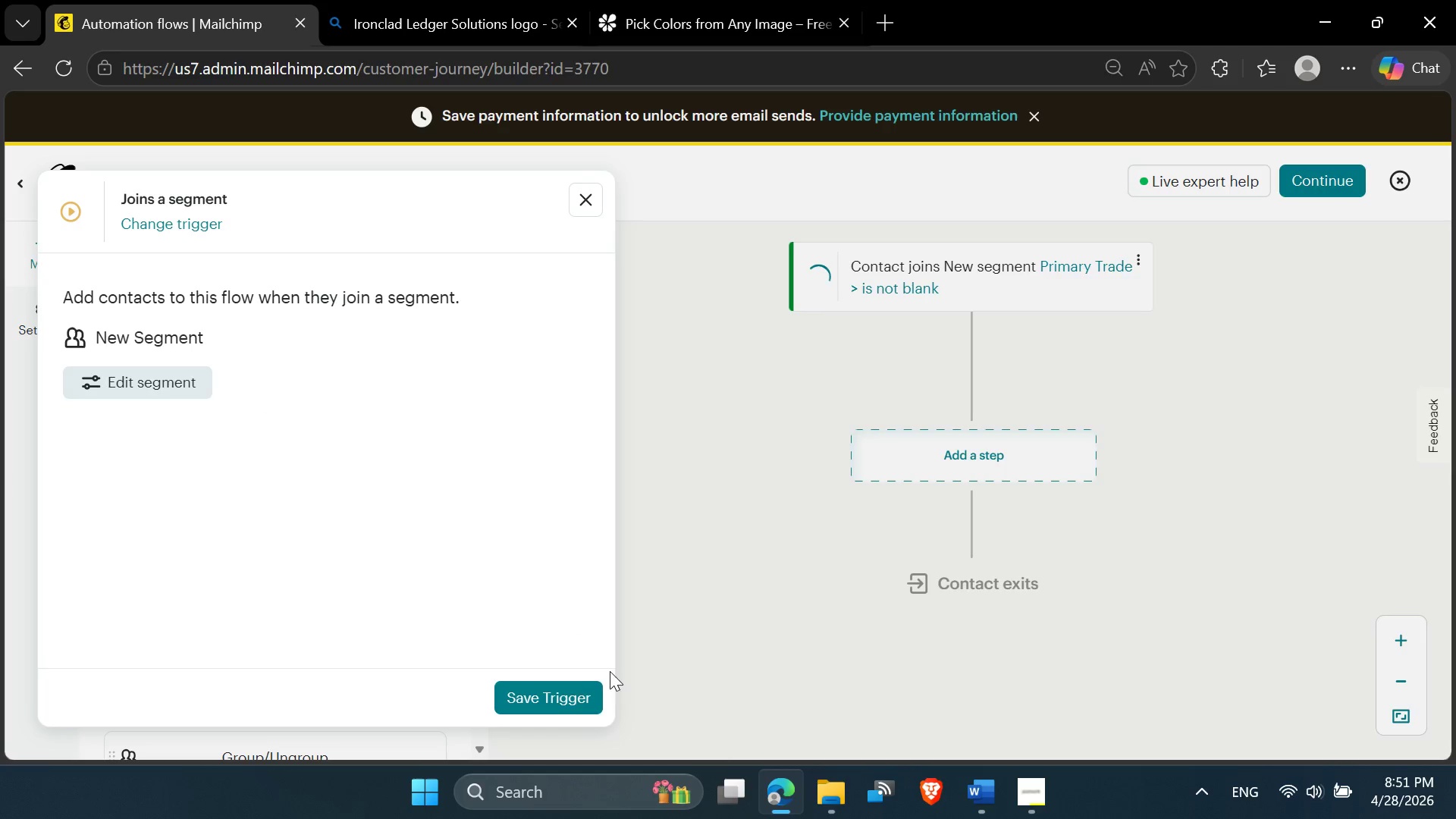 
left_click([574, 692])
 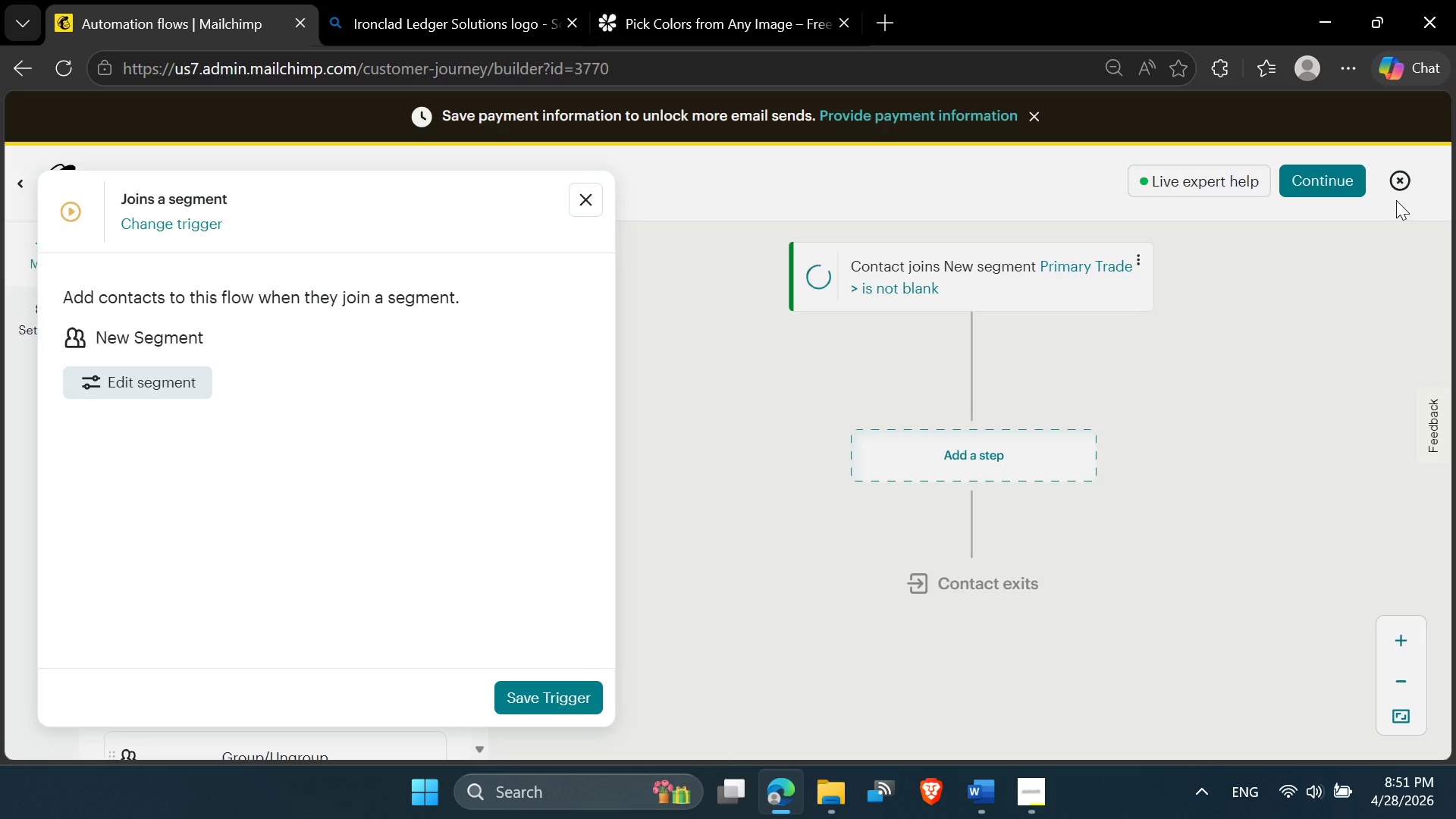 
left_click([1399, 181])
 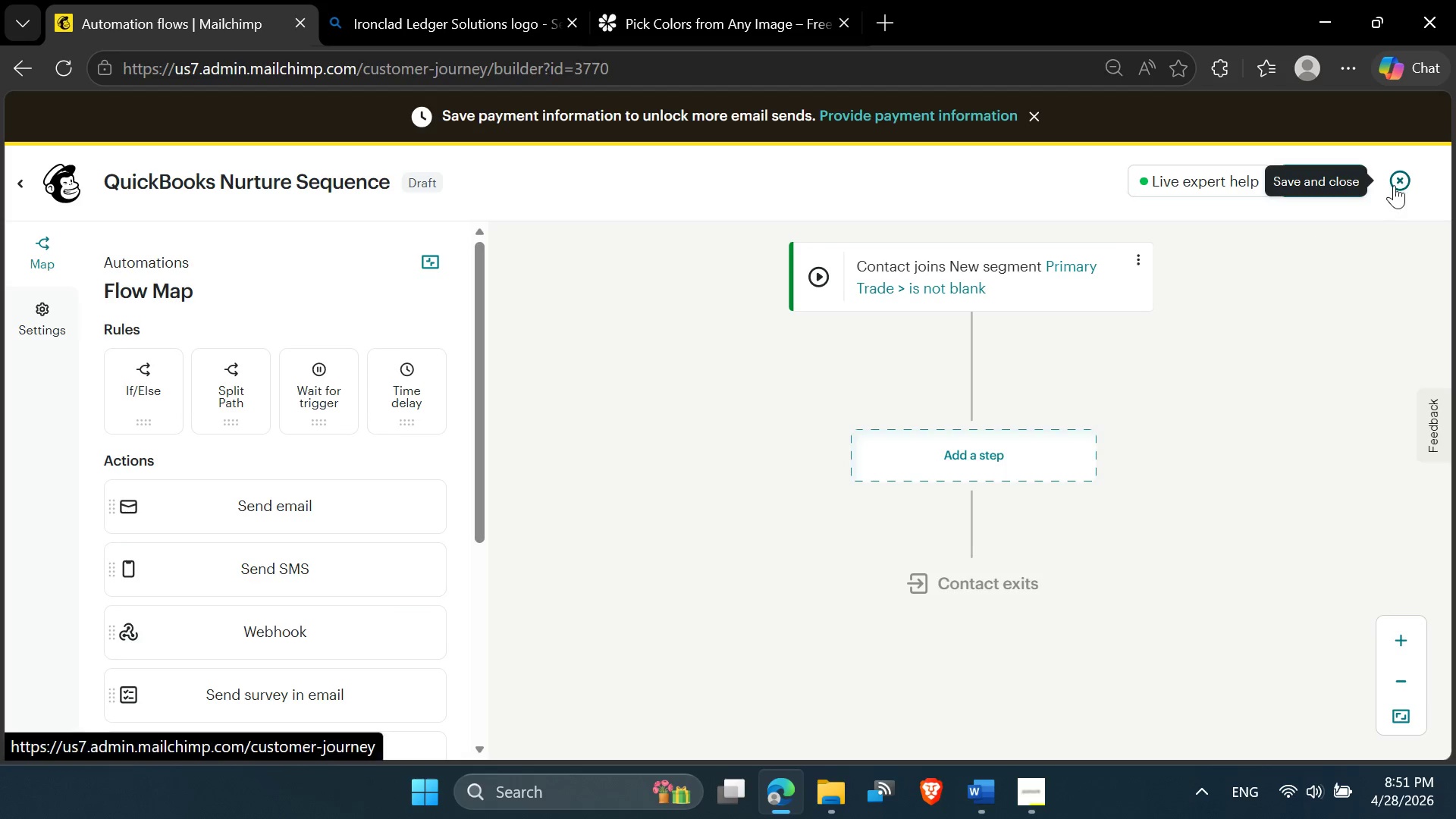 
left_click([1400, 179])
 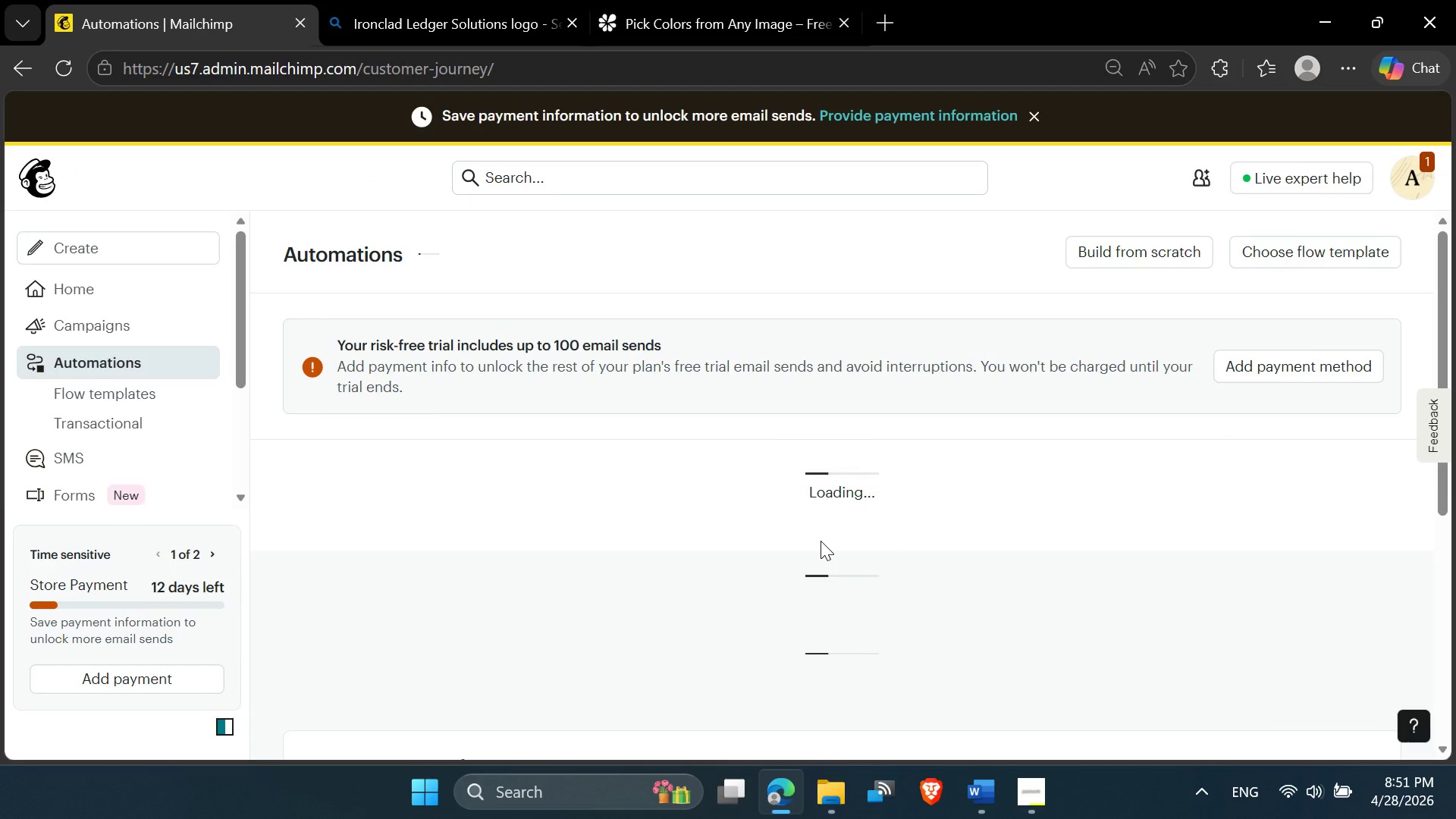 
scroll: coordinate [689, 541], scroll_direction: down, amount: 8.0
 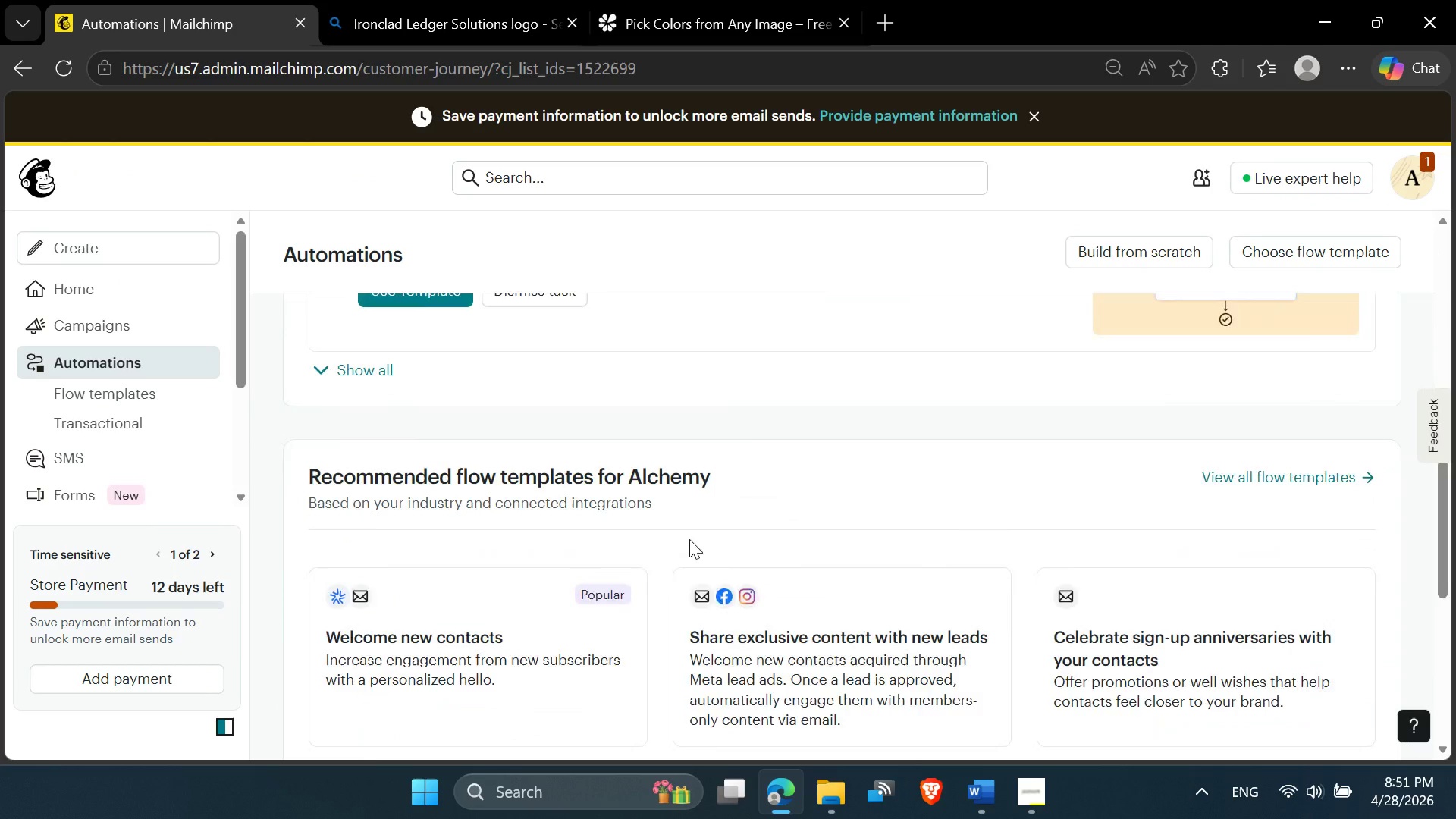 
scroll: coordinate [689, 537], scroll_direction: up, amount: 6.0
 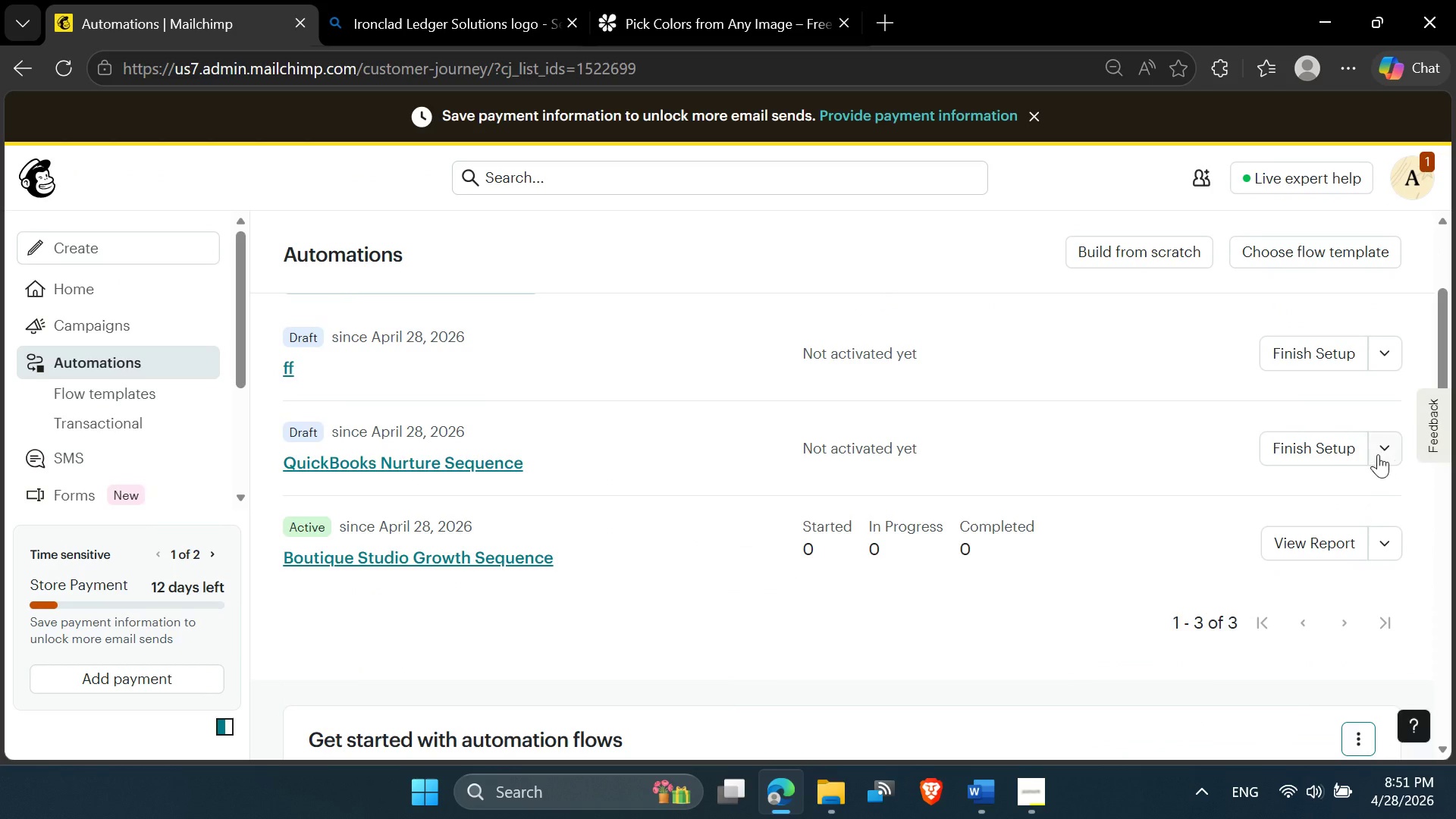 
left_click([1381, 450])
 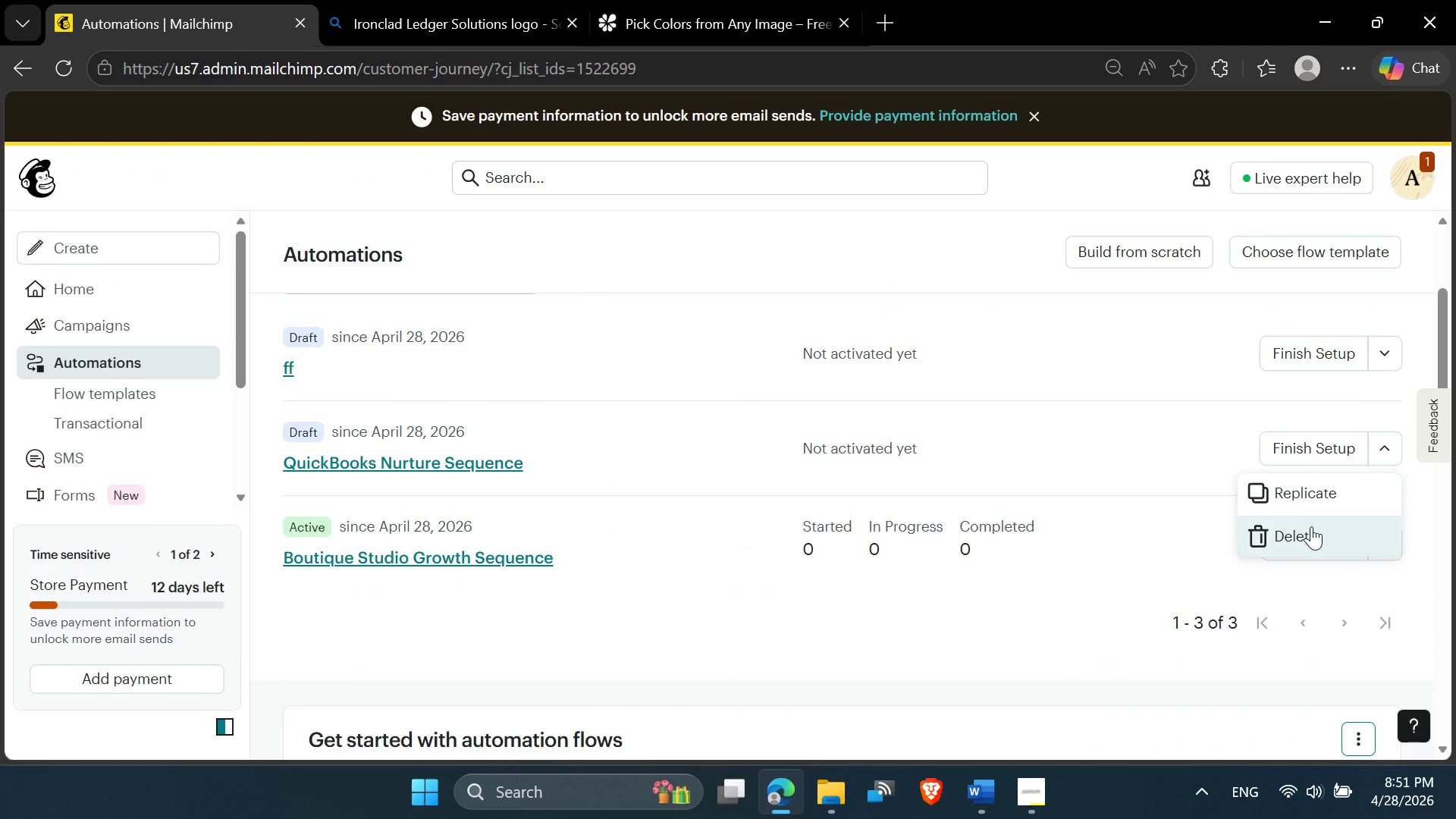 
left_click([1310, 528])
 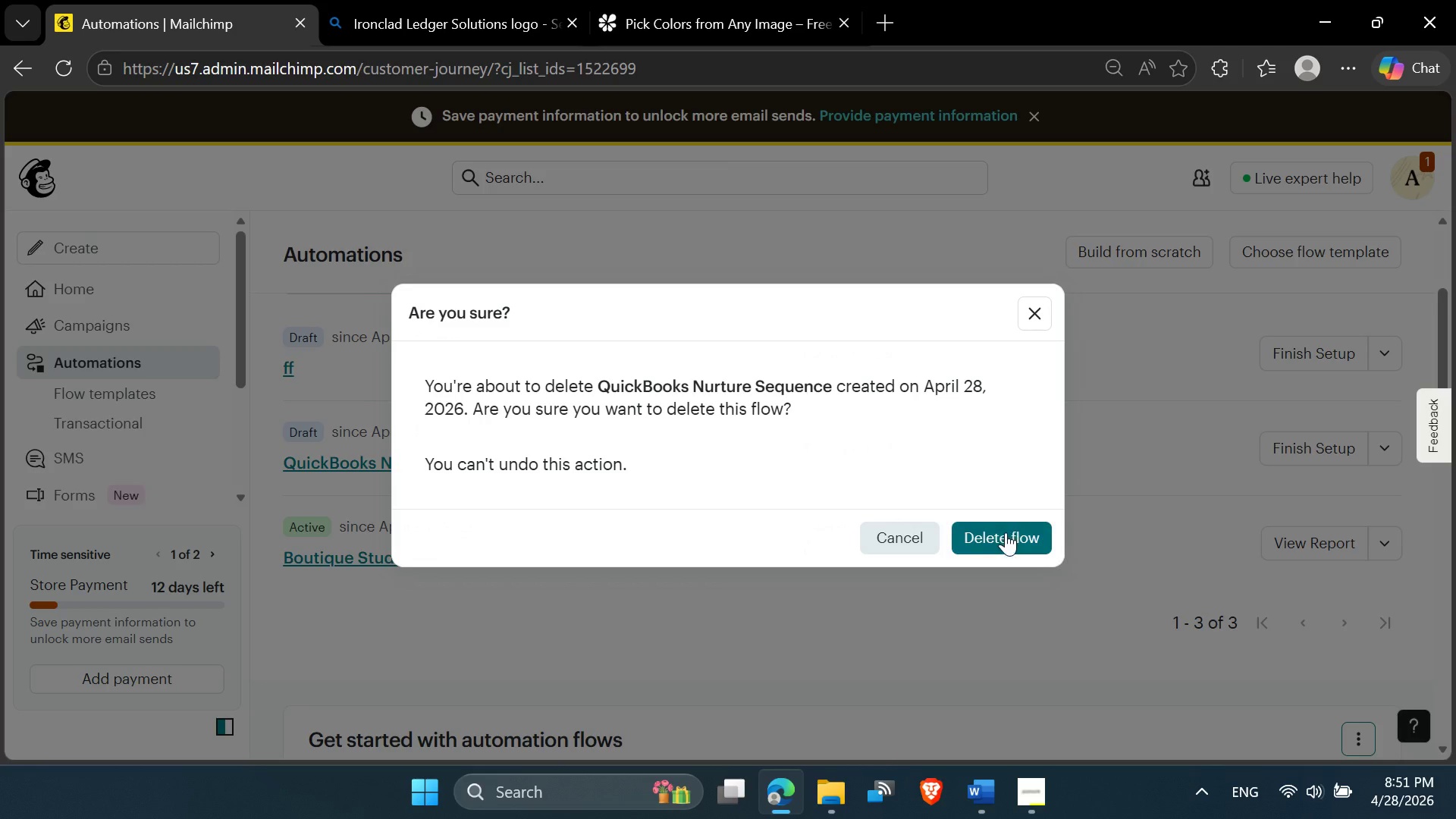 
left_click([1006, 534])
 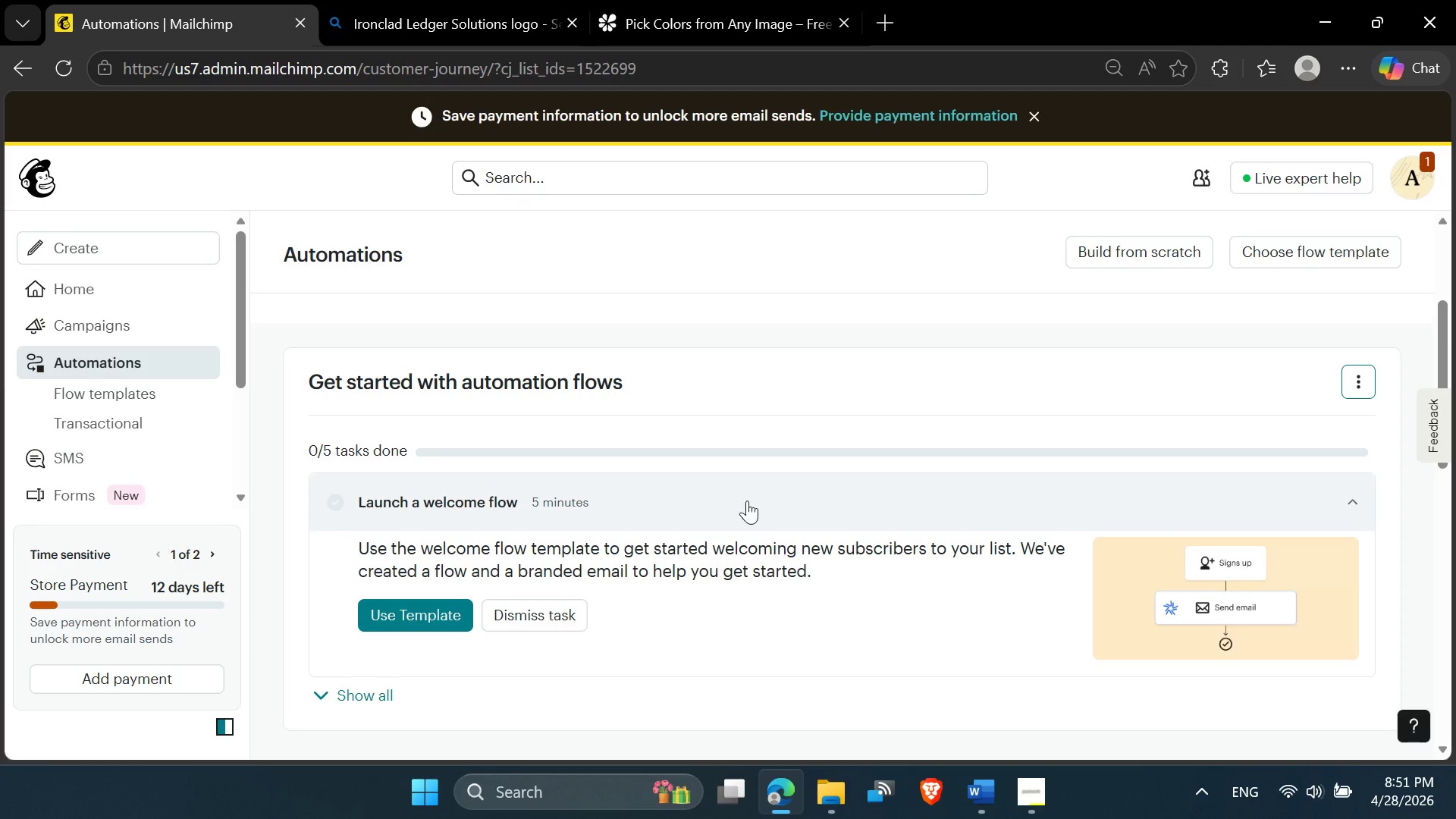 
scroll: coordinate [635, 468], scroll_direction: down, amount: 3.0
 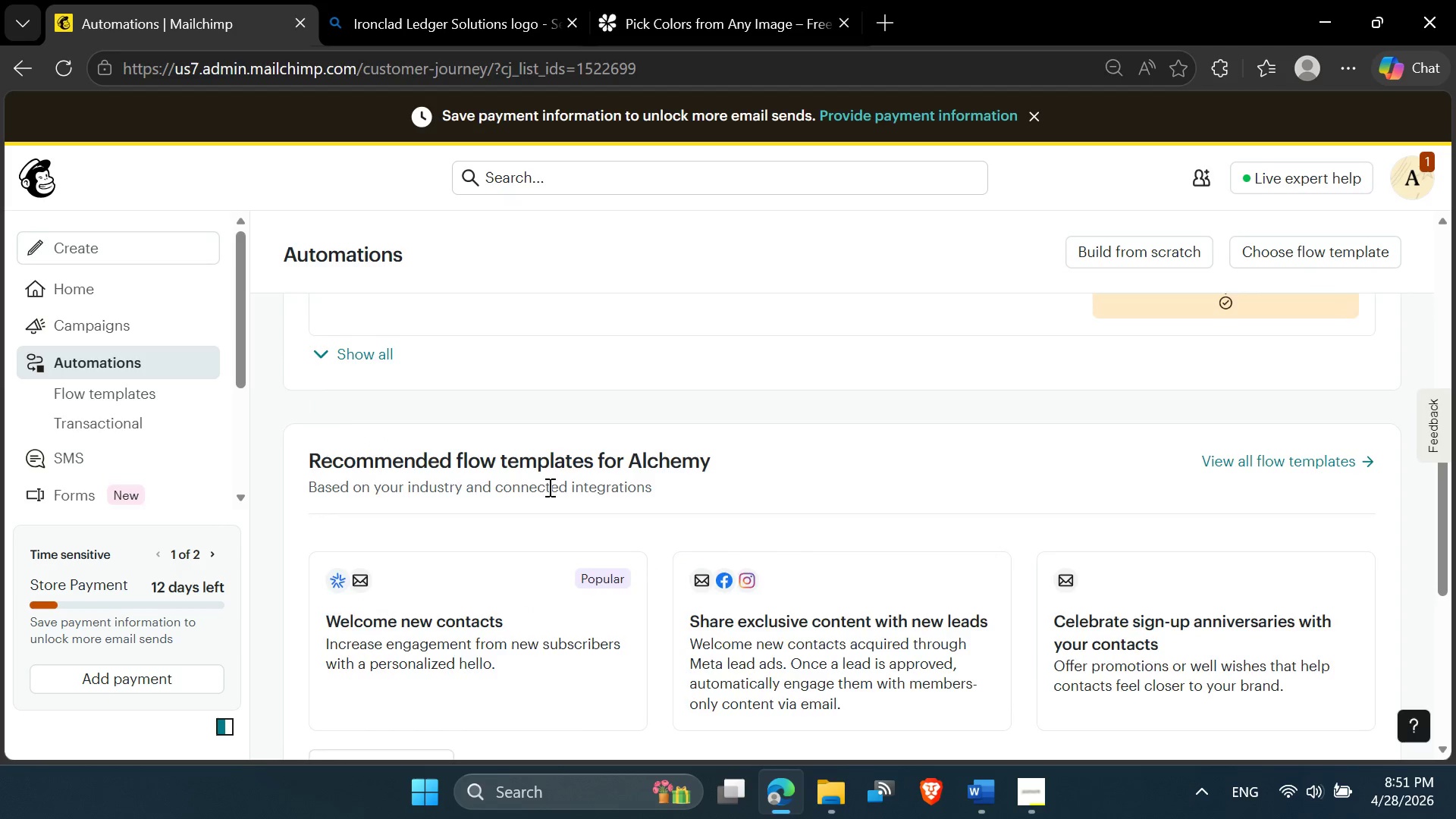 
scroll: coordinate [530, 471], scroll_direction: up, amount: 5.0
 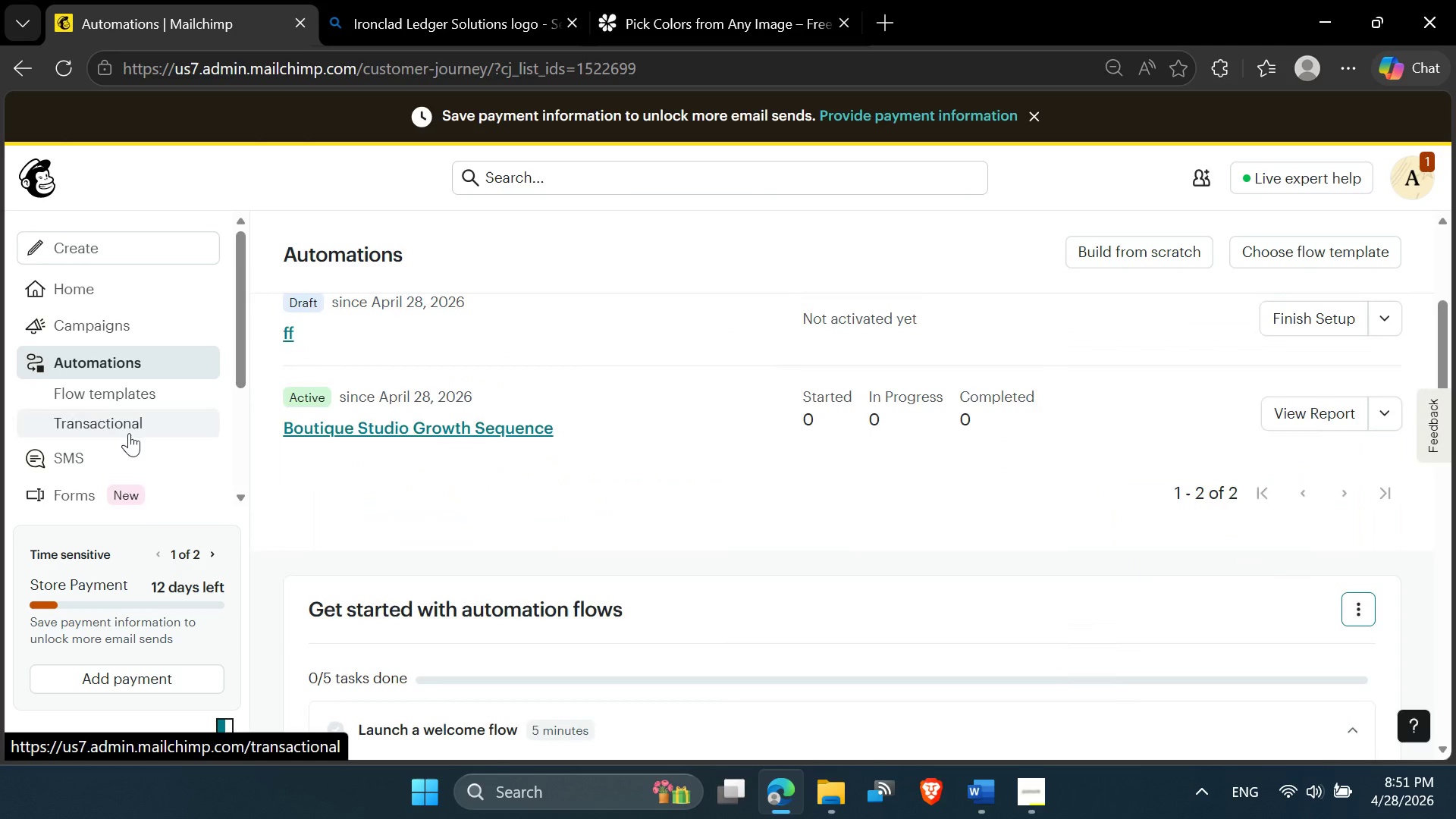 
scroll: coordinate [113, 431], scroll_direction: down, amount: 4.0
 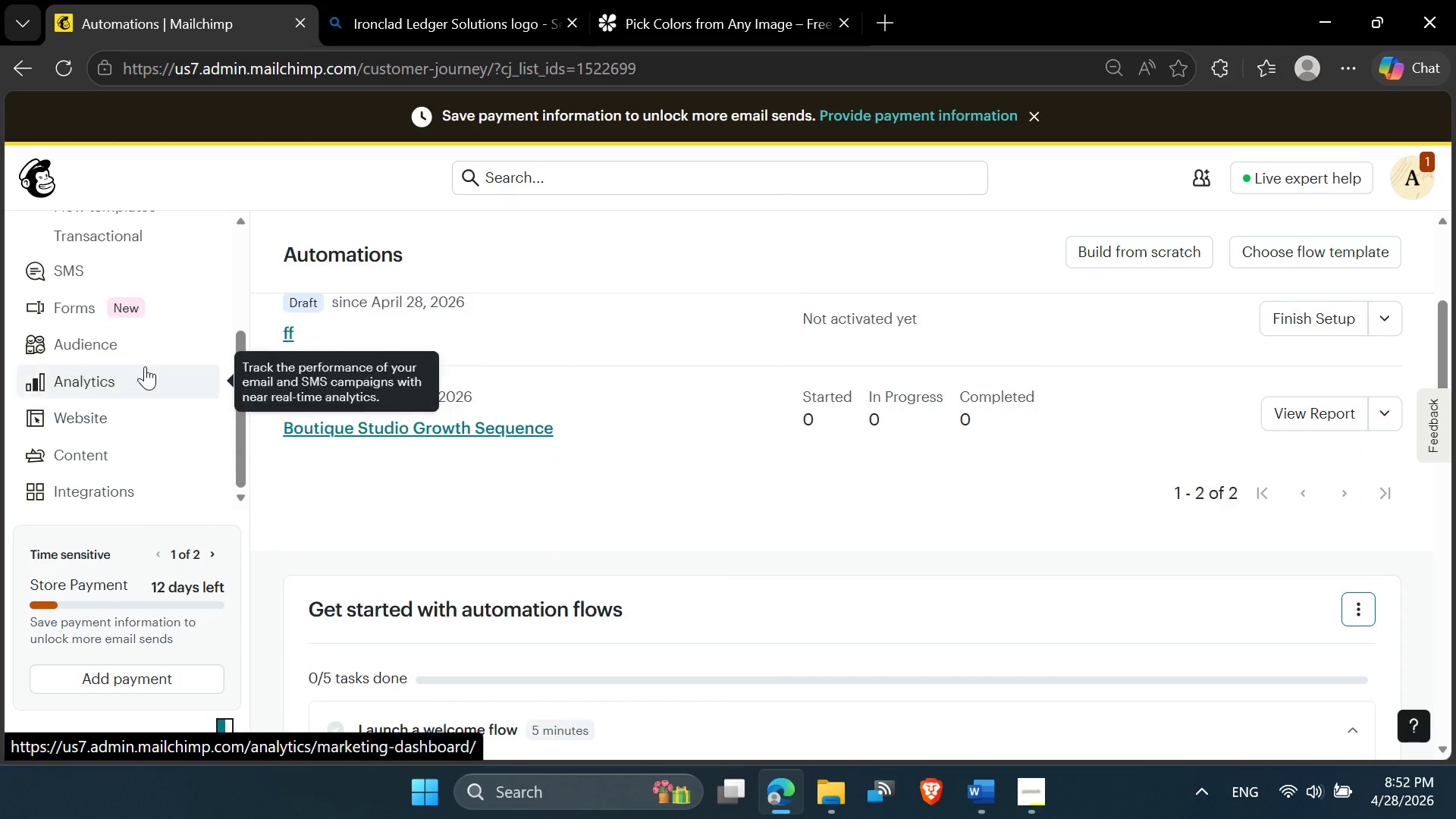 
mouse_move([162, 352])
 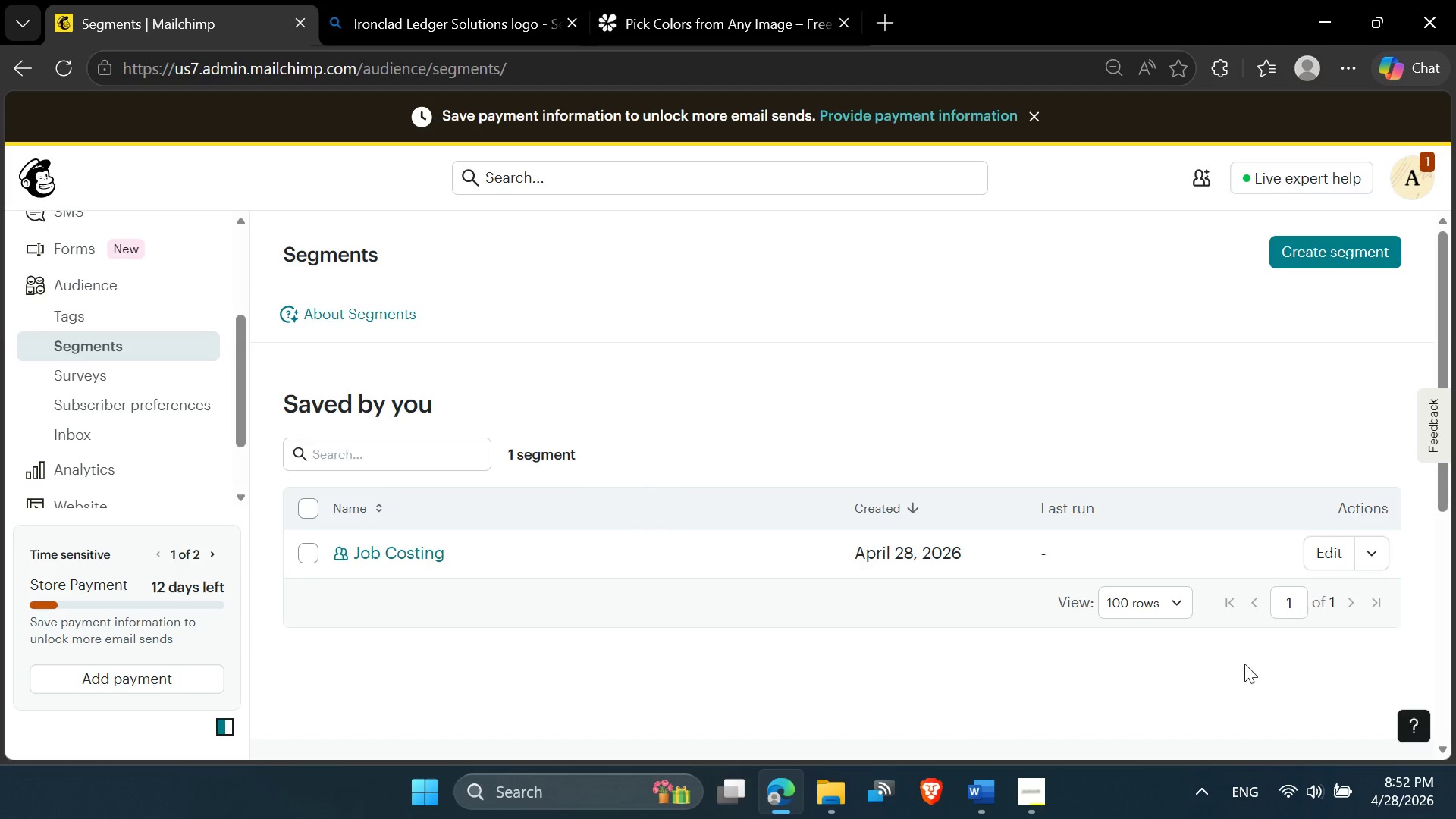 
left_click([1177, 601])
 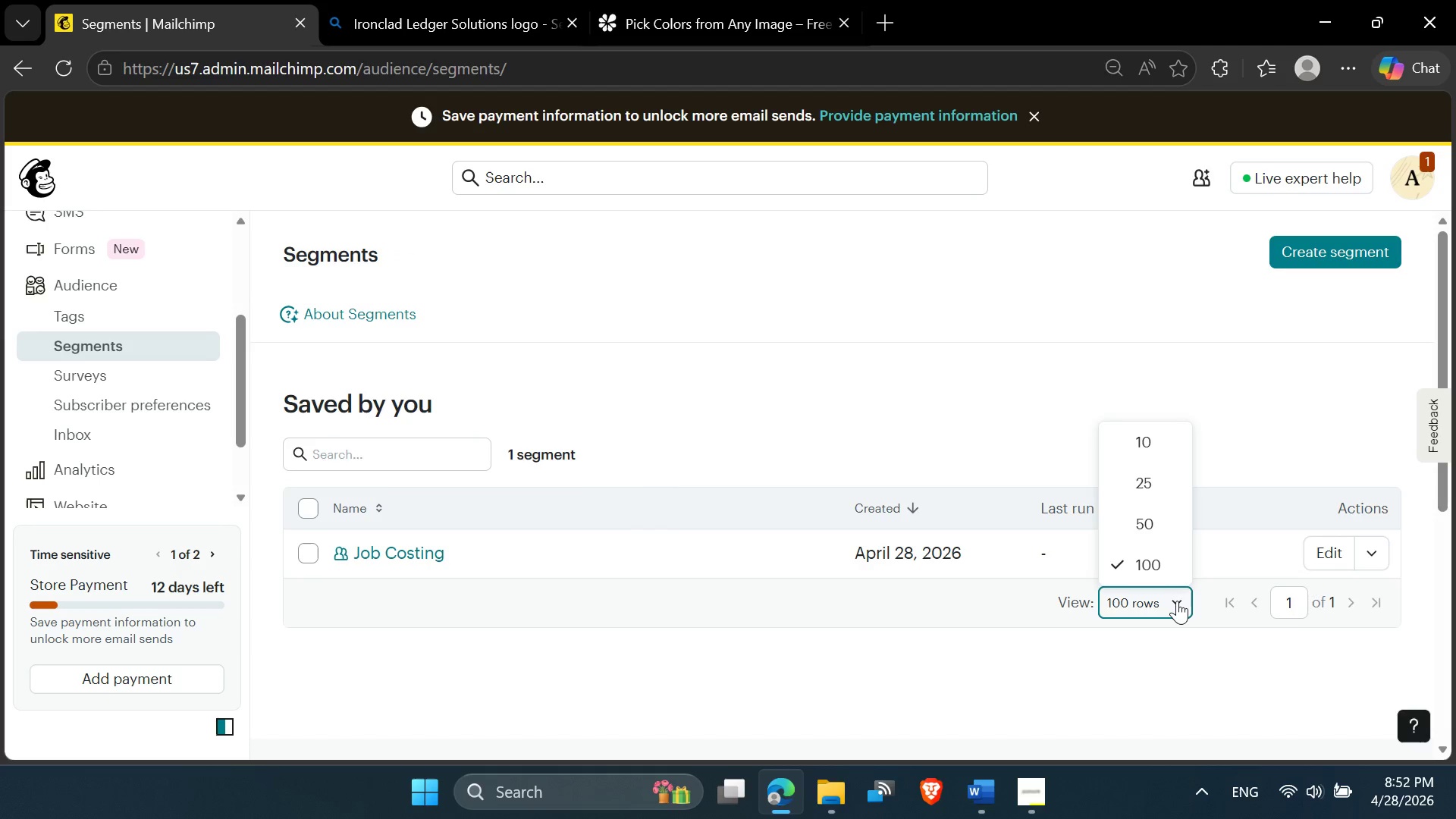 
left_click([1177, 601])
 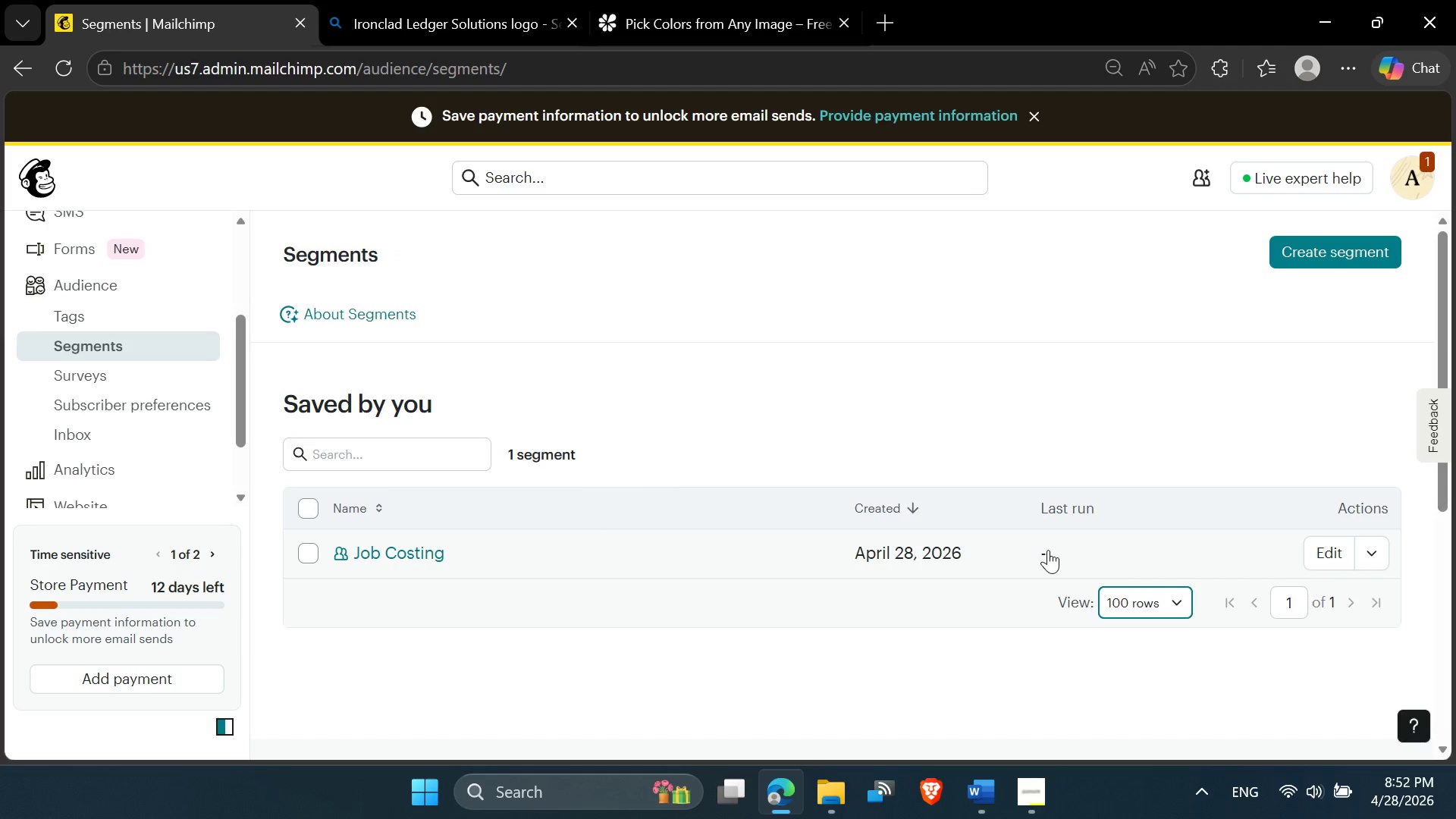 
left_click([1049, 550])
 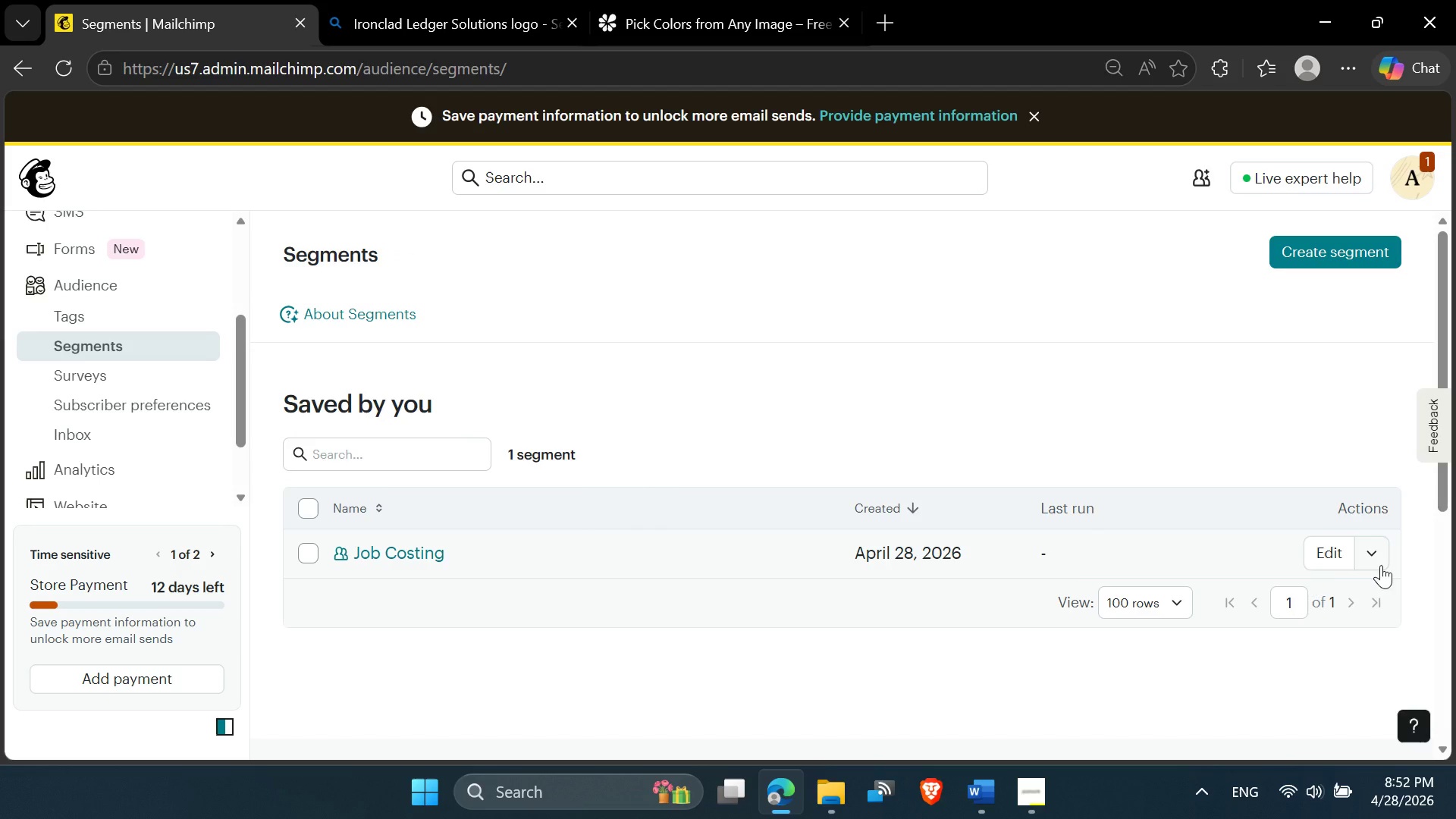 
left_click([1334, 562])
 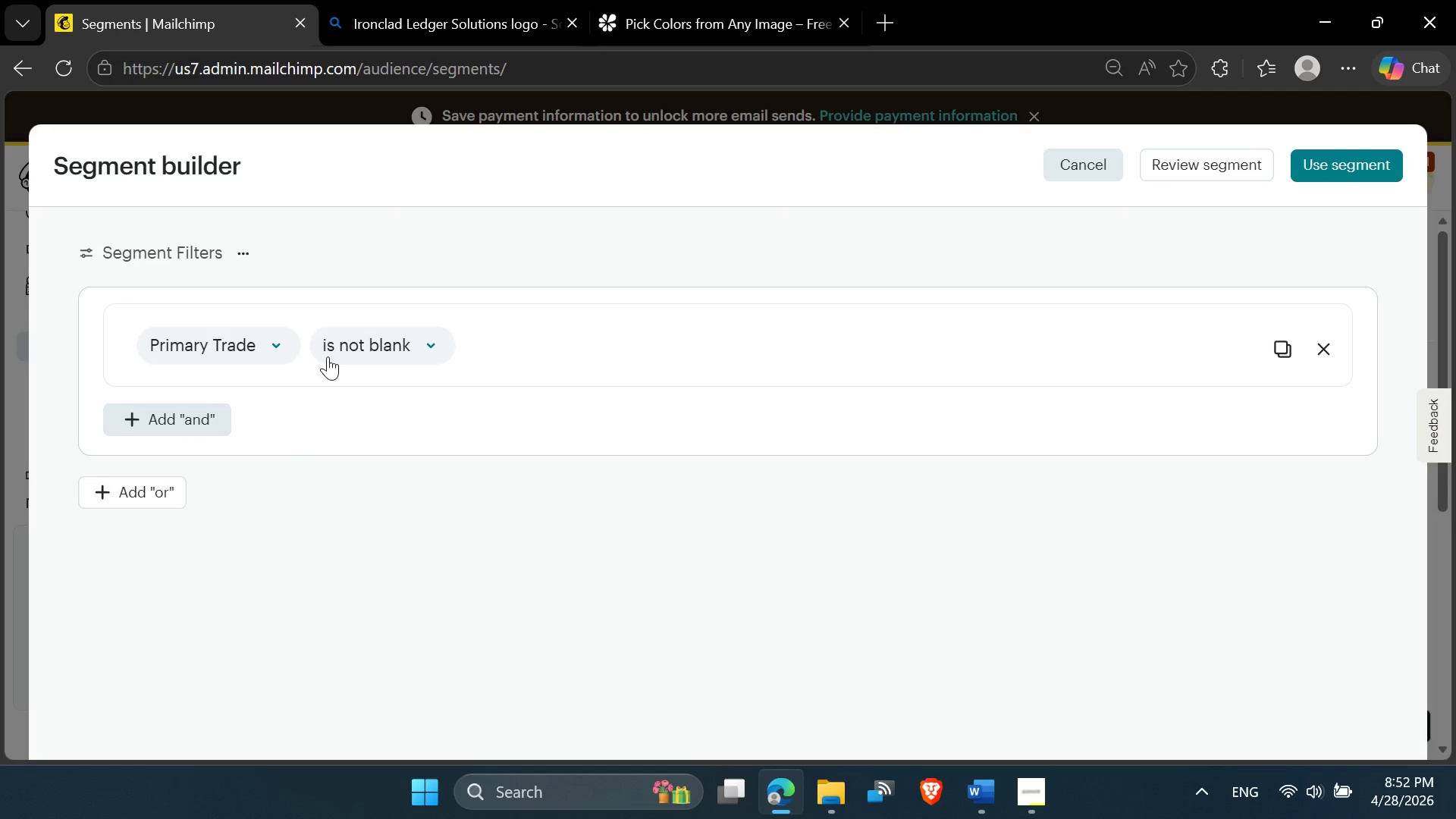 
left_click([1221, 171])
 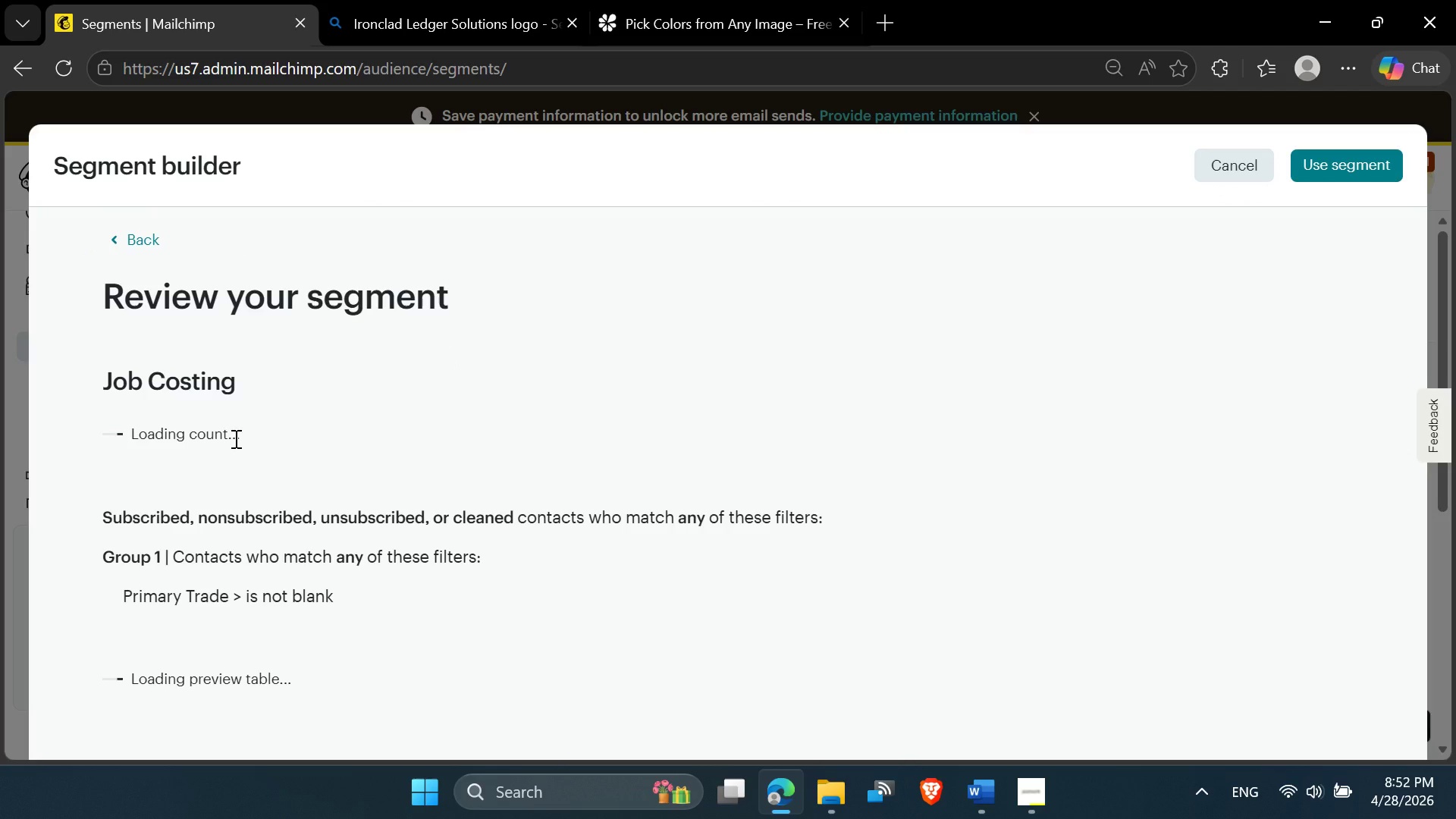 
scroll: coordinate [273, 657], scroll_direction: down, amount: 4.0
 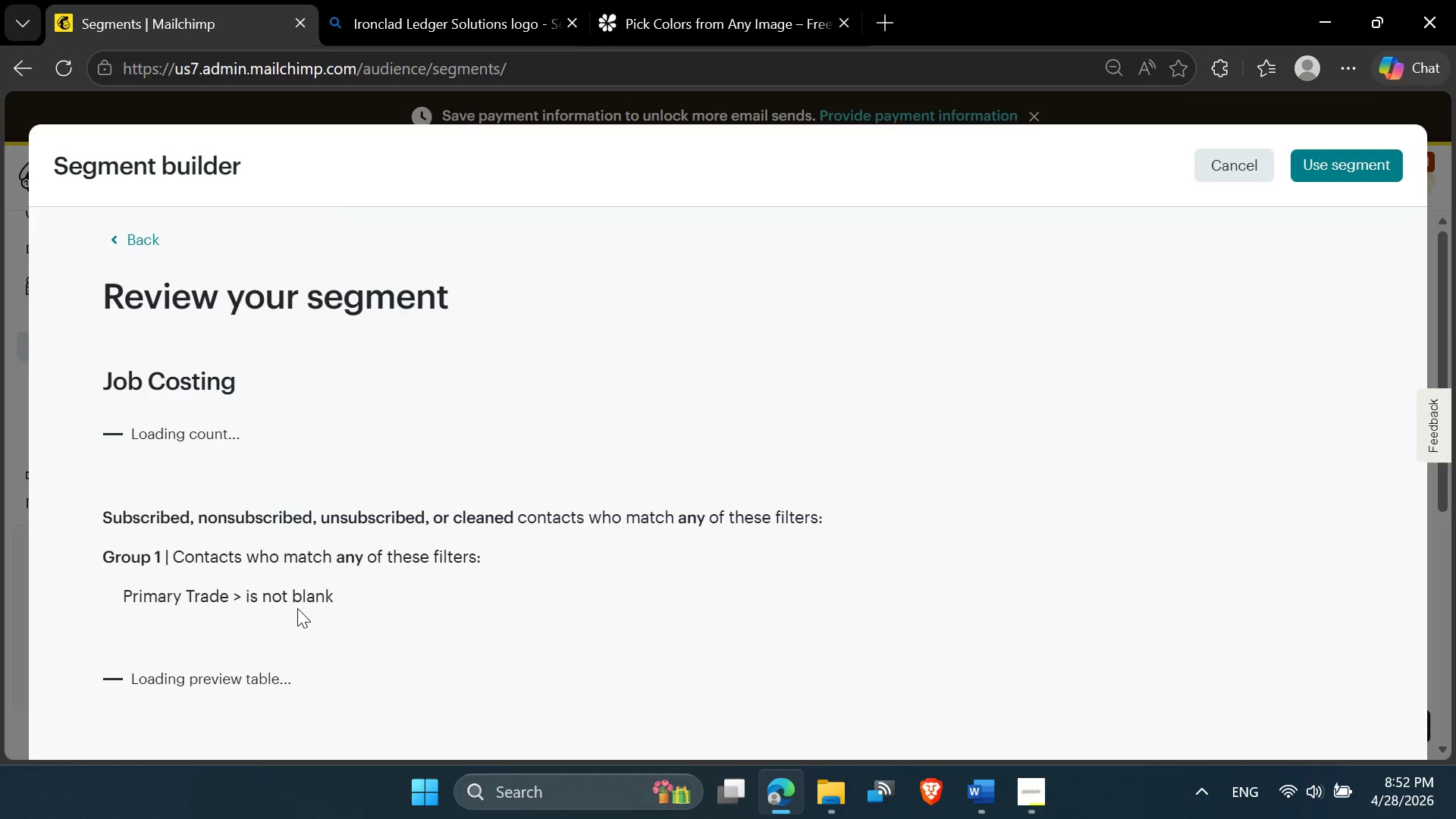 
scroll: coordinate [297, 608], scroll_direction: none, amount: 0.0
 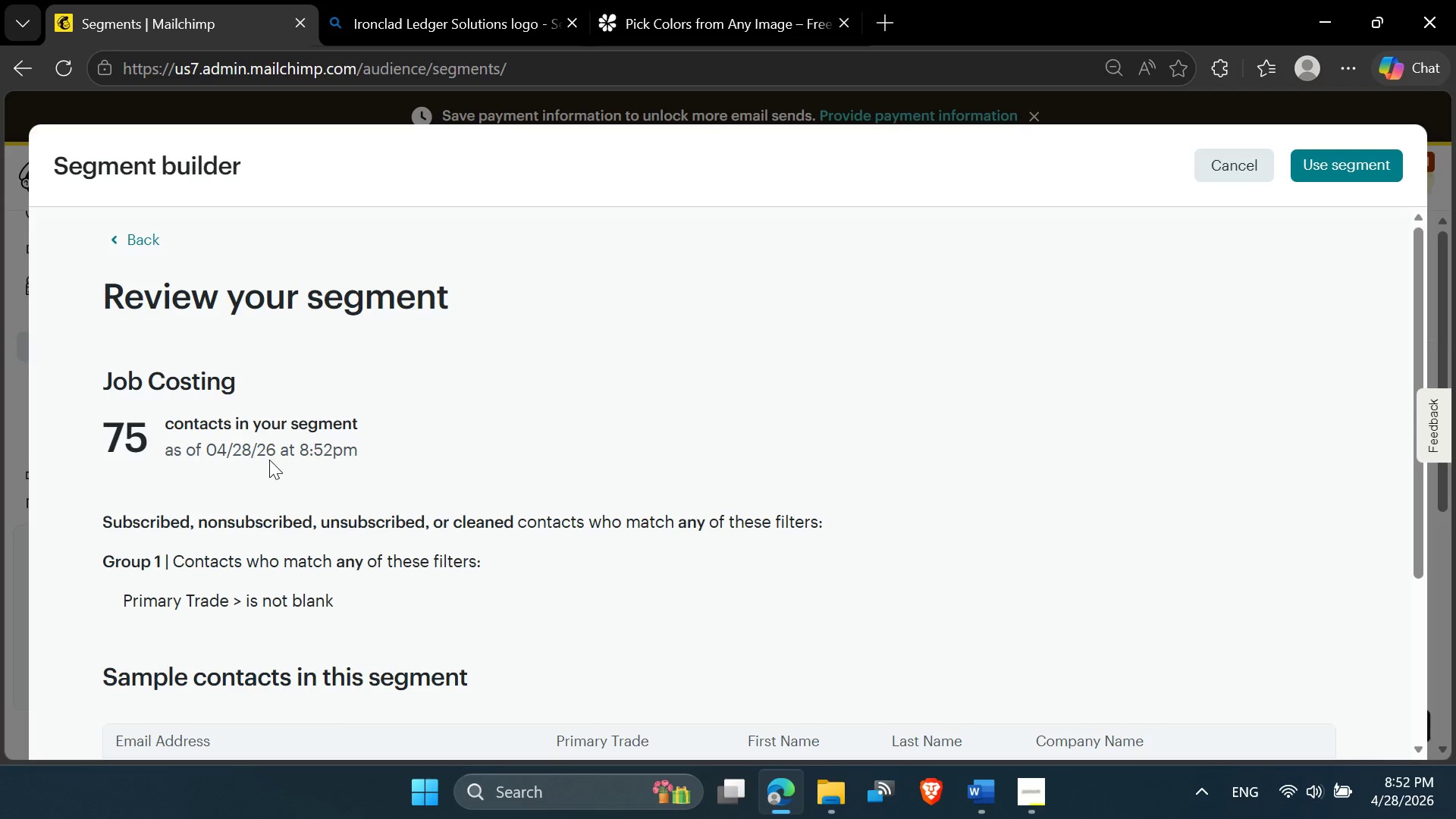 
scroll: coordinate [330, 578], scroll_direction: down, amount: 7.0
 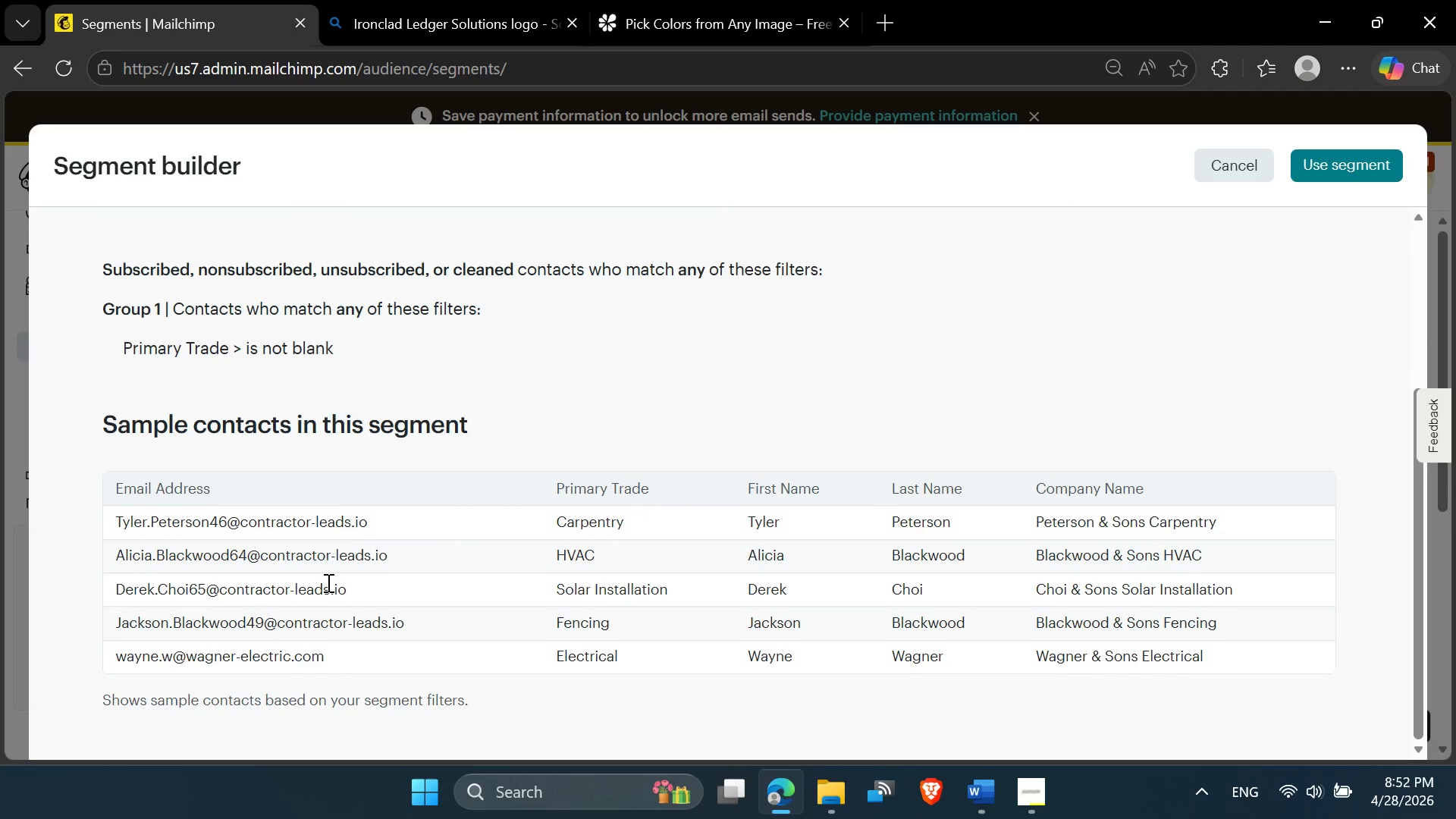 
scroll: coordinate [312, 549], scroll_direction: up, amount: 6.0
 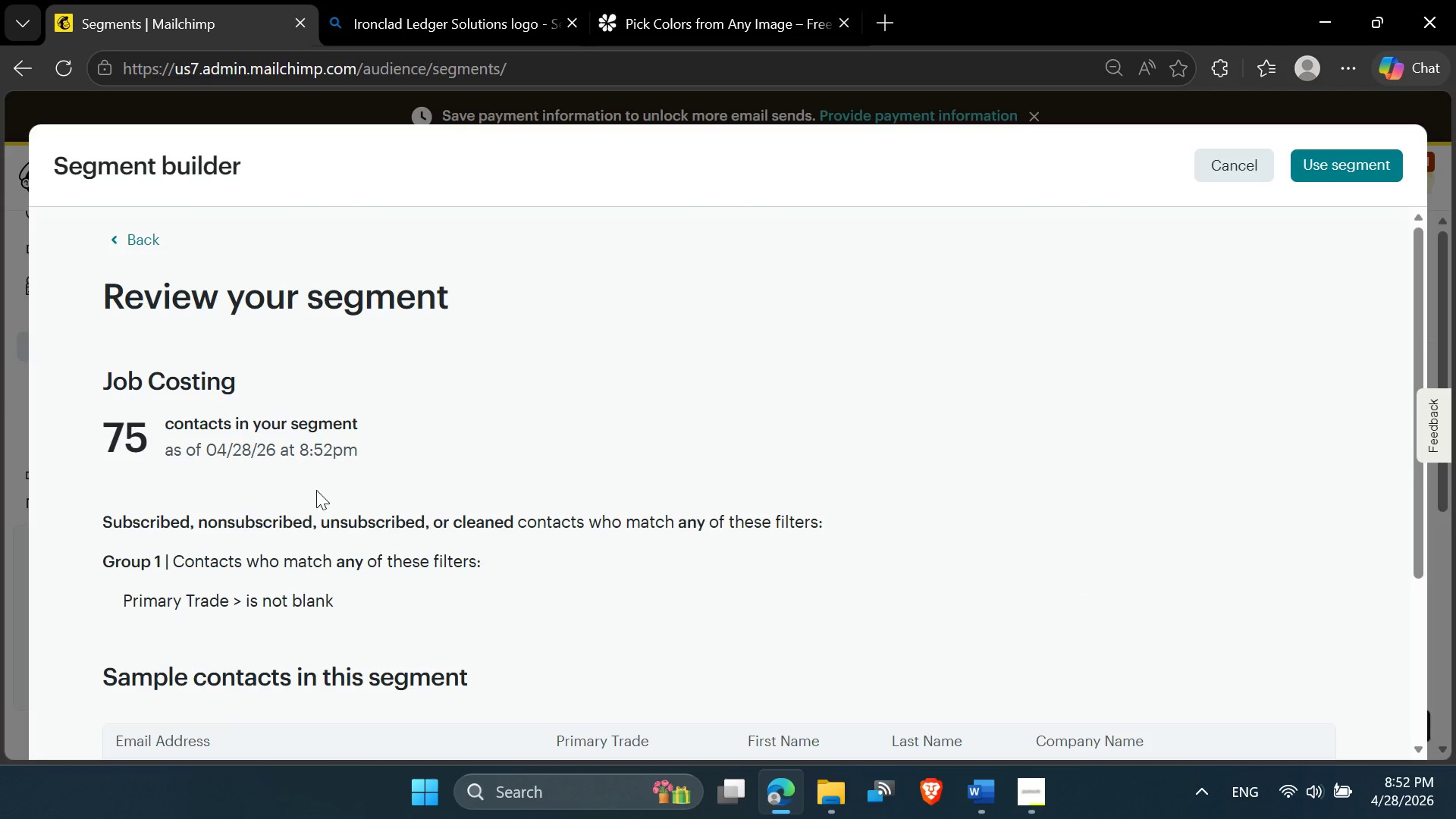 
left_click([316, 490])
 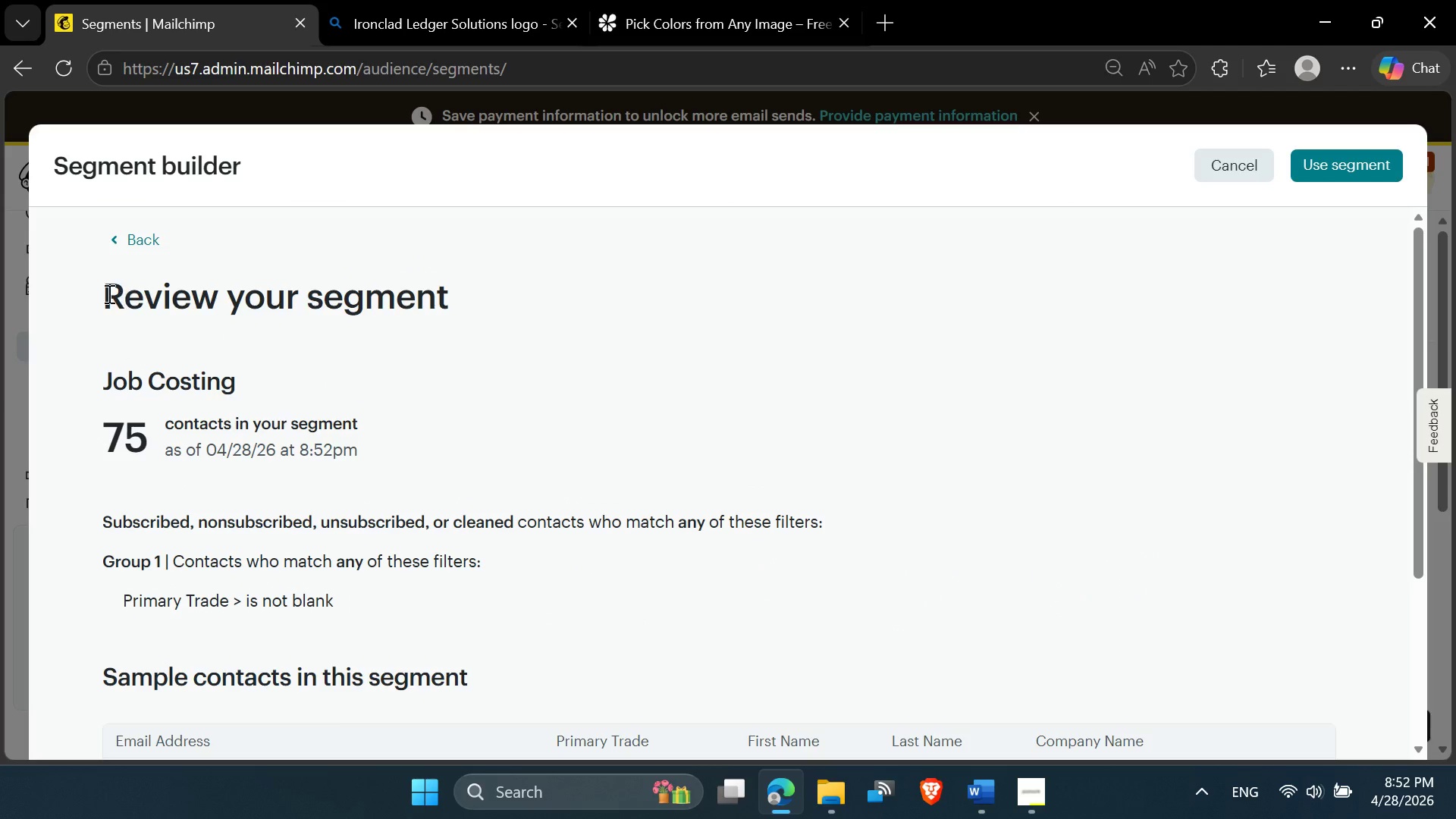 
left_click_drag(start_coordinate=[105, 292], to_coordinate=[500, 292])
 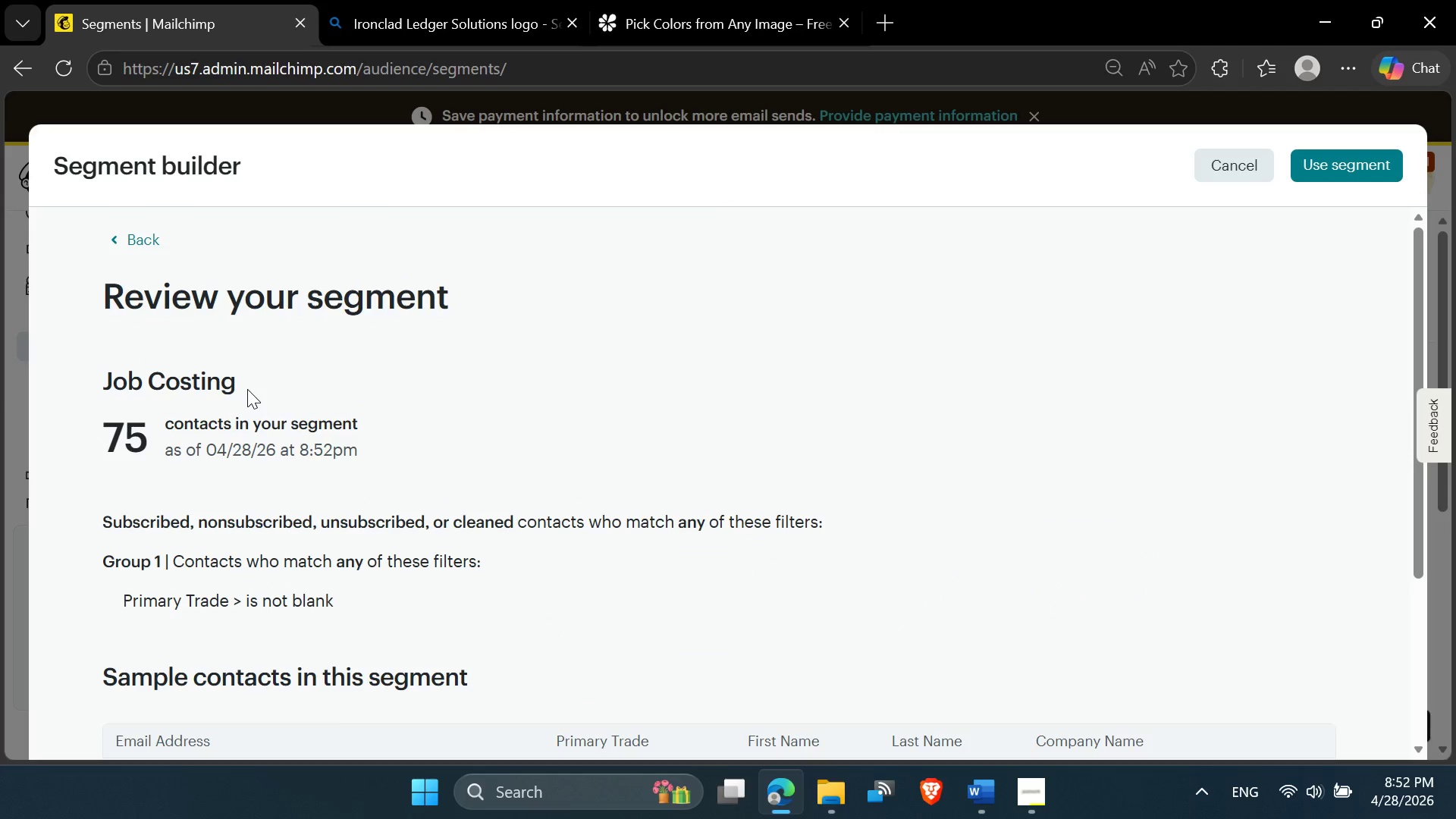 
left_click_drag(start_coordinate=[245, 389], to_coordinate=[64, 386])
 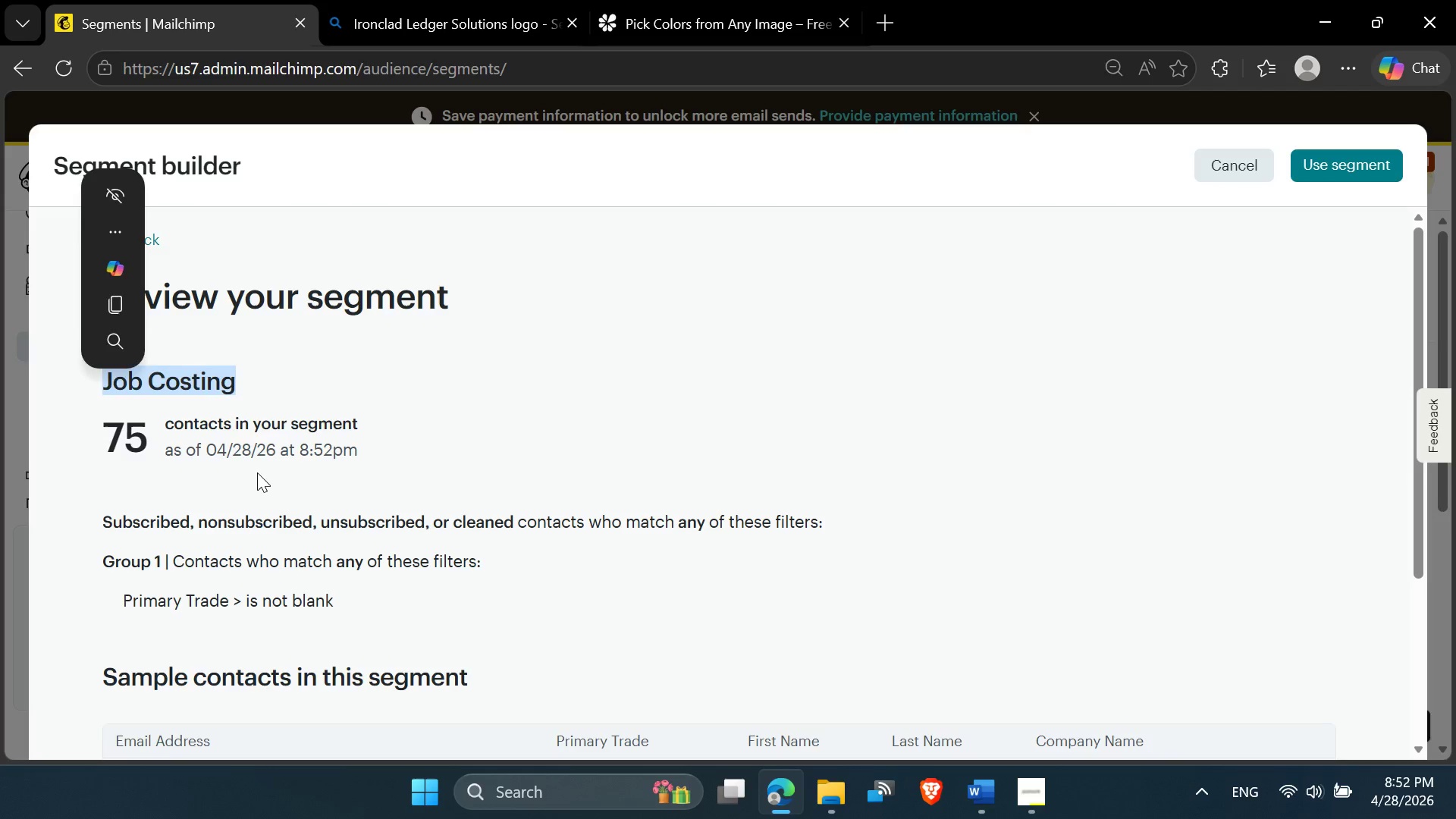 
left_click([257, 472])
 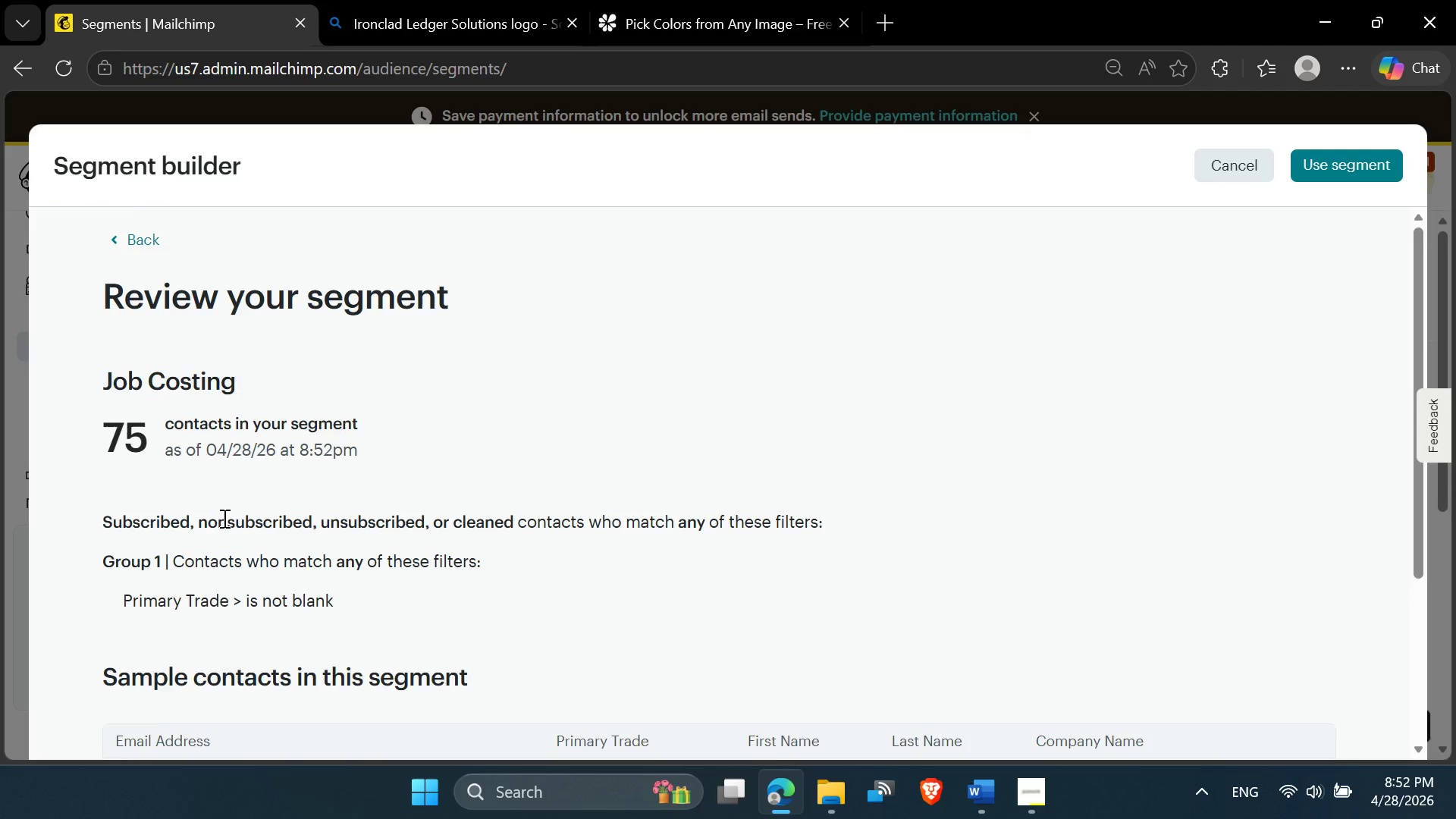 
scroll: coordinate [223, 518], scroll_direction: down, amount: 1.0
 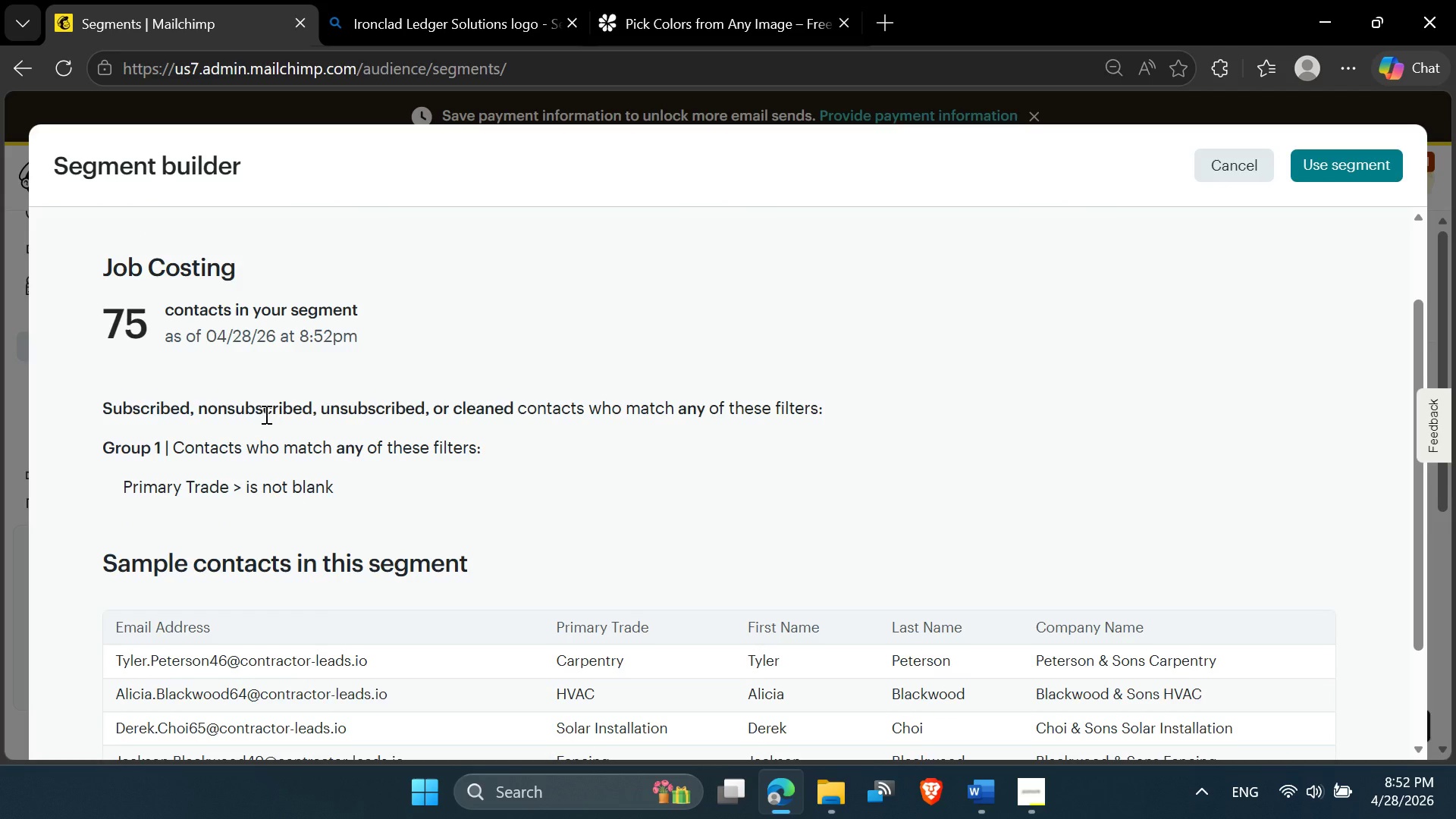 
double_click([340, 409])
 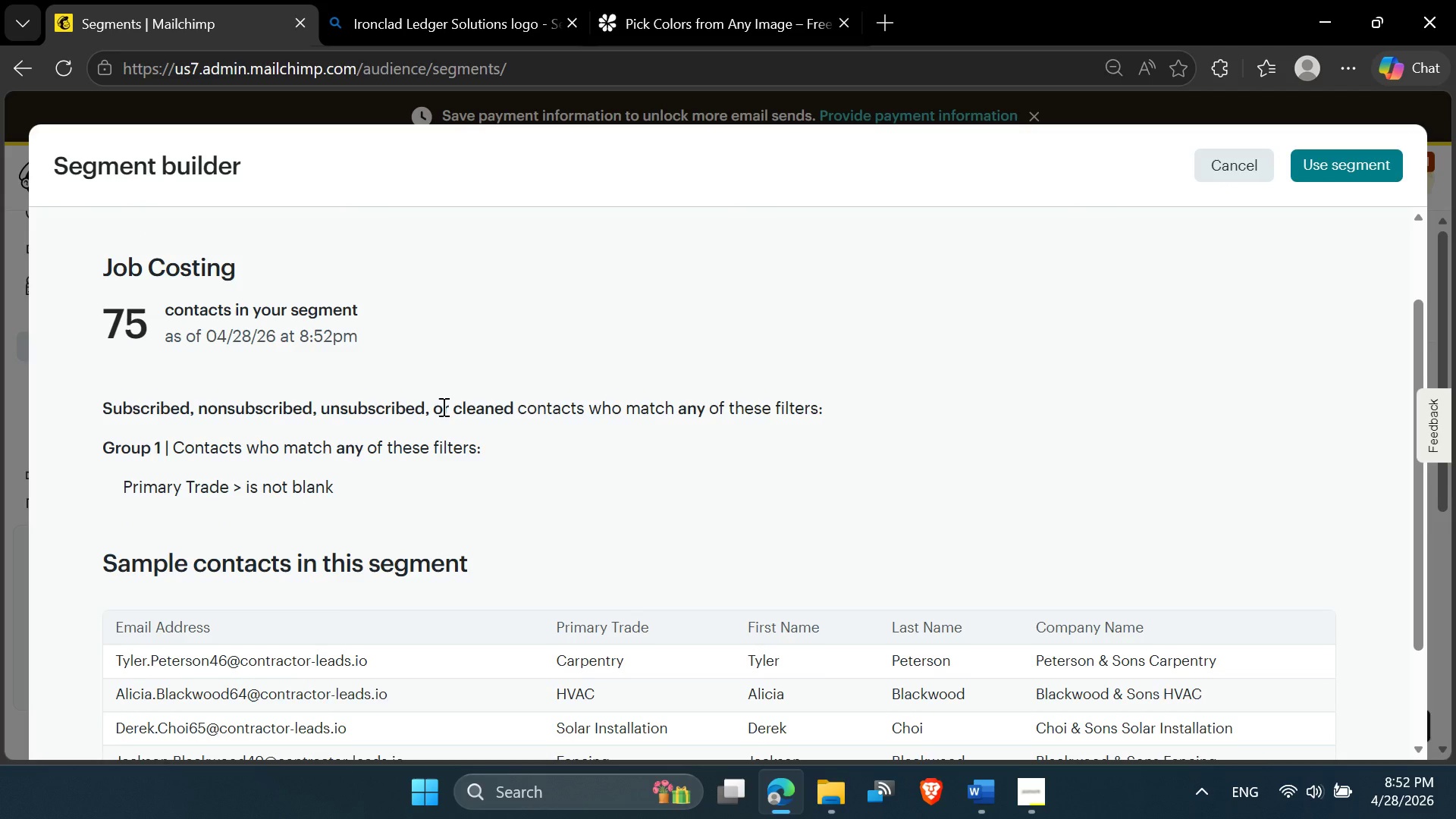 
triple_click([461, 406])
 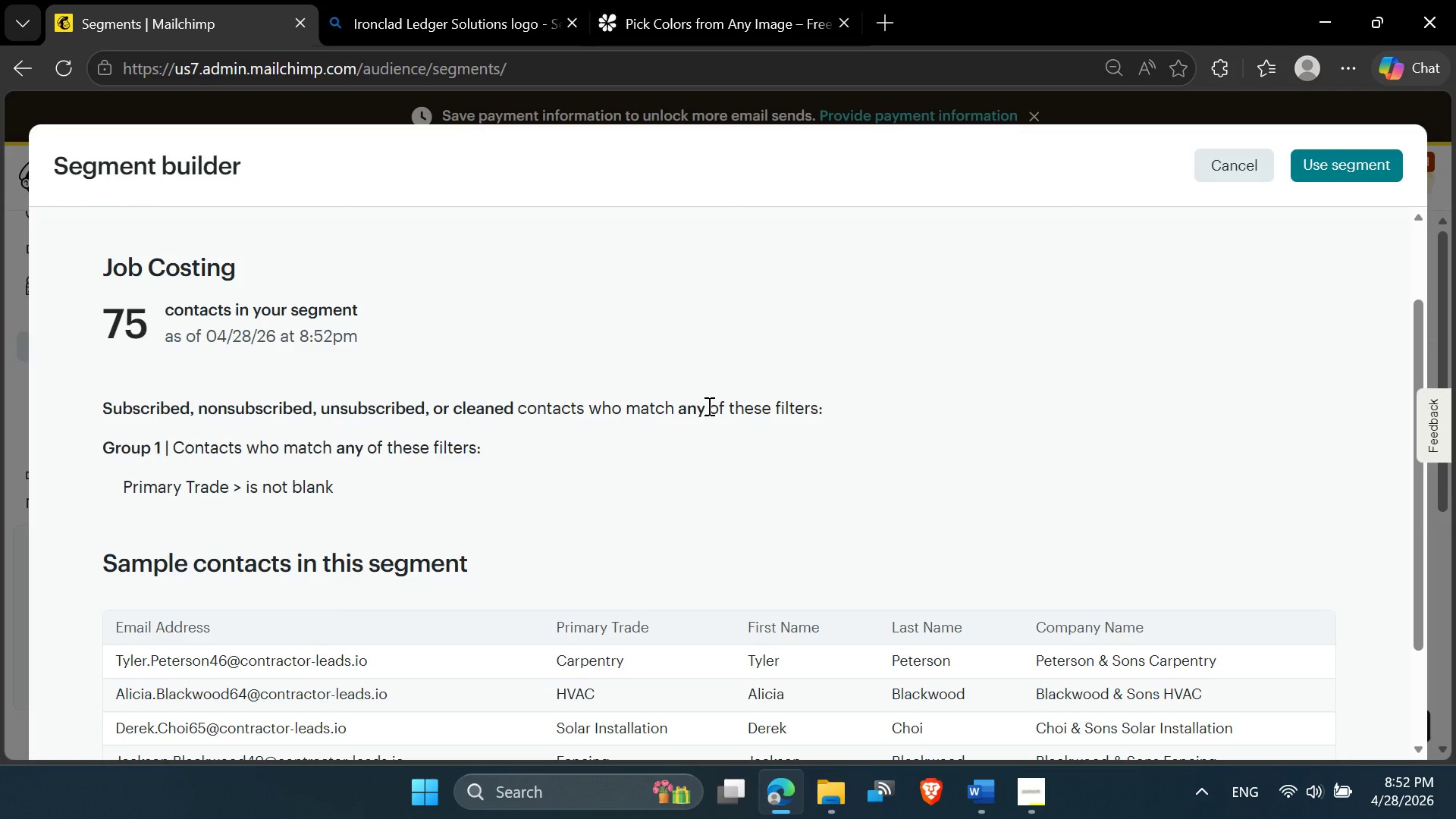 
triple_click([711, 406])
 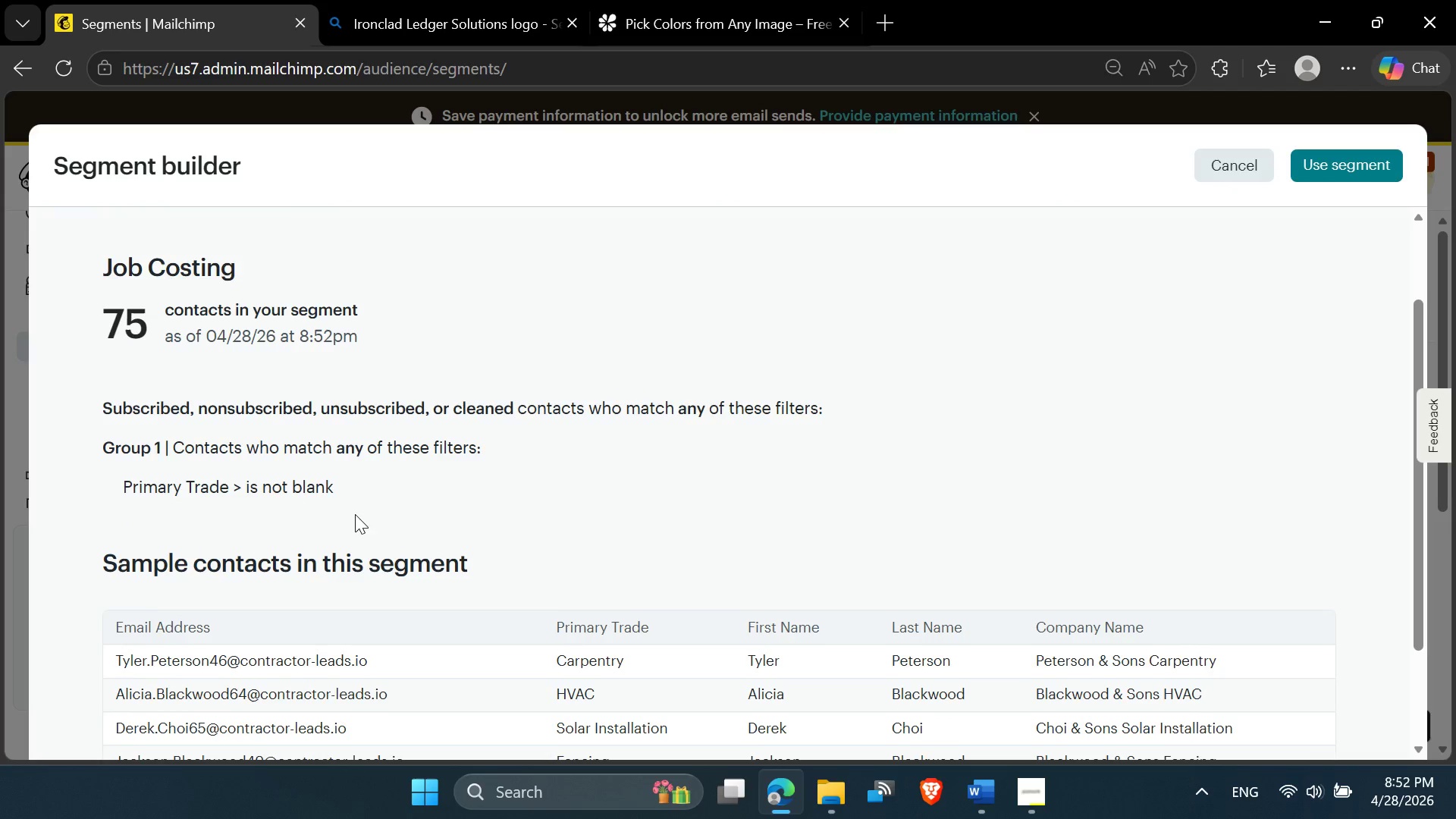 
scroll: coordinate [446, 528], scroll_direction: down, amount: 7.0
 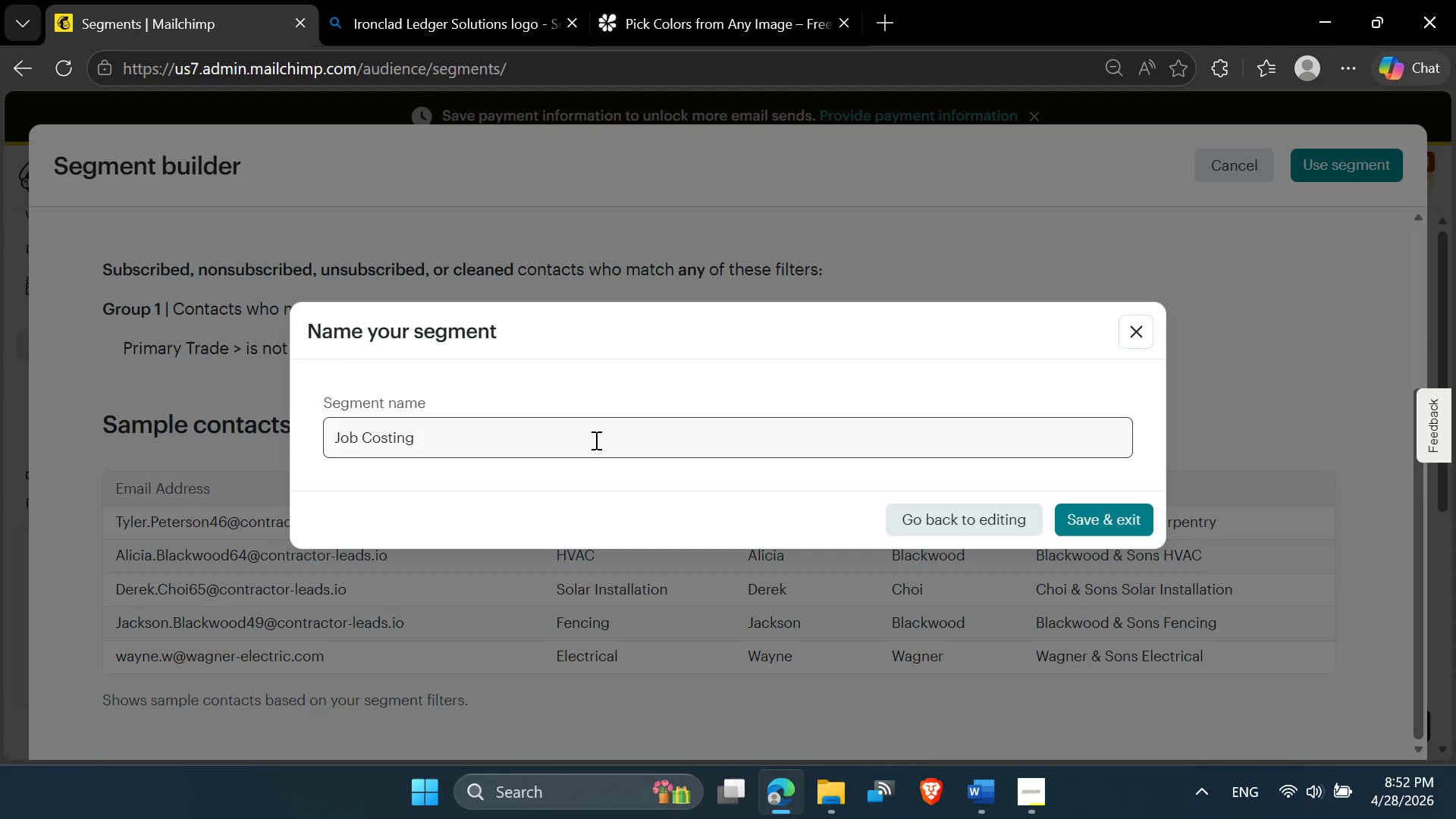 
wait(5.85)
 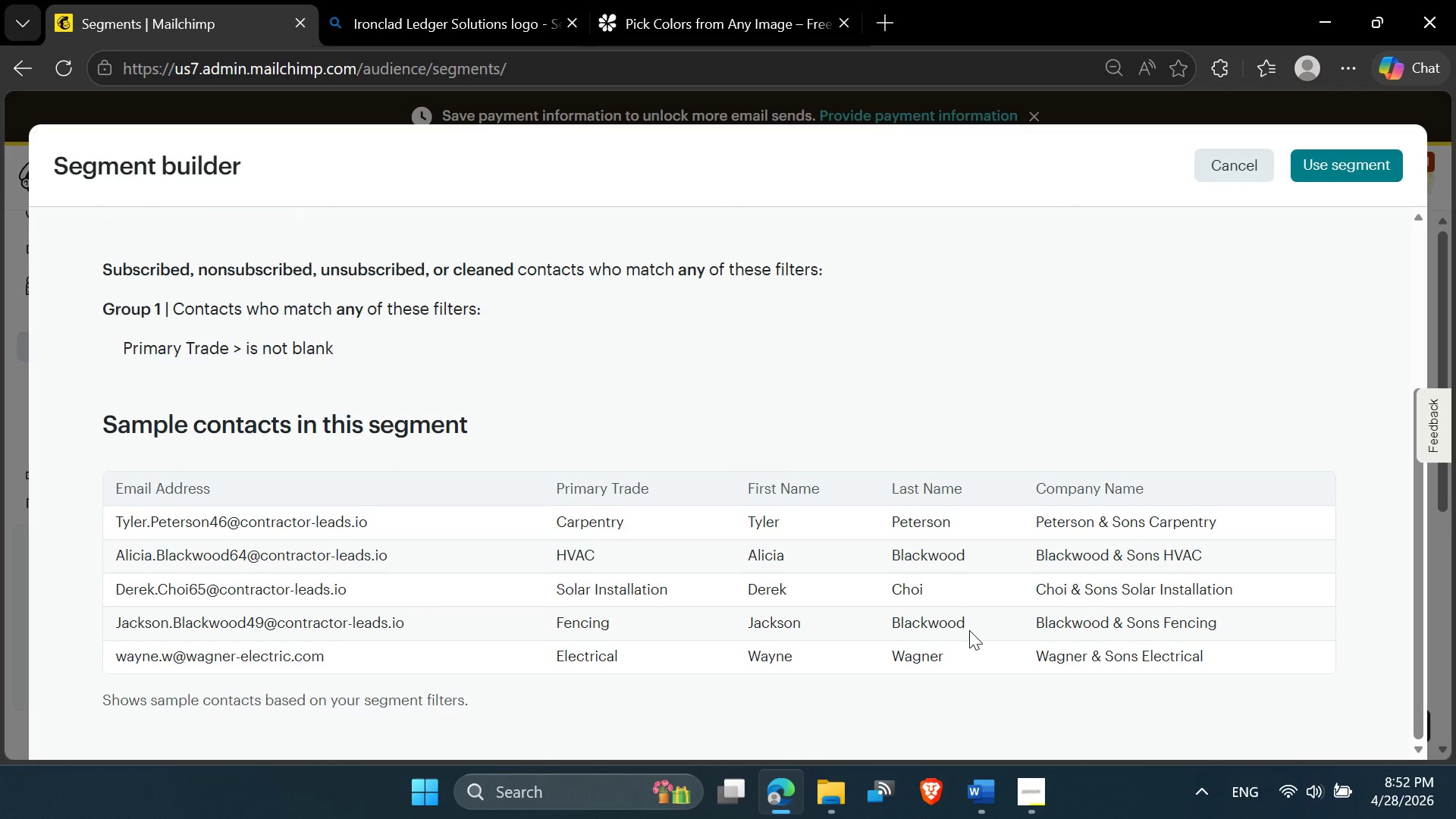 
left_click([1108, 521])
 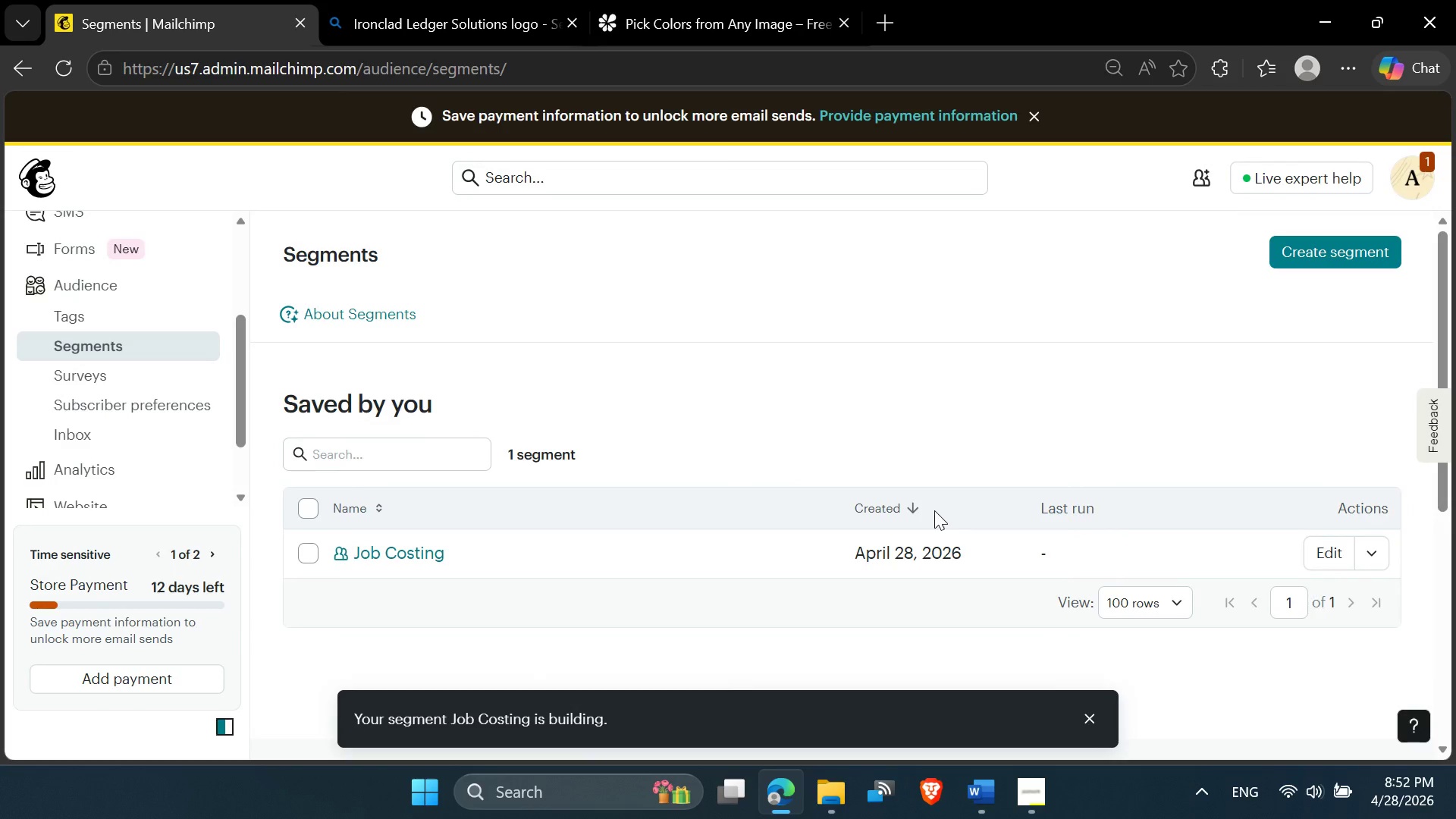 
scroll: coordinate [118, 316], scroll_direction: up, amount: 1.0
 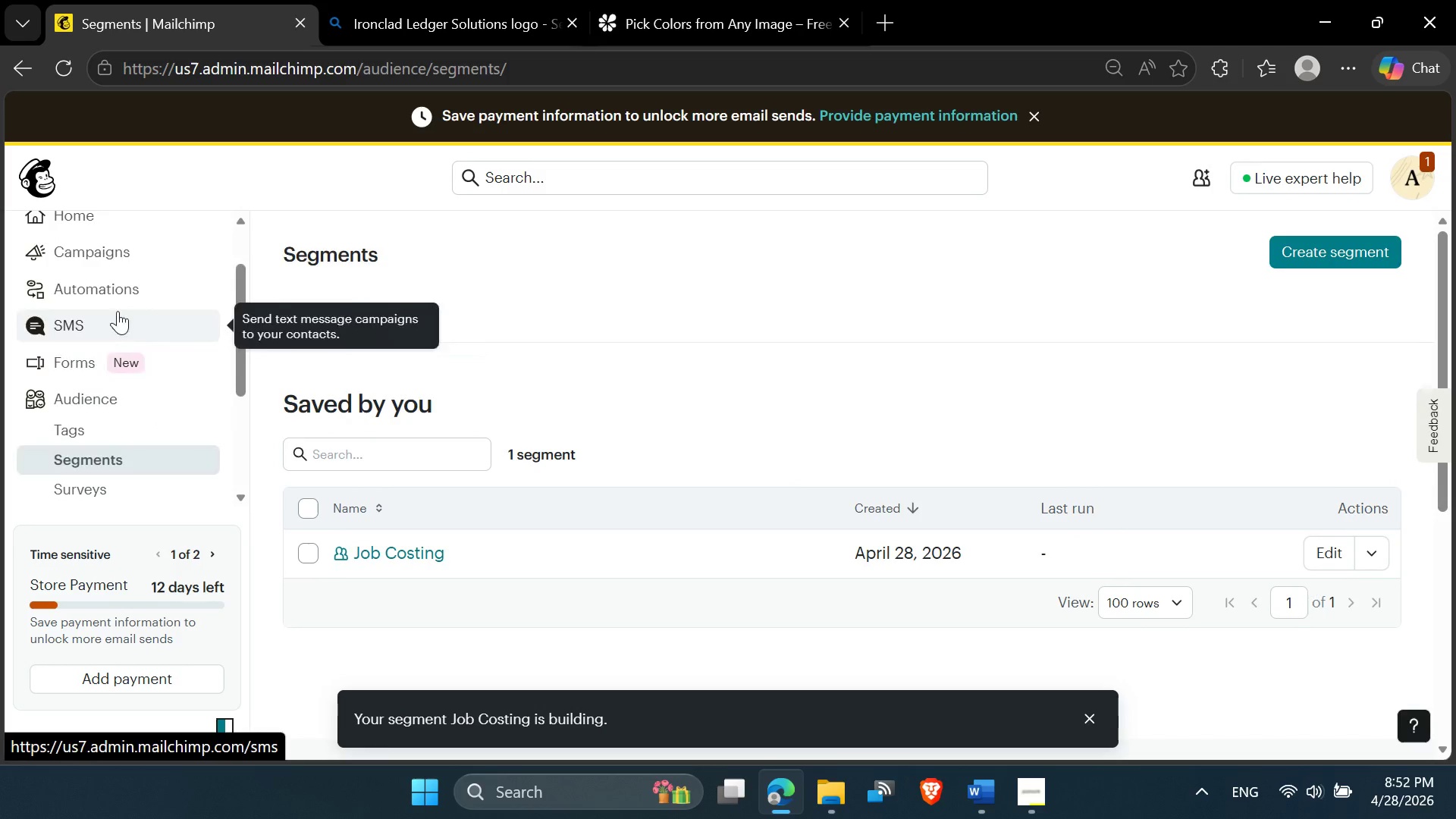 
mouse_move([125, 317])
 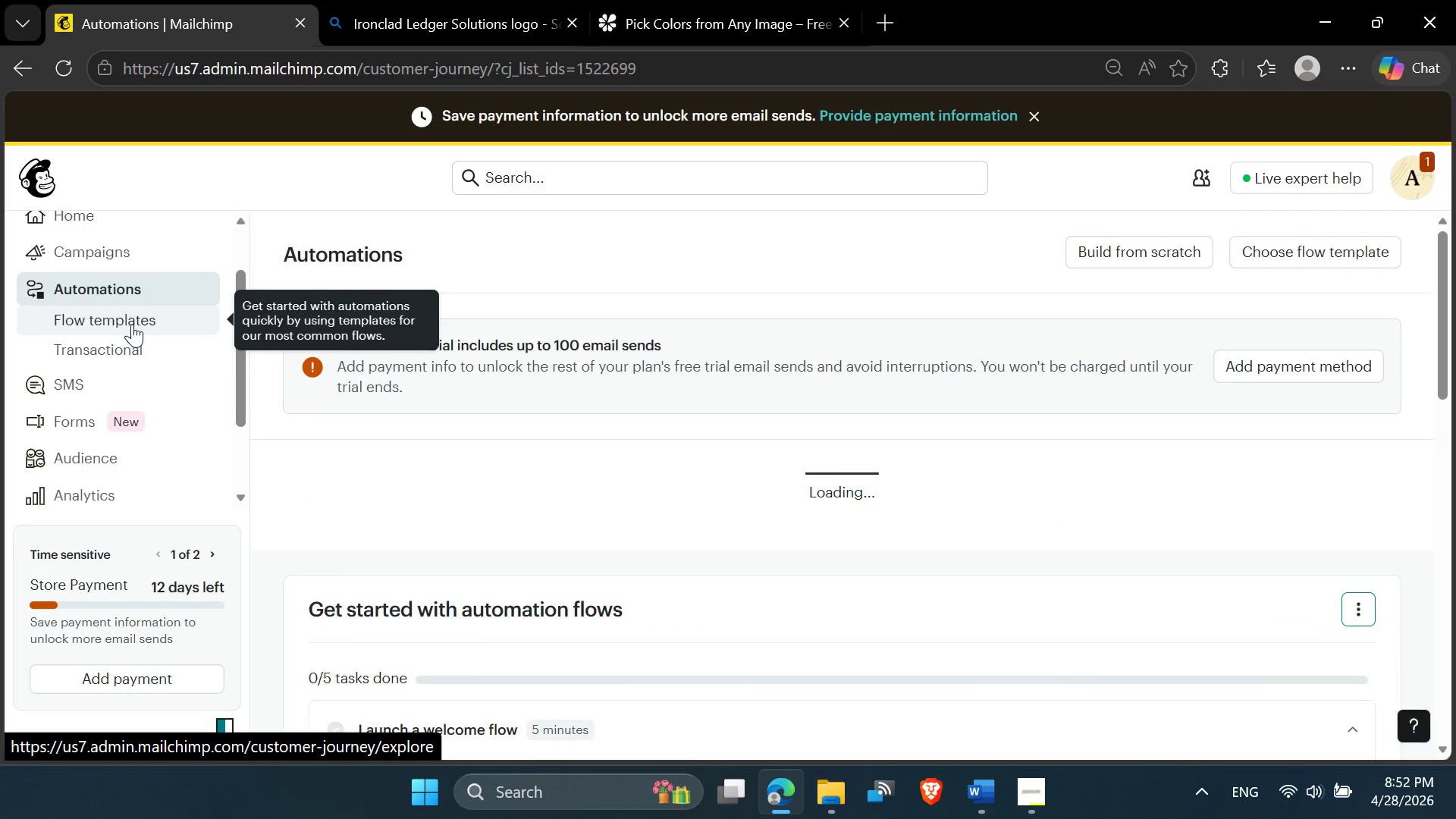 
left_click([132, 324])
 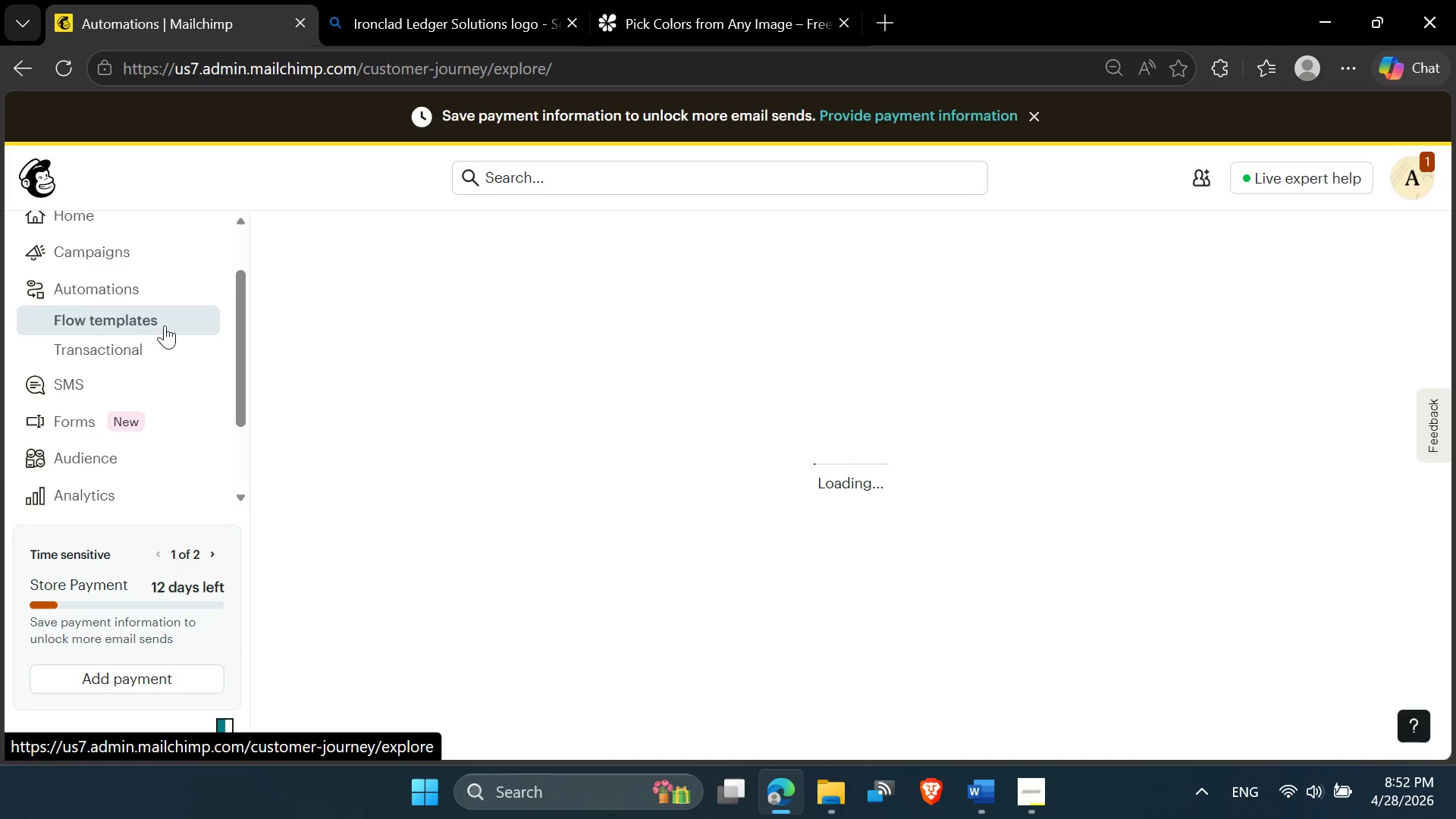 
mouse_move([191, 348])
 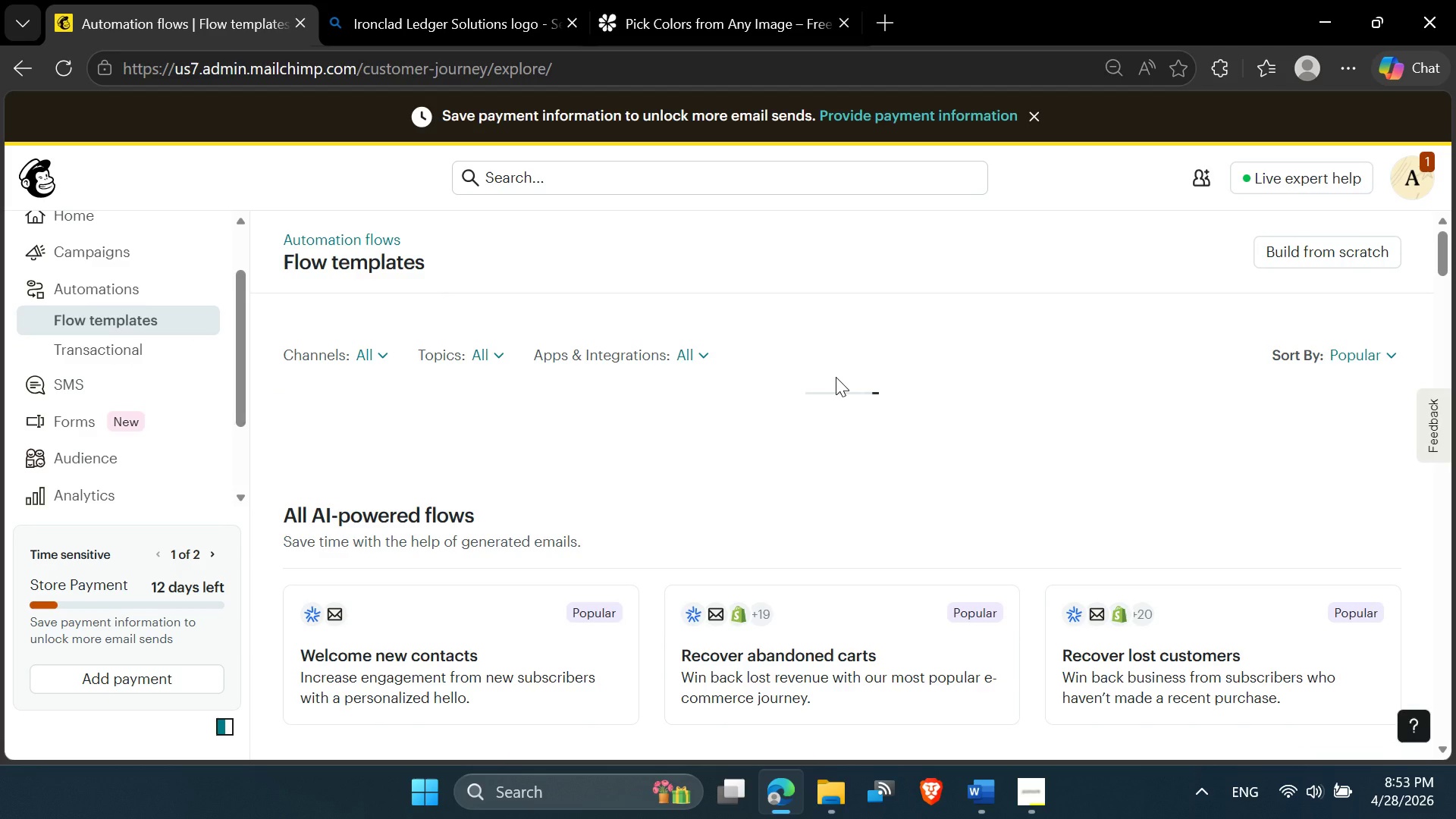 
scroll: coordinate [836, 379], scroll_direction: down, amount: 5.0
 